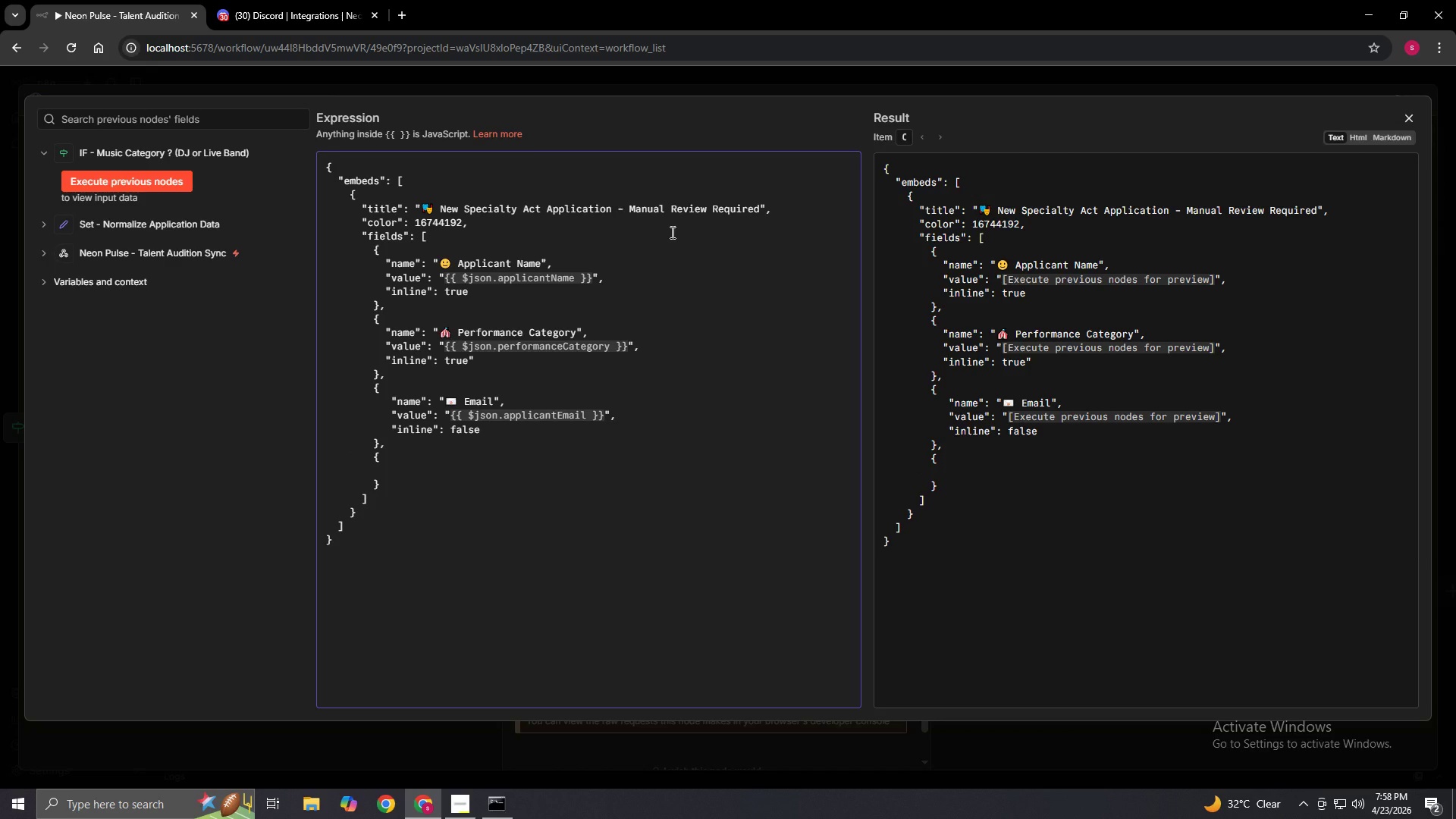 
type(           "name" "ex)
key(Backspace)
key(Backspace)
type(Experience",)
 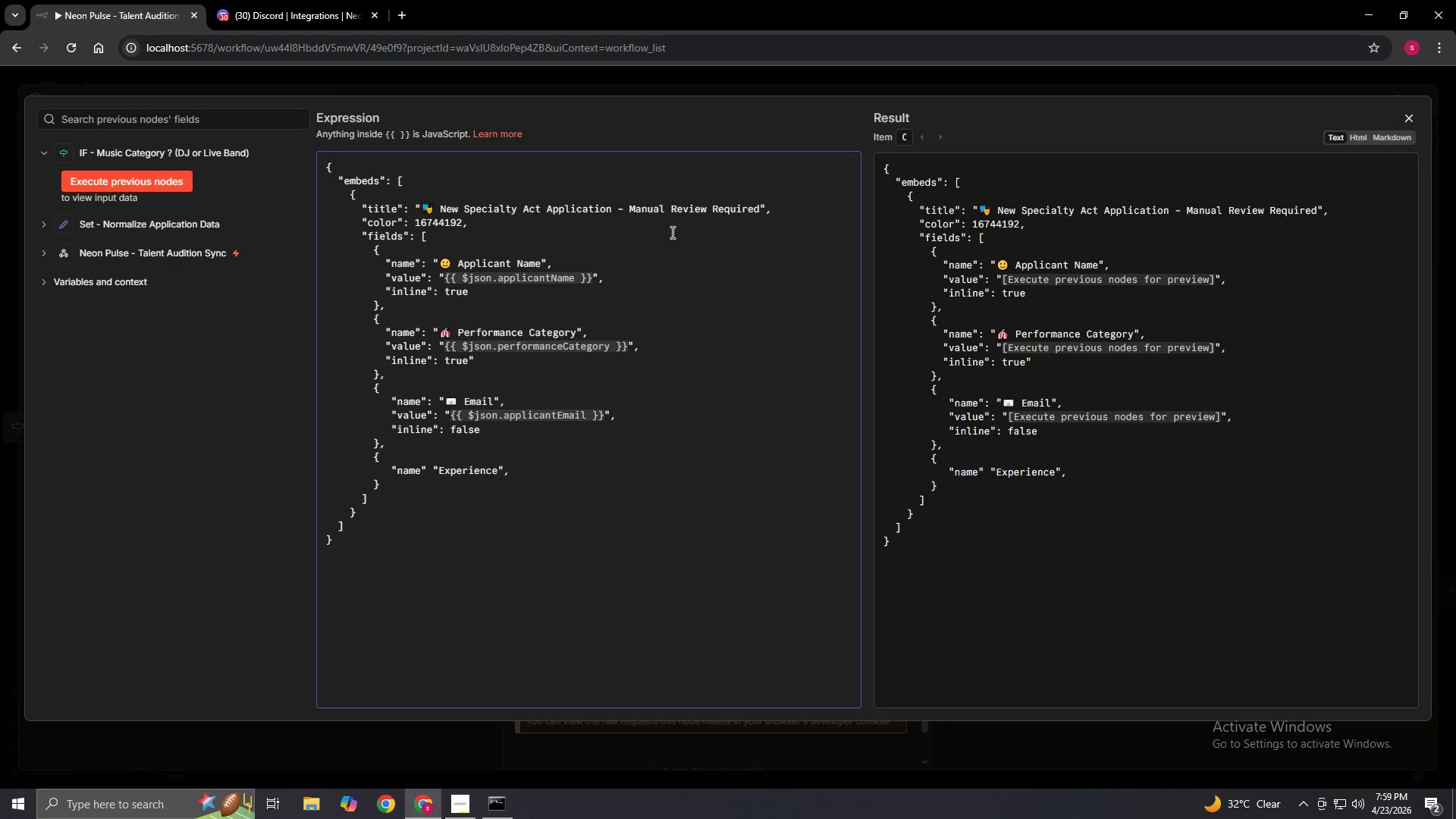 
left_click([438, 469])
 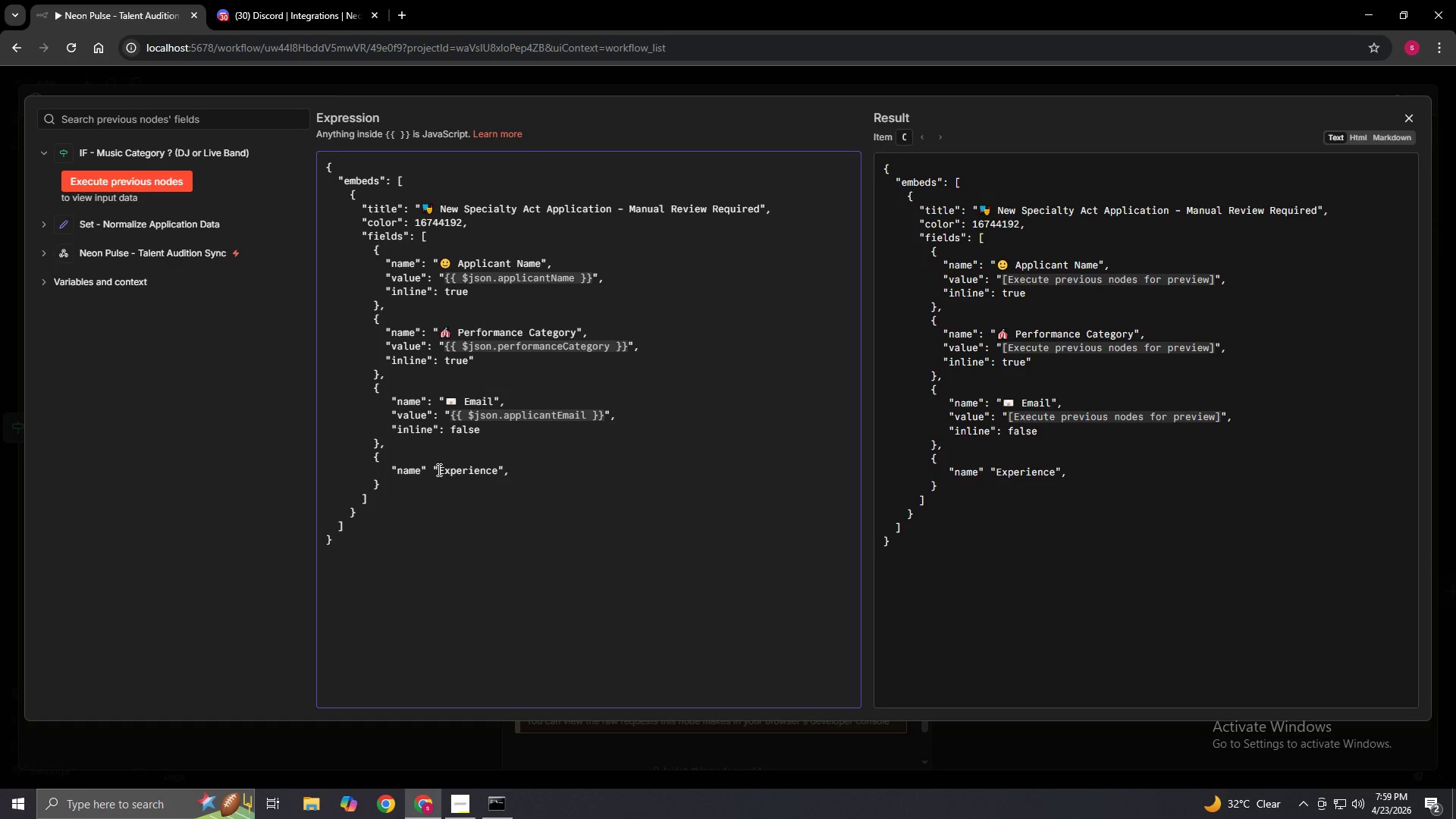 
right_click([438, 469])
 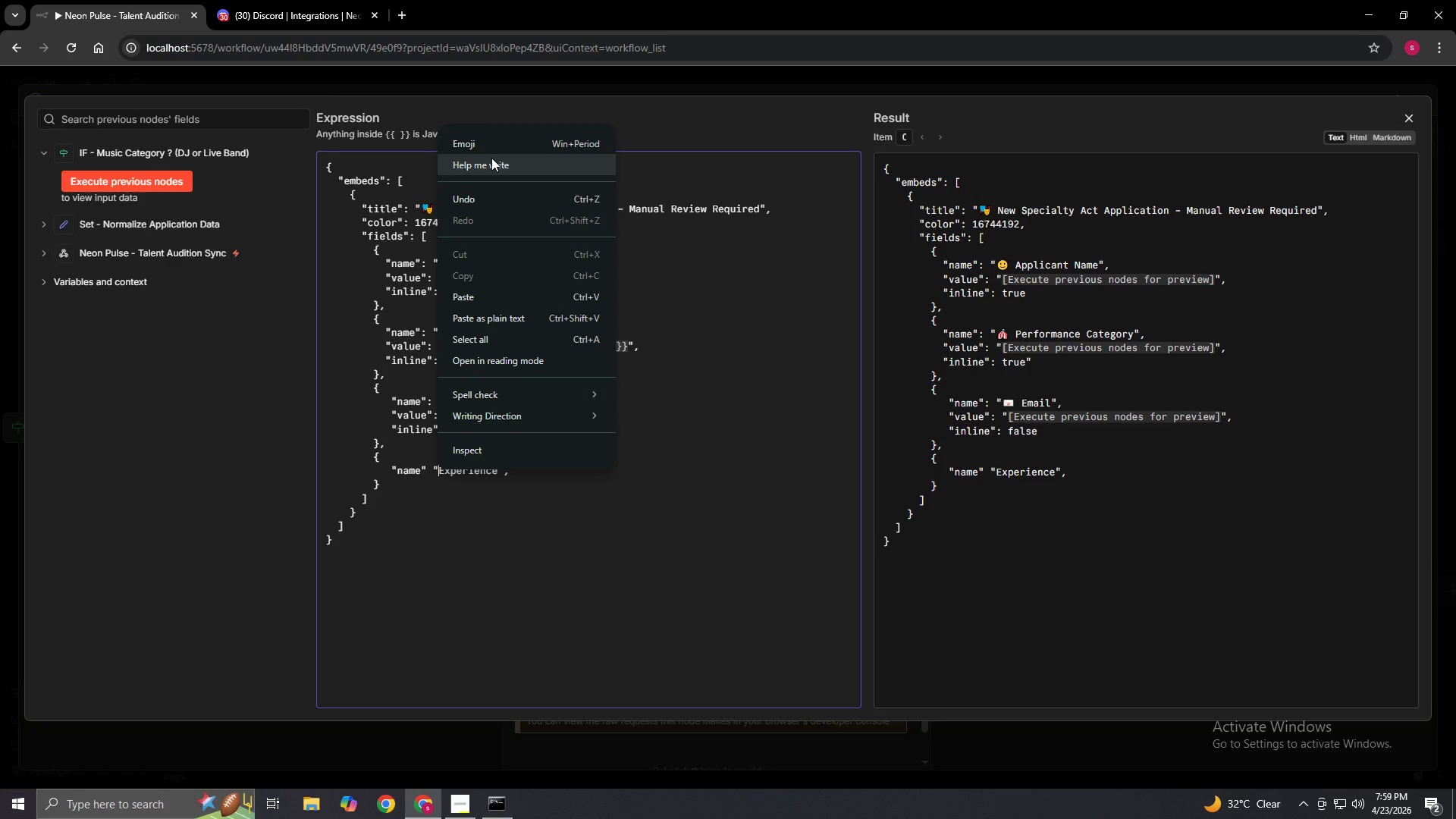 
left_click([497, 144])
 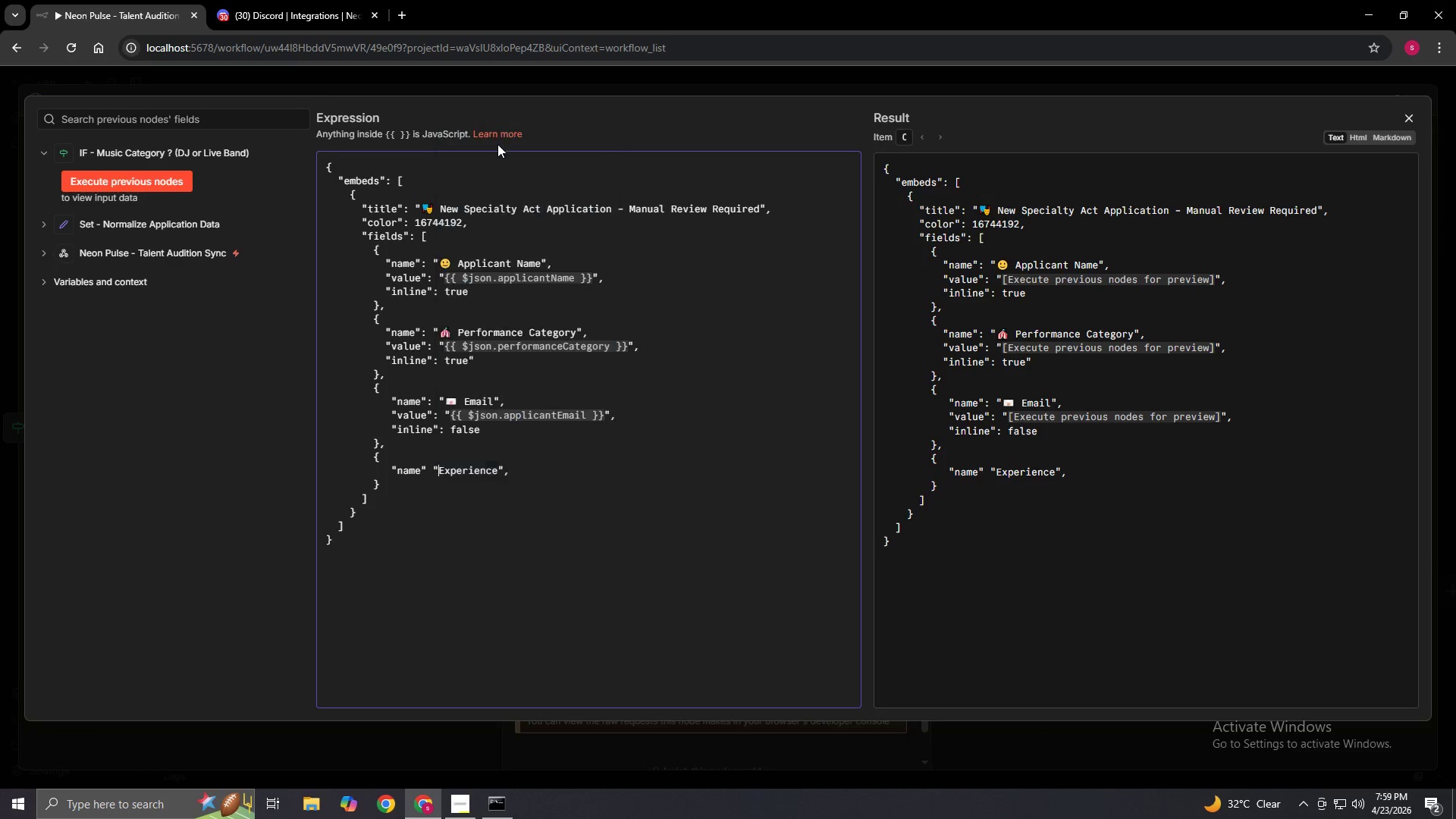 
key(Meta+MetaLeft)
 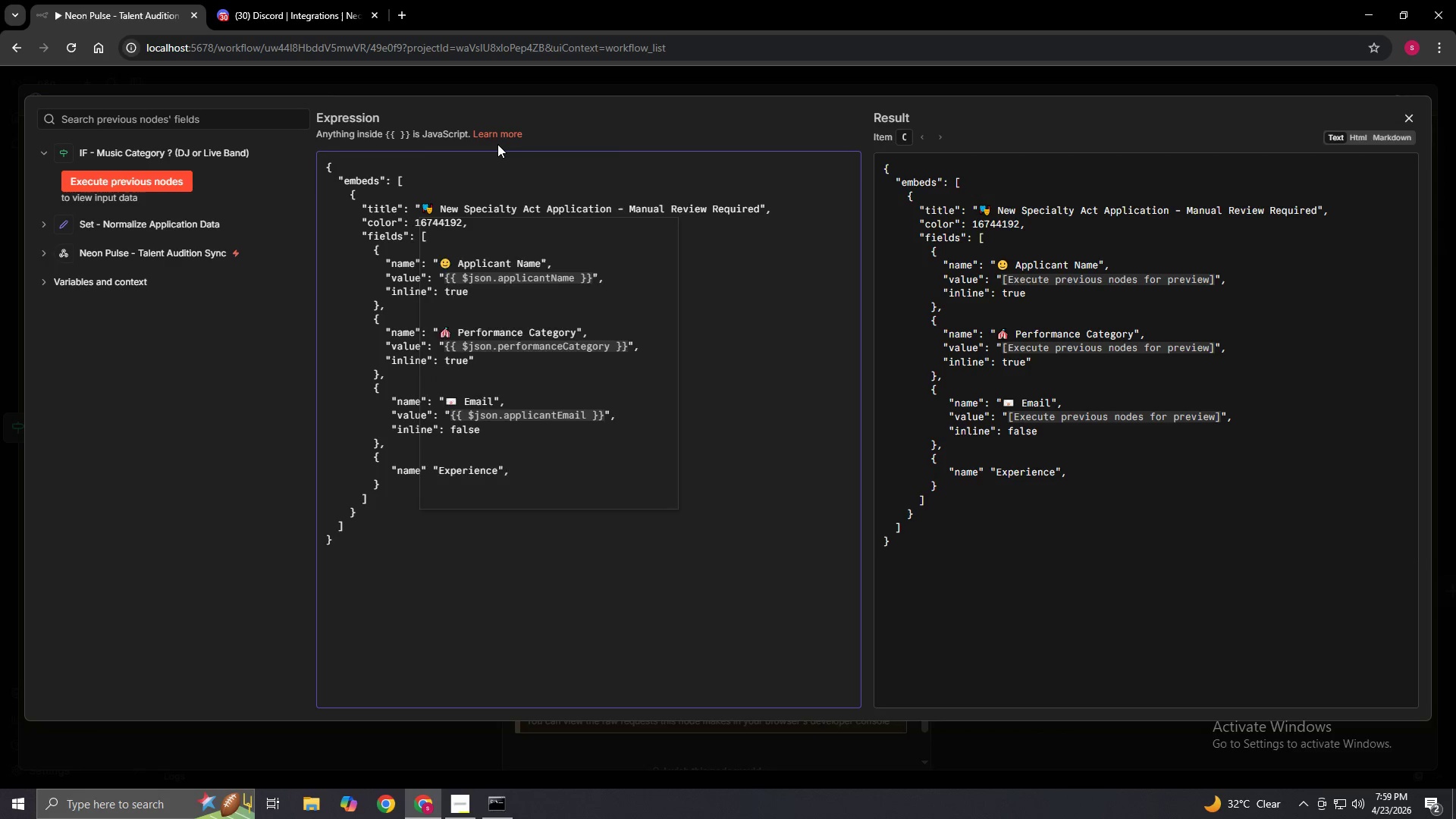 
type(Bull)
 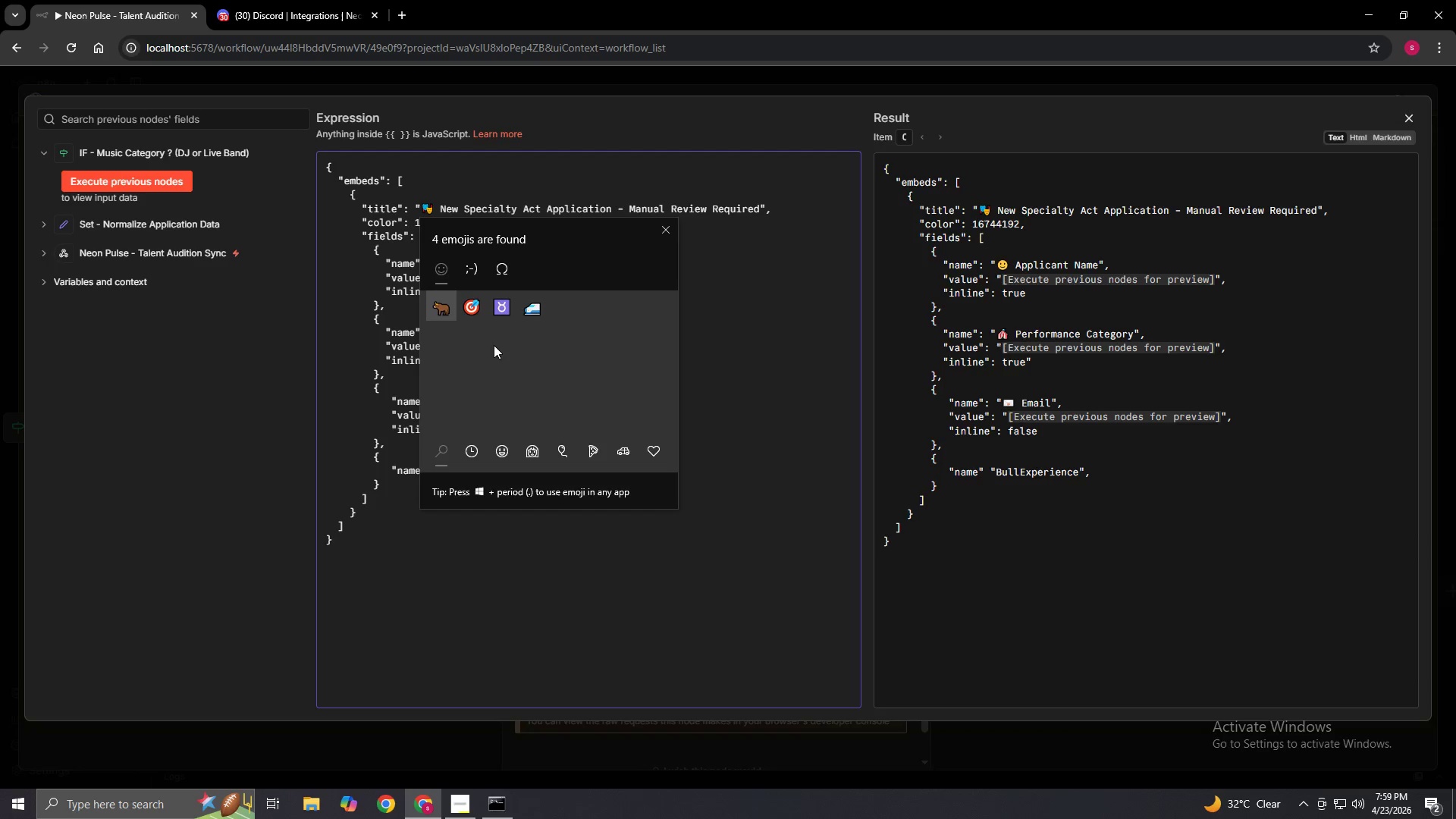 
wait(6.66)
 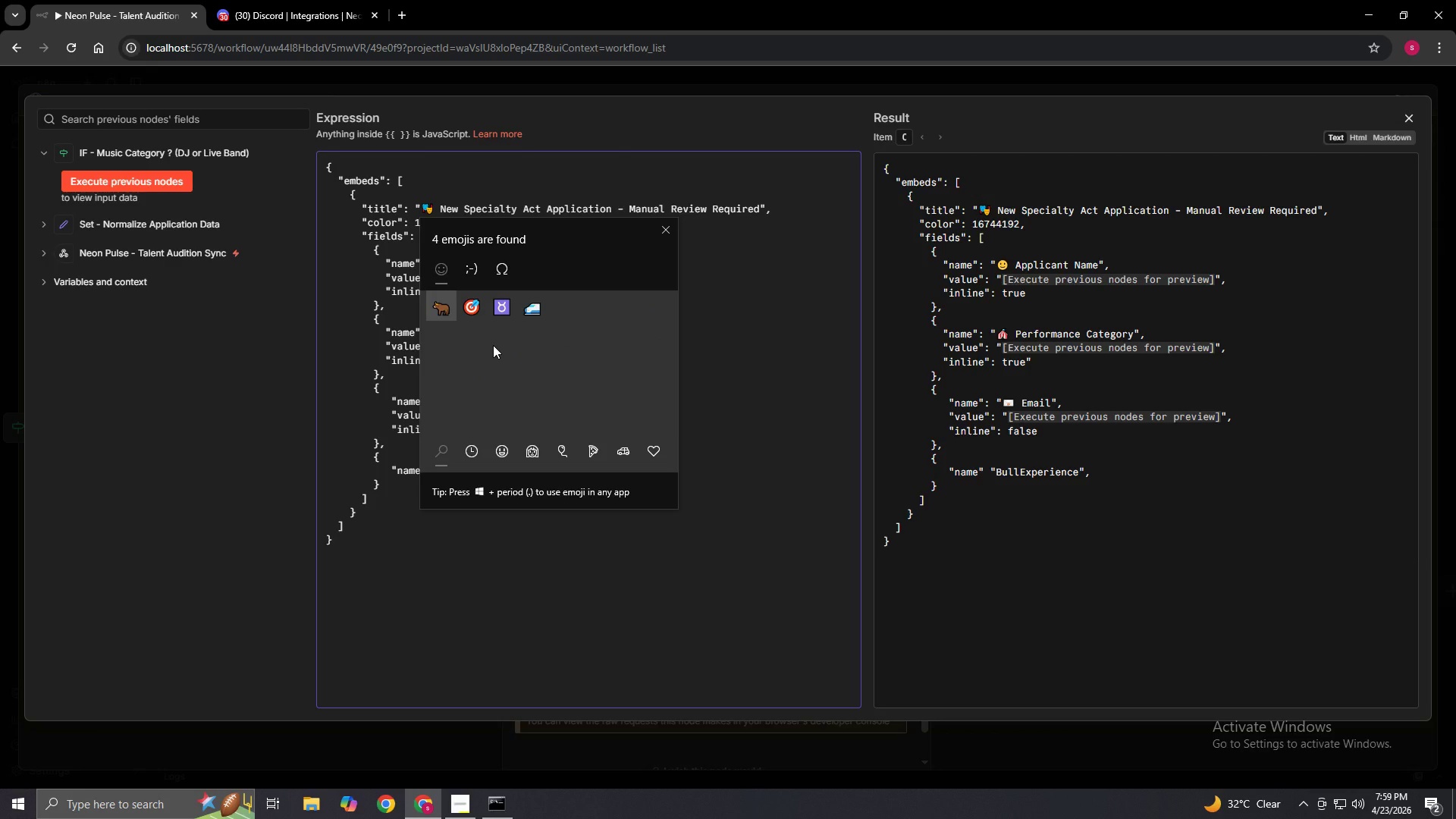 
left_click([466, 314])
 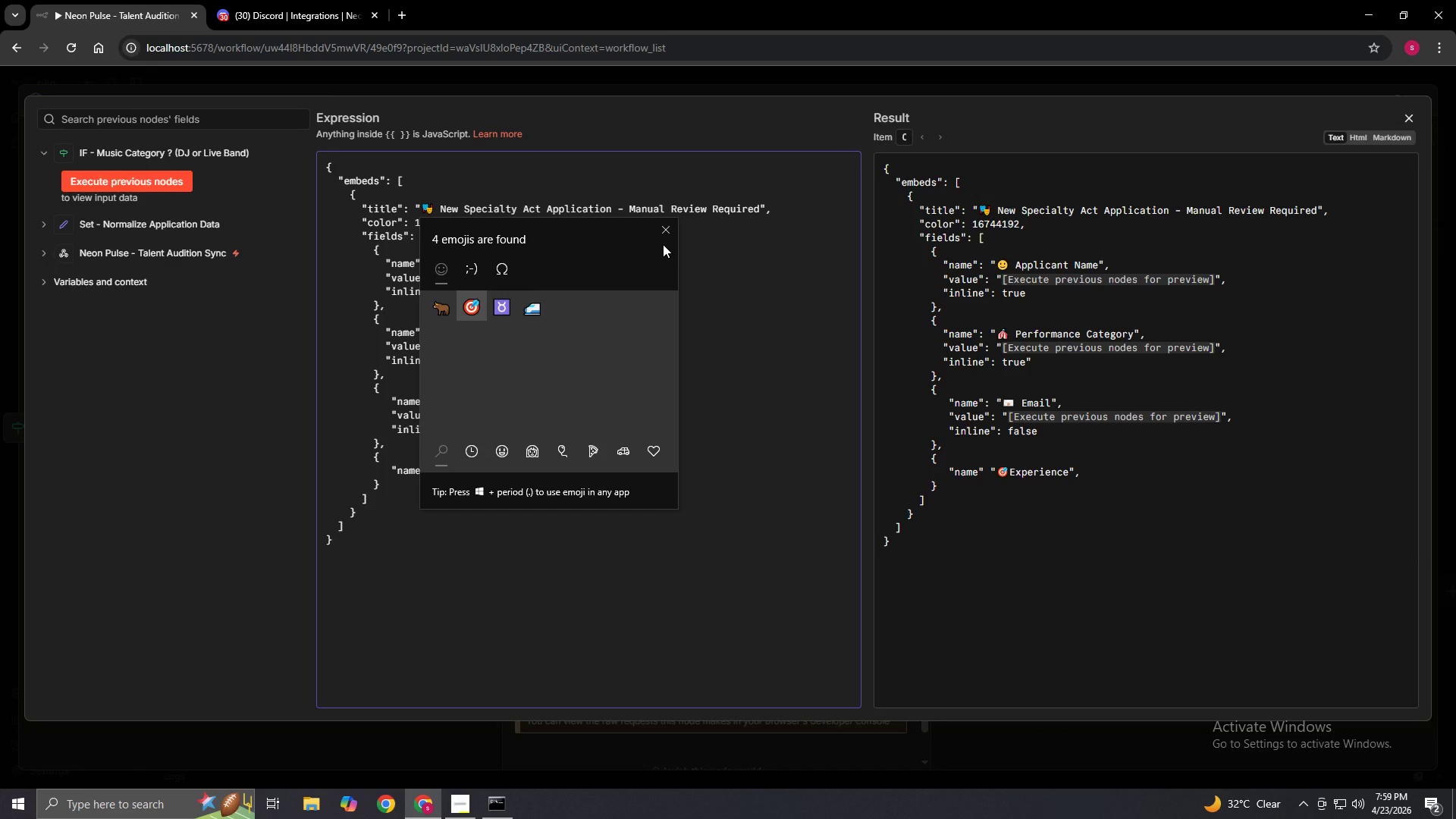 
left_click([663, 244])
 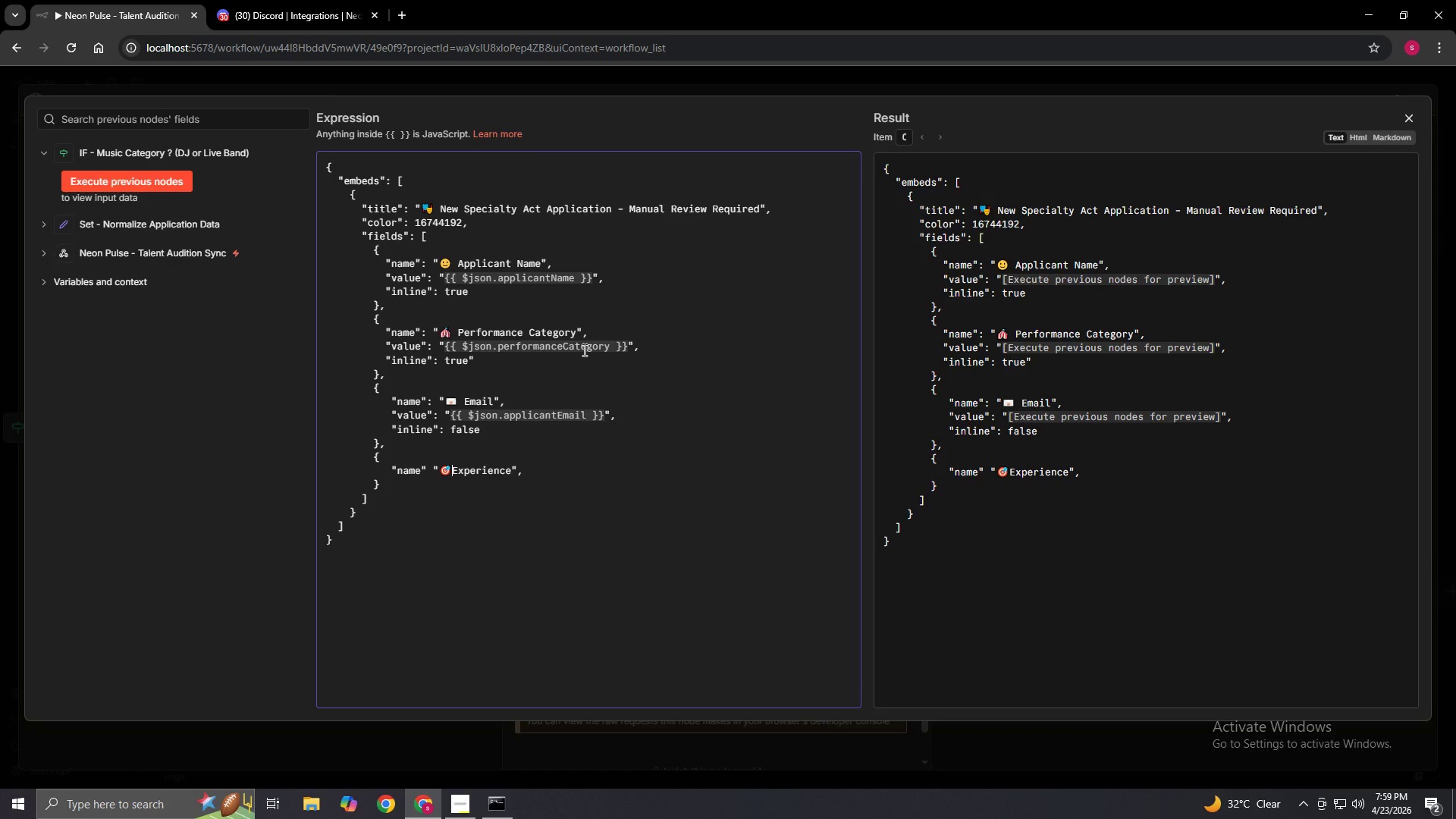 
key(Space)
 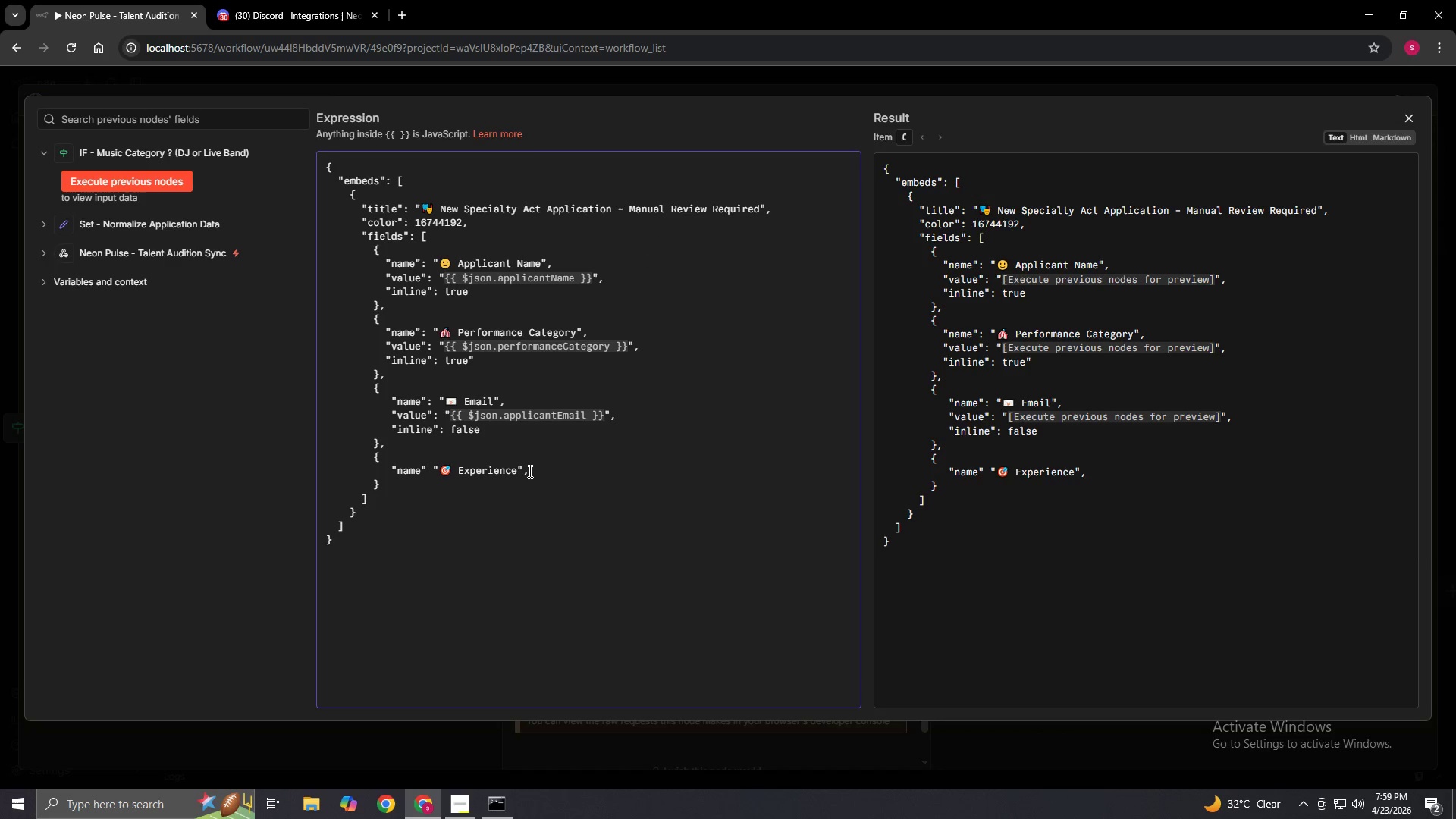 
left_click([529, 471])
 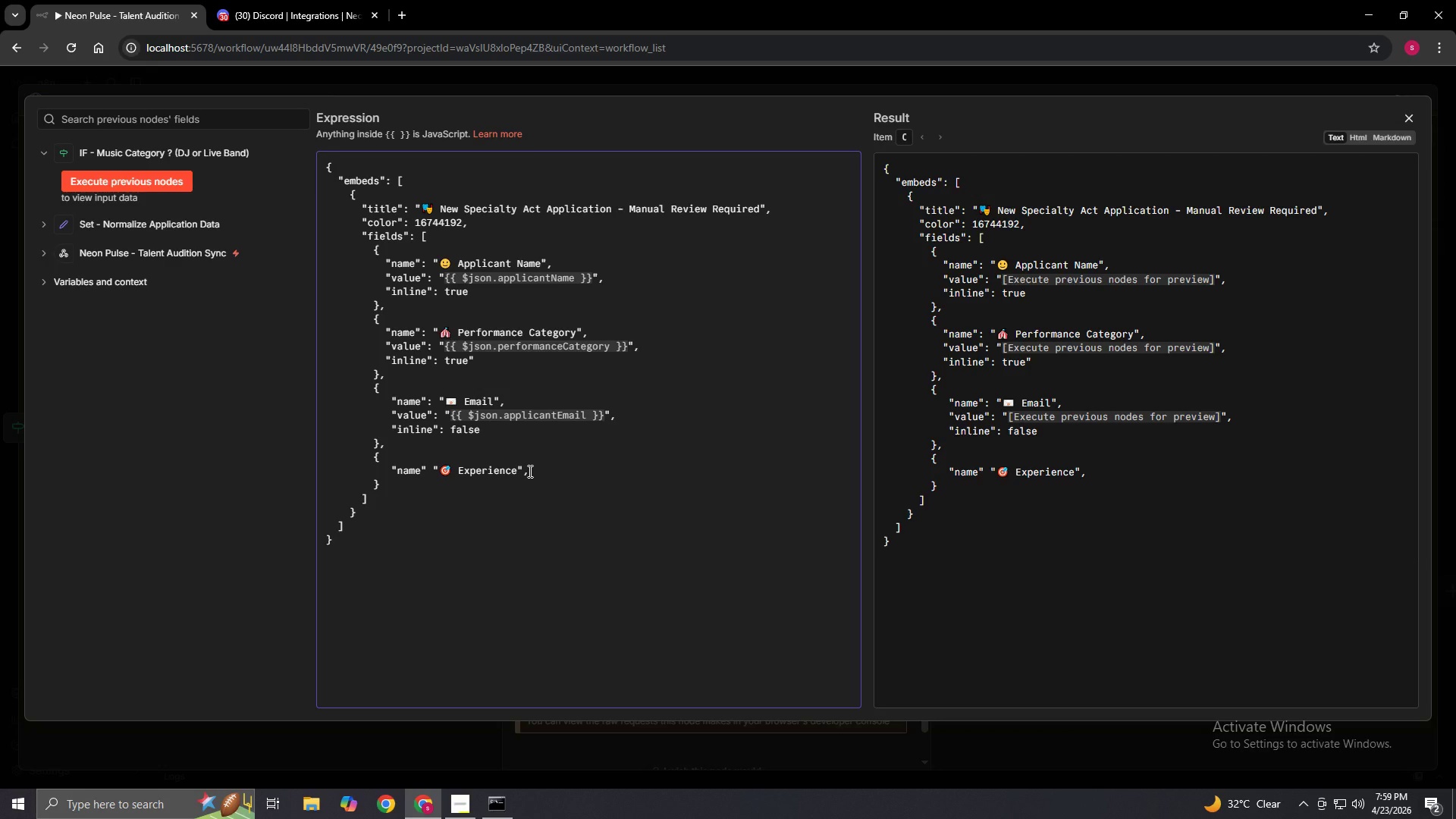 
wait(5.5)
 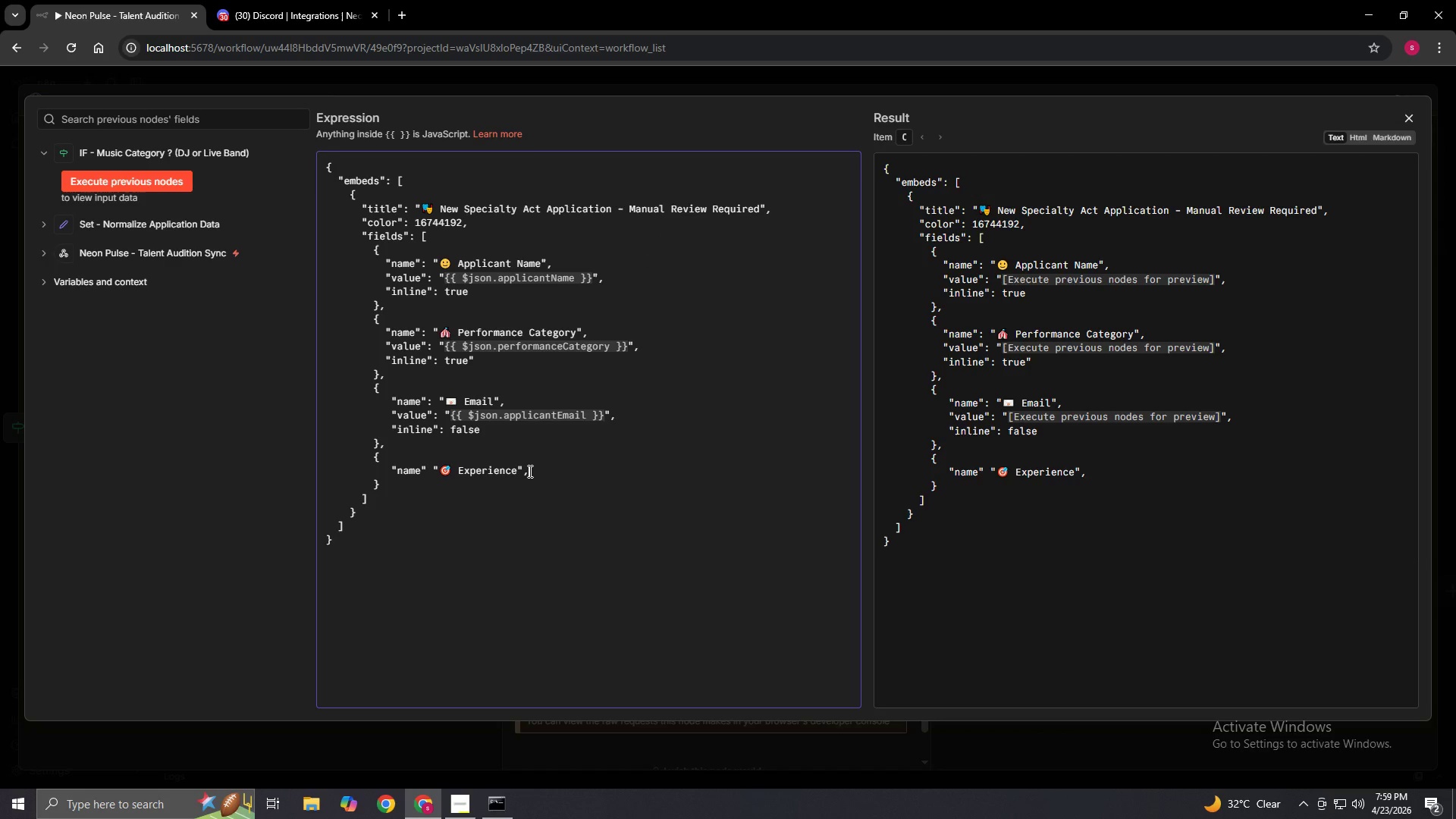 
key(Enter)
 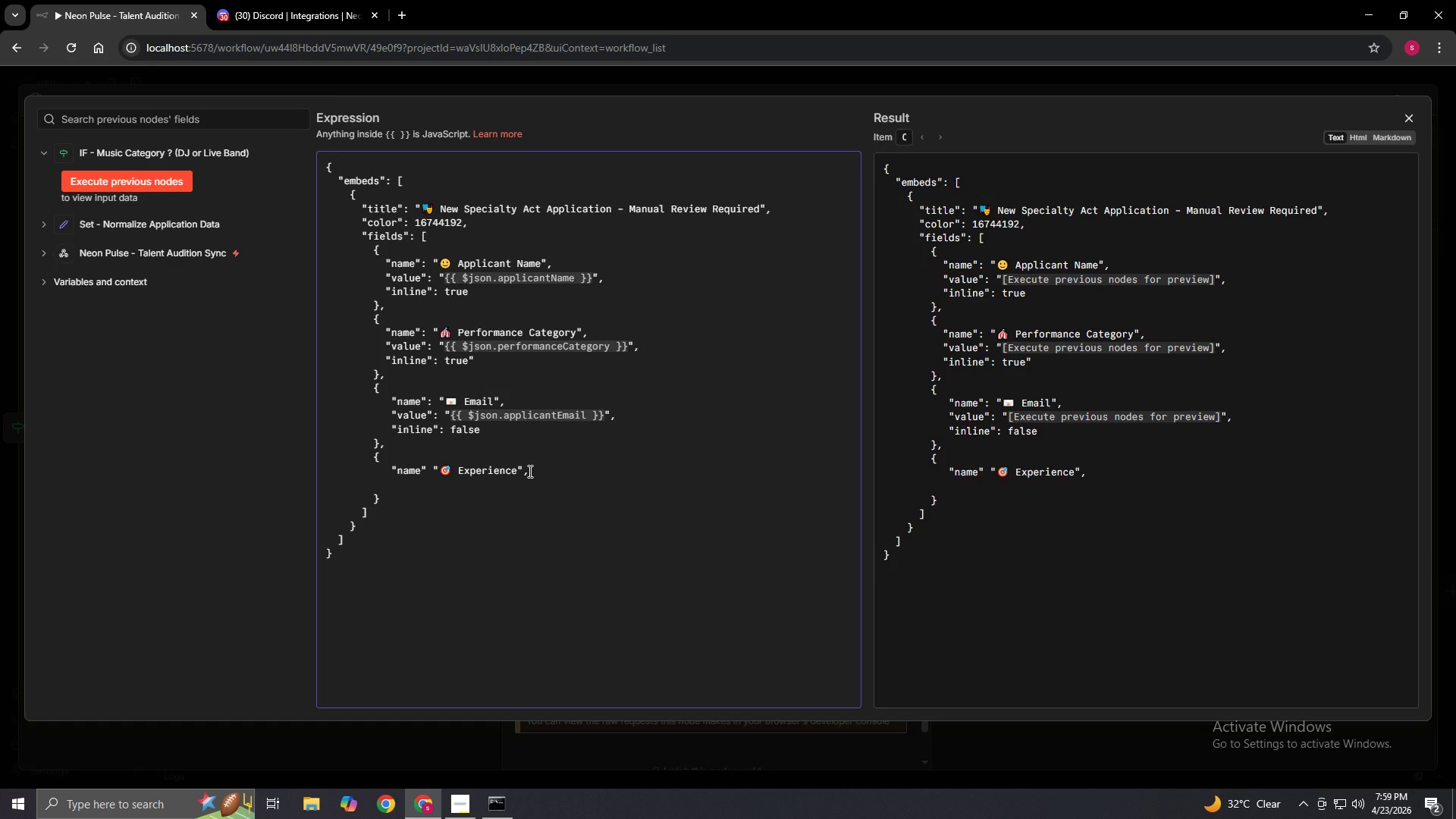 
type(           "value": "{{$json.exoeri)
 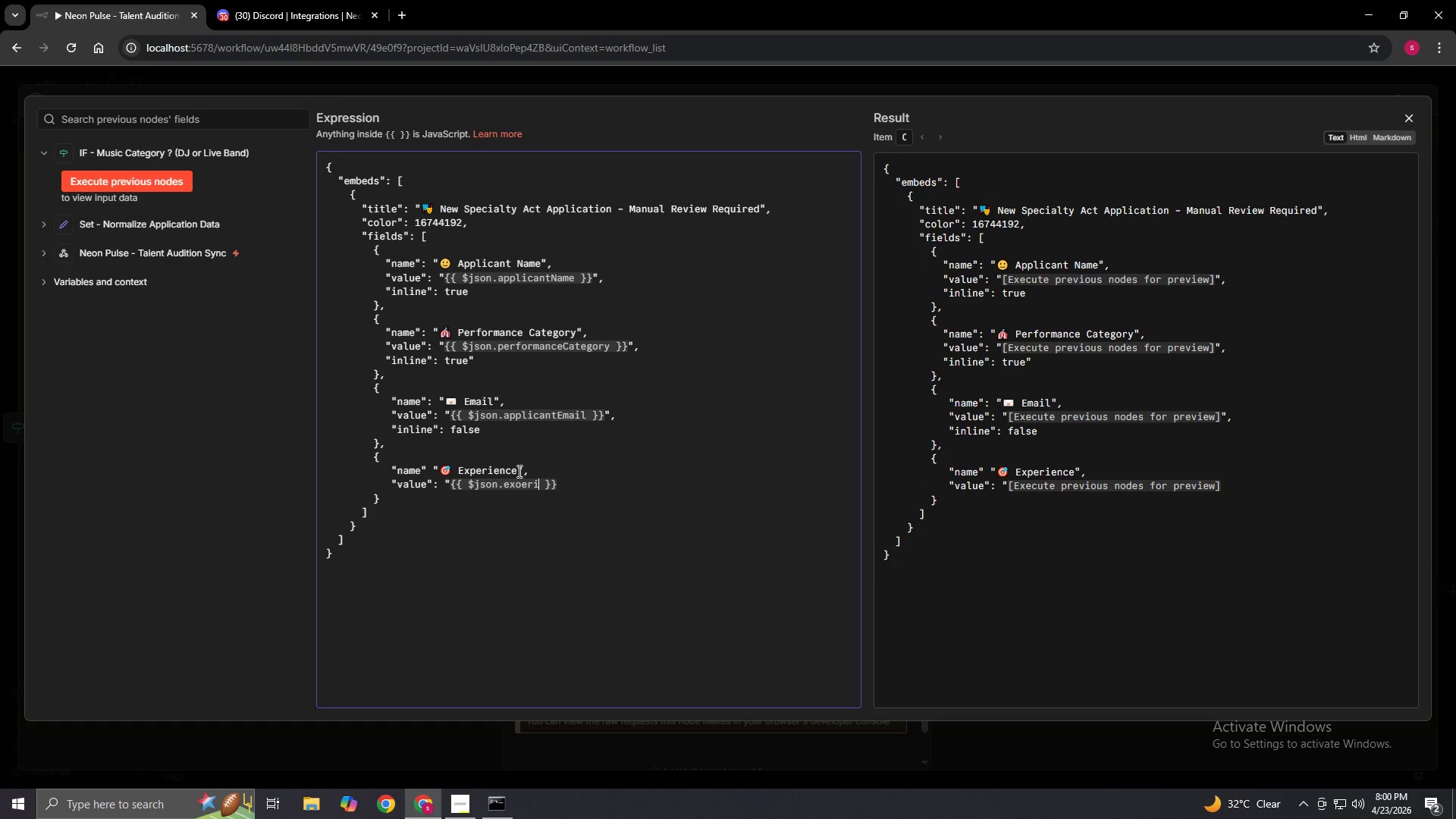 
type(ence)
 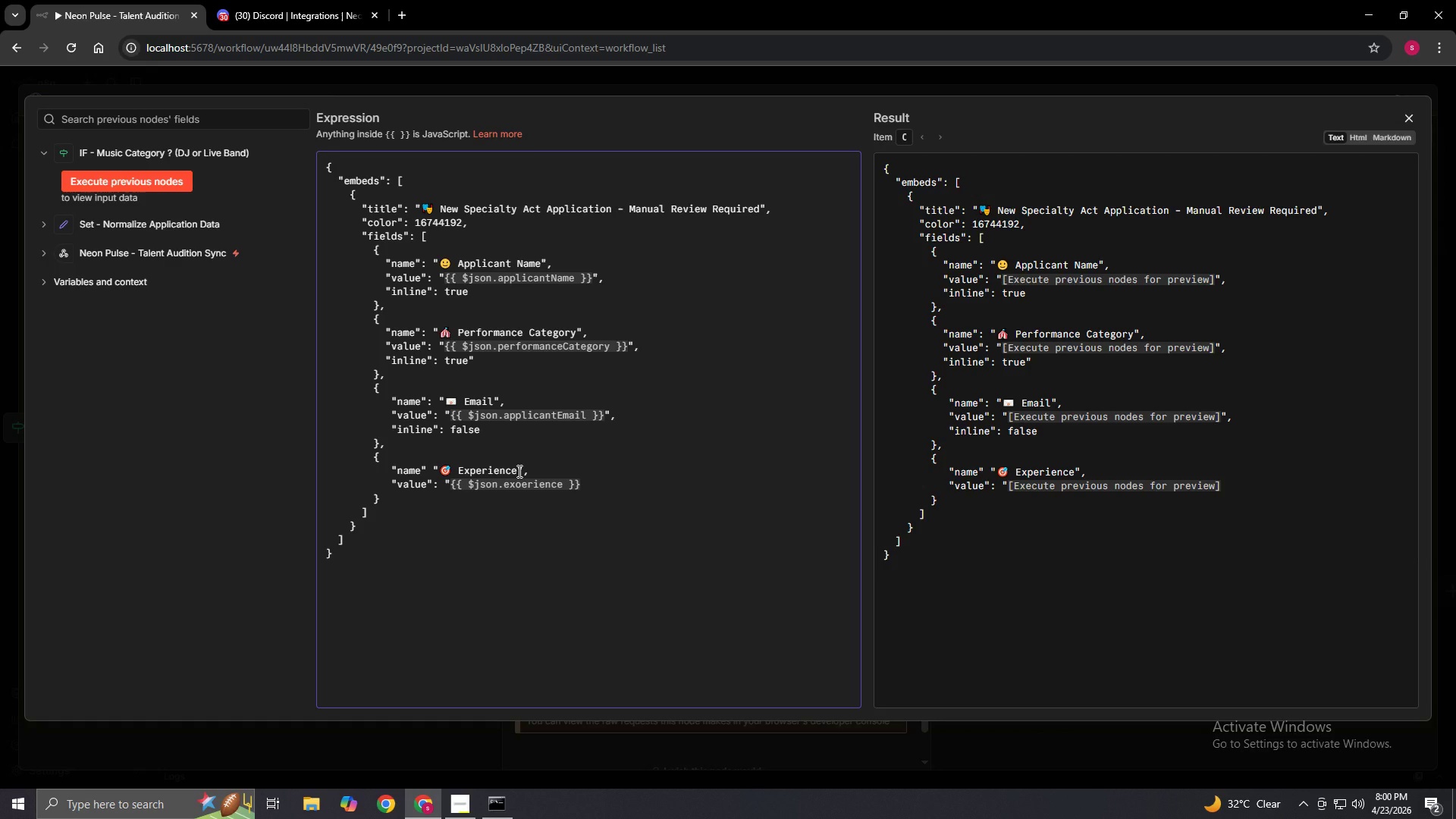 
key(ArrowRight)
 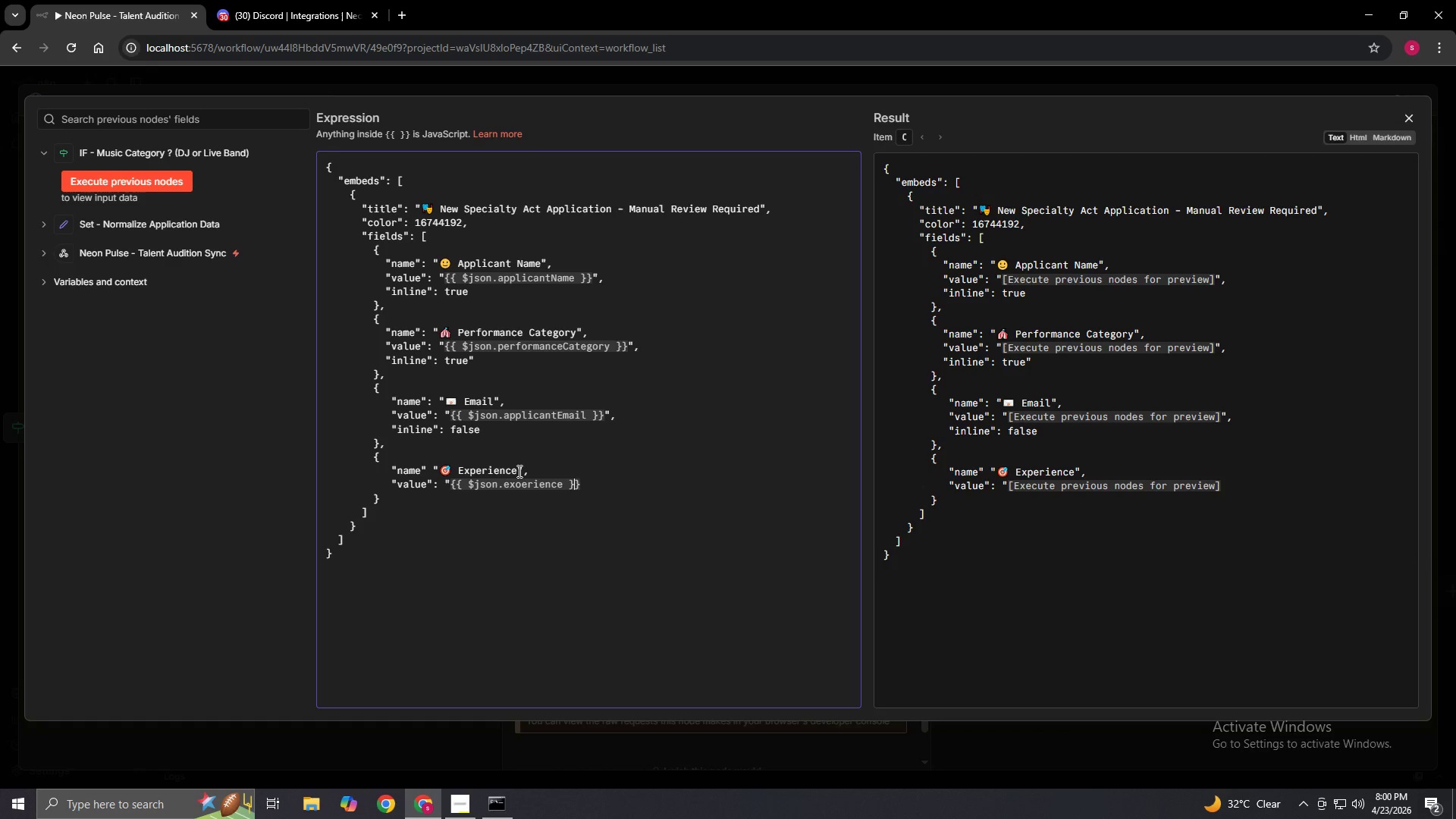 
key(ArrowRight)
 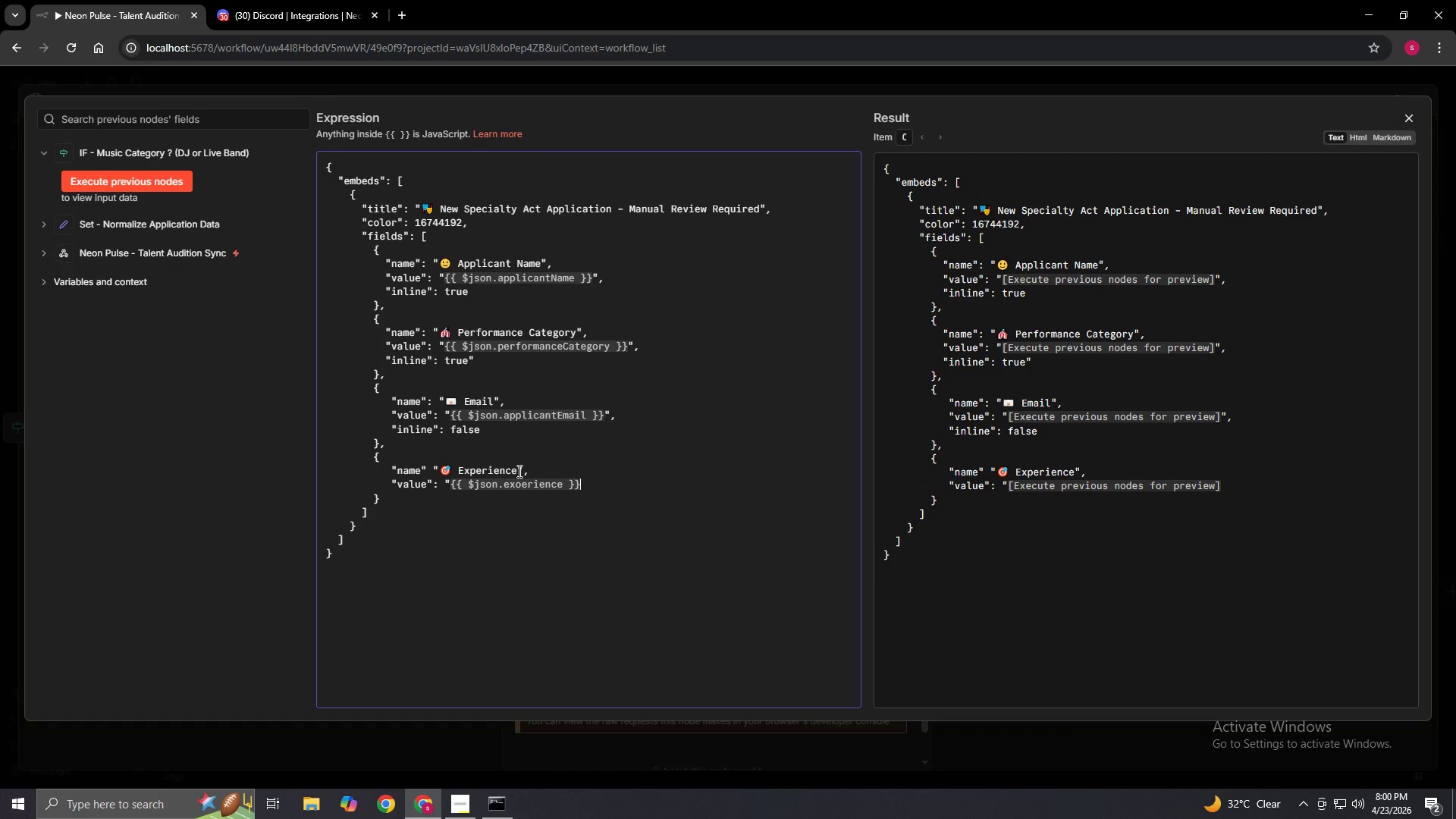 
key(ArrowRight)
 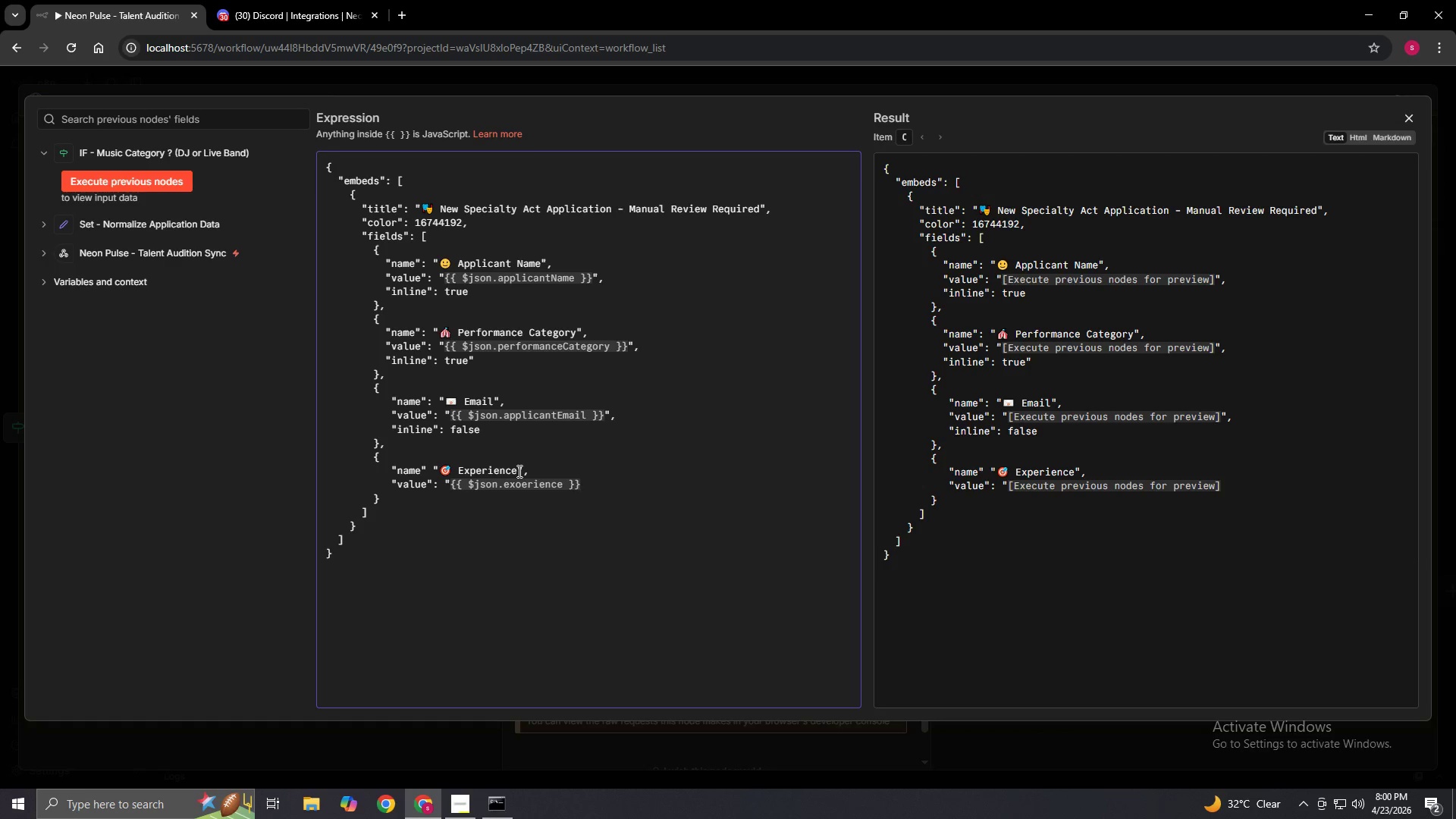 
key(Shift+Quote)
 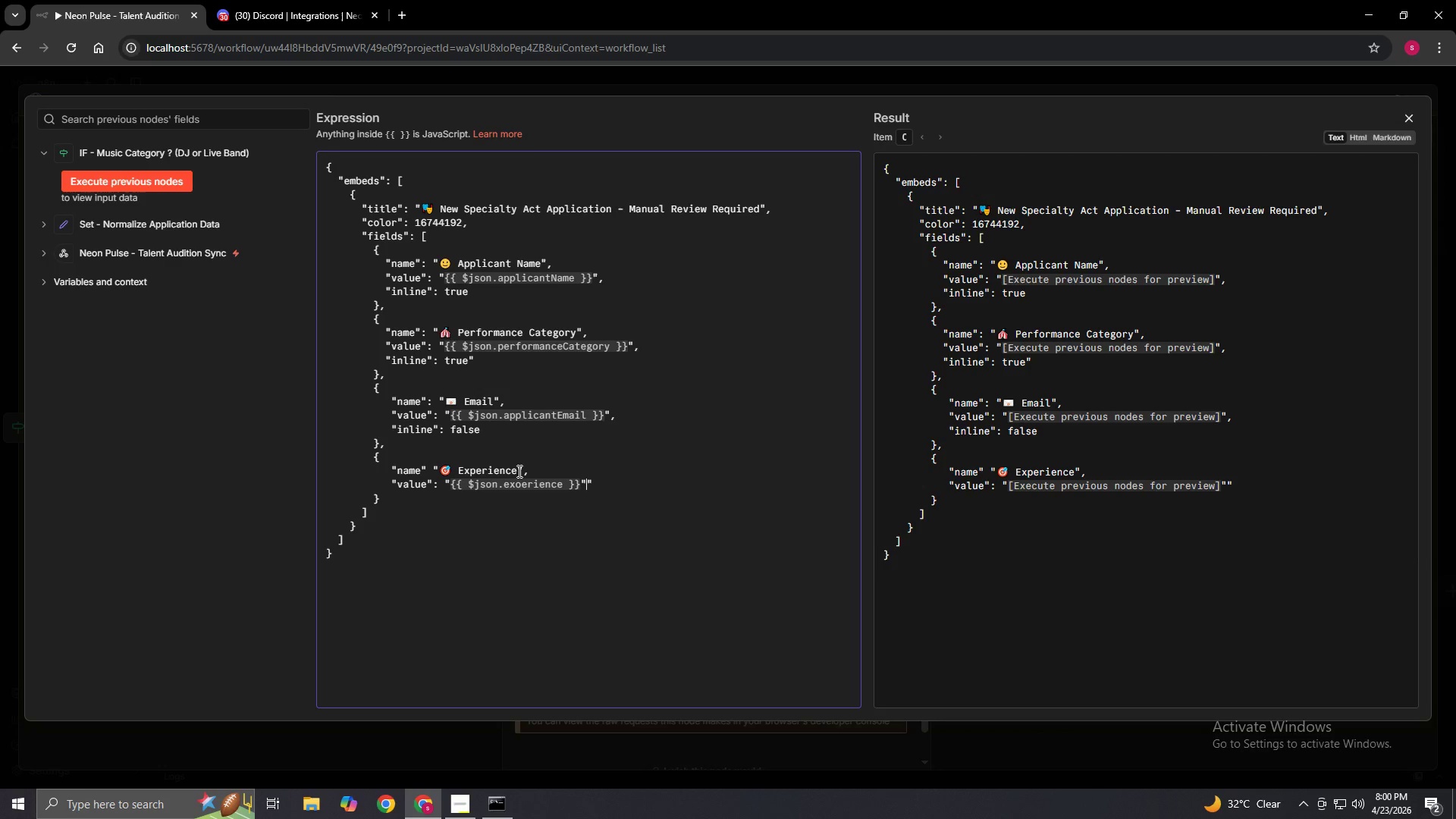 
key(Comma)
 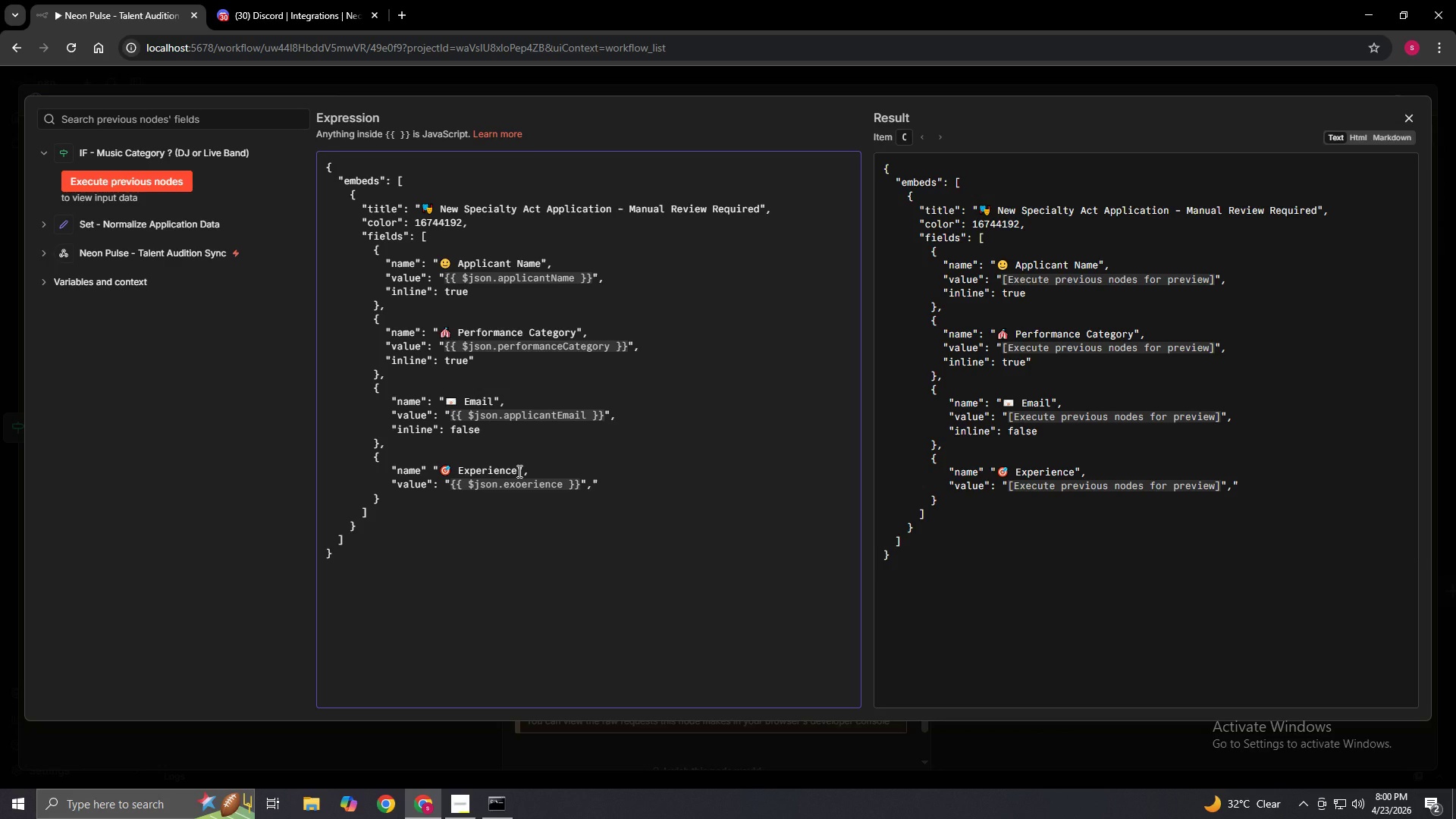 
wait(5.28)
 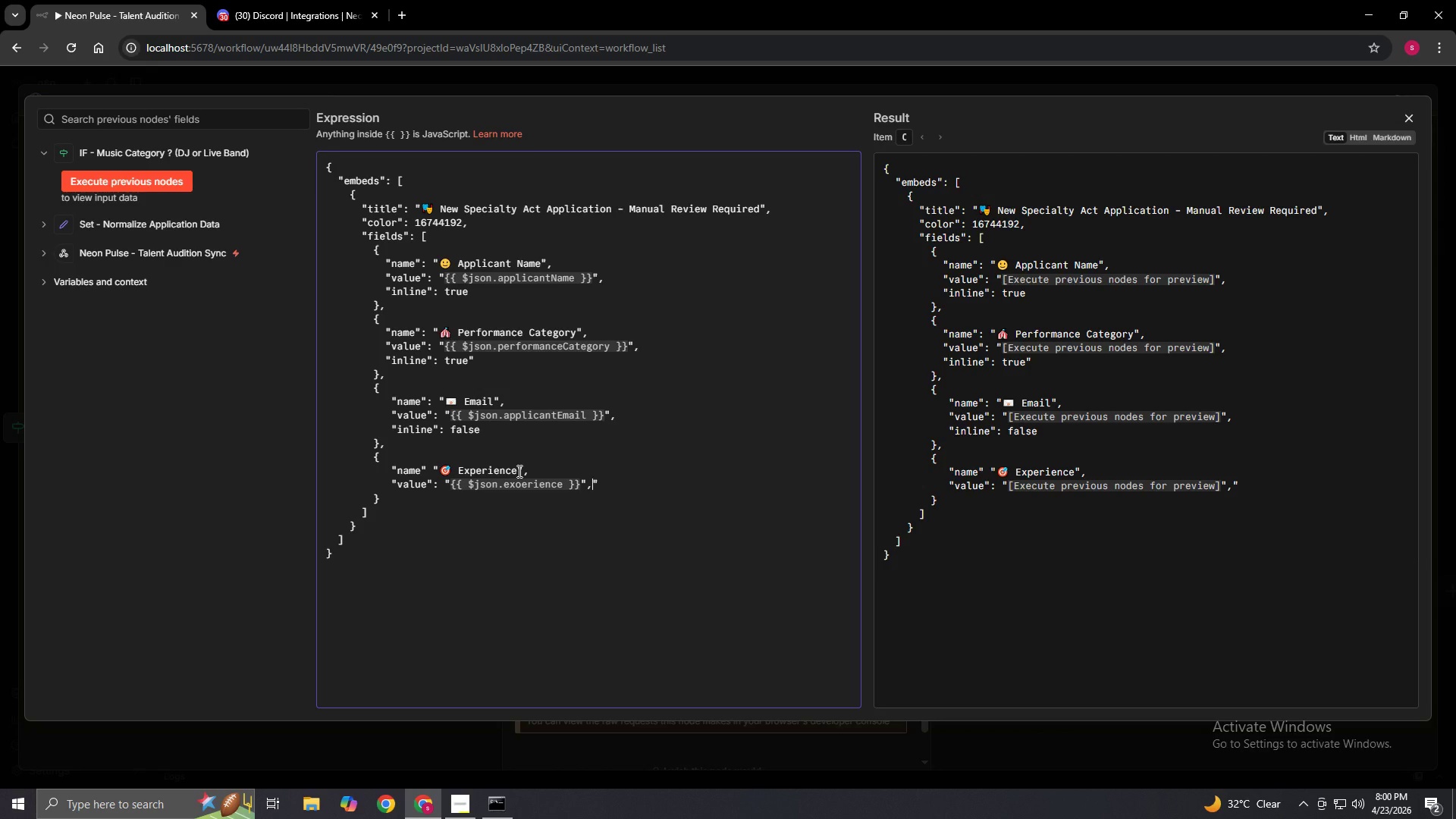 
key(Enter)
 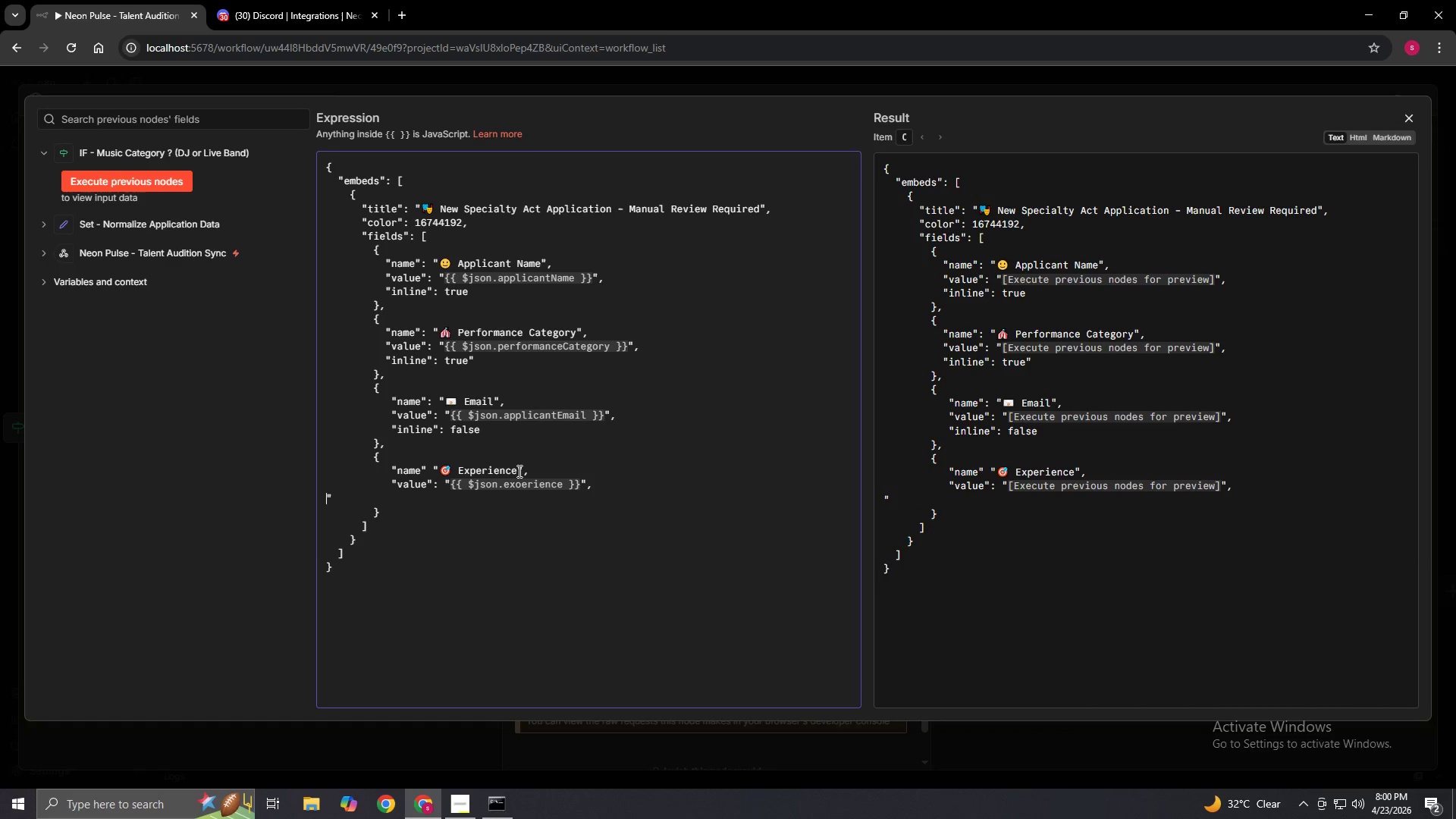 
type(           "inline": t)
 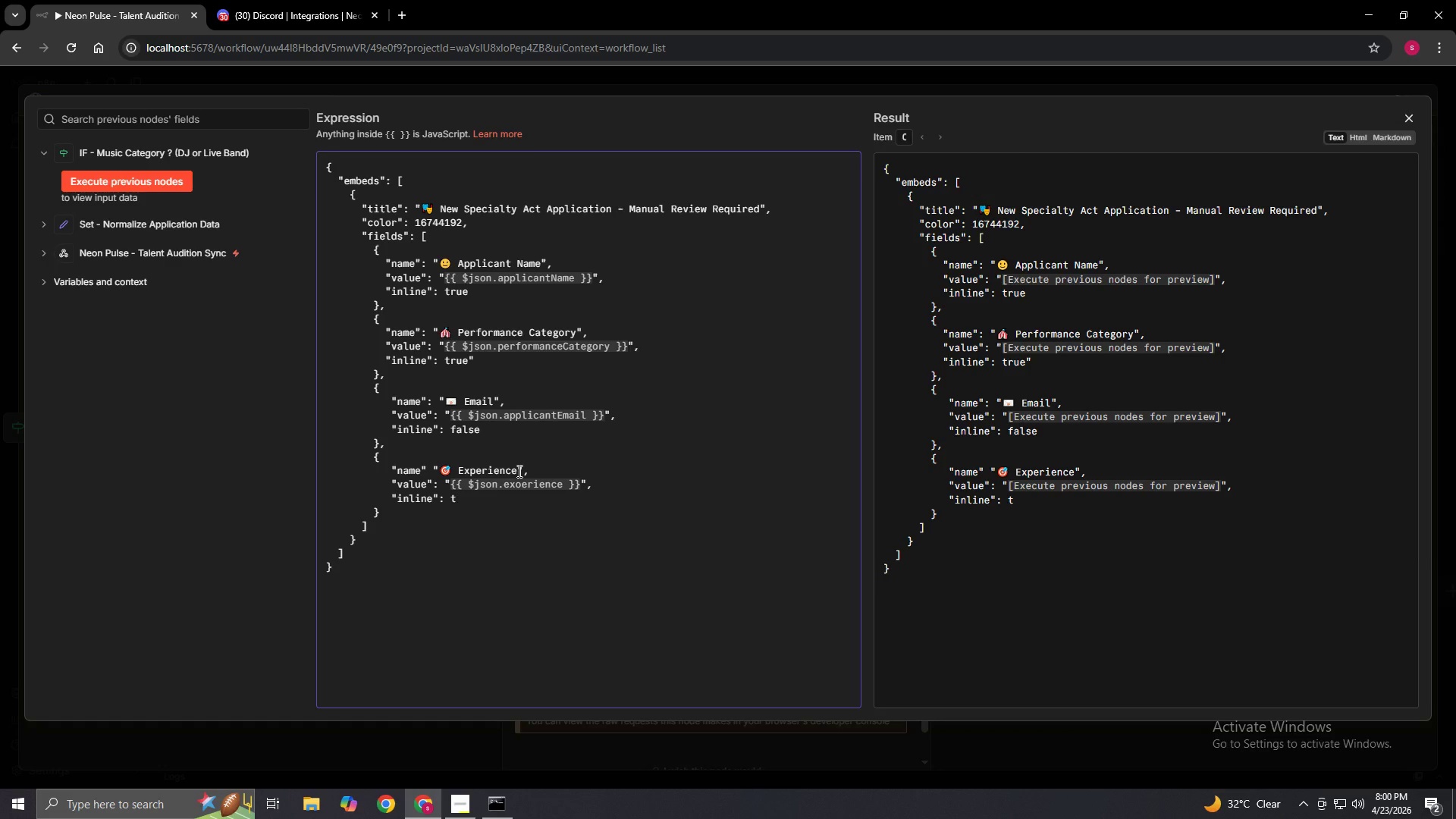 
wait(6.76)
 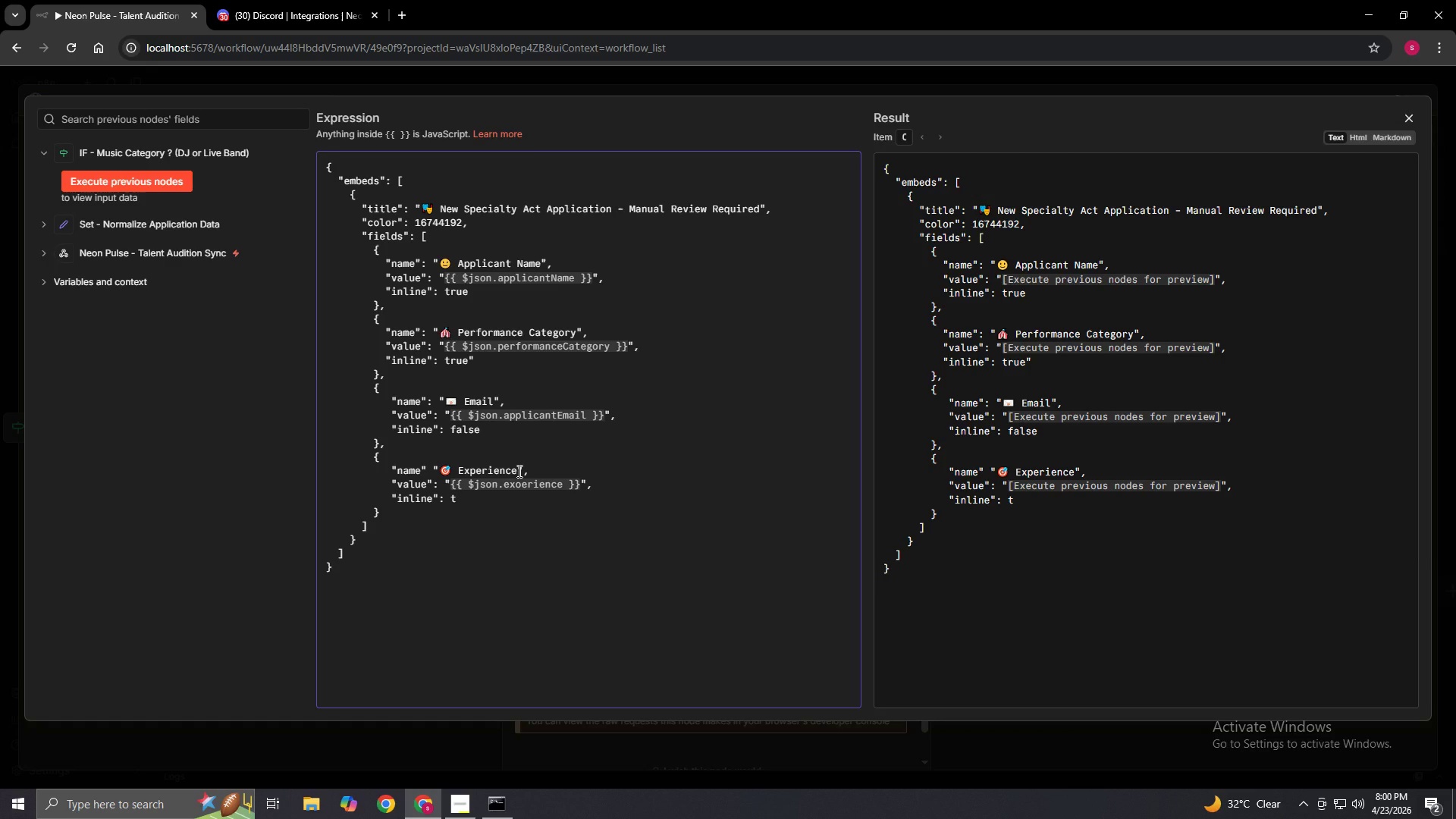 
type(rue)
 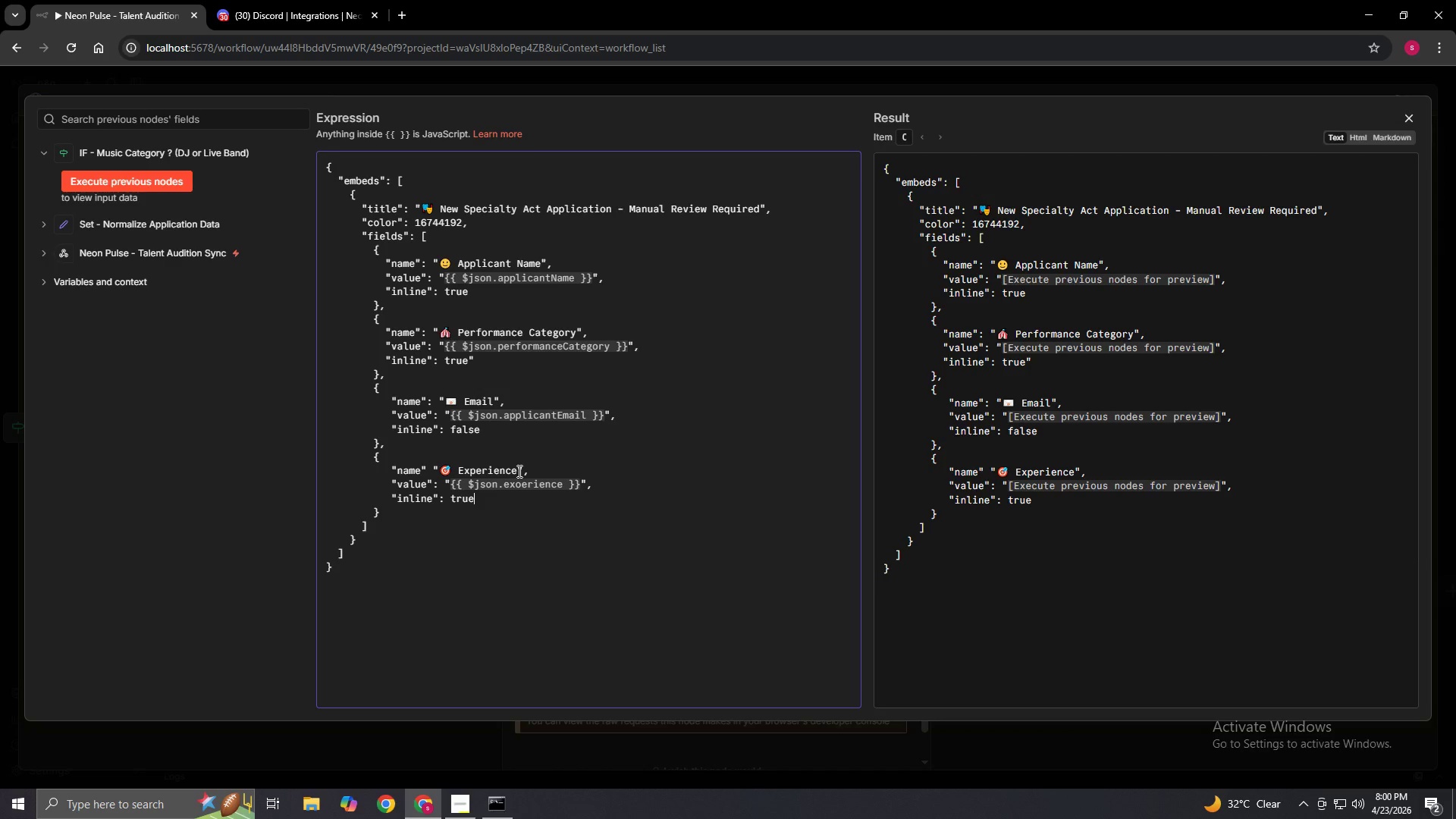 
key(ArrowDown)
 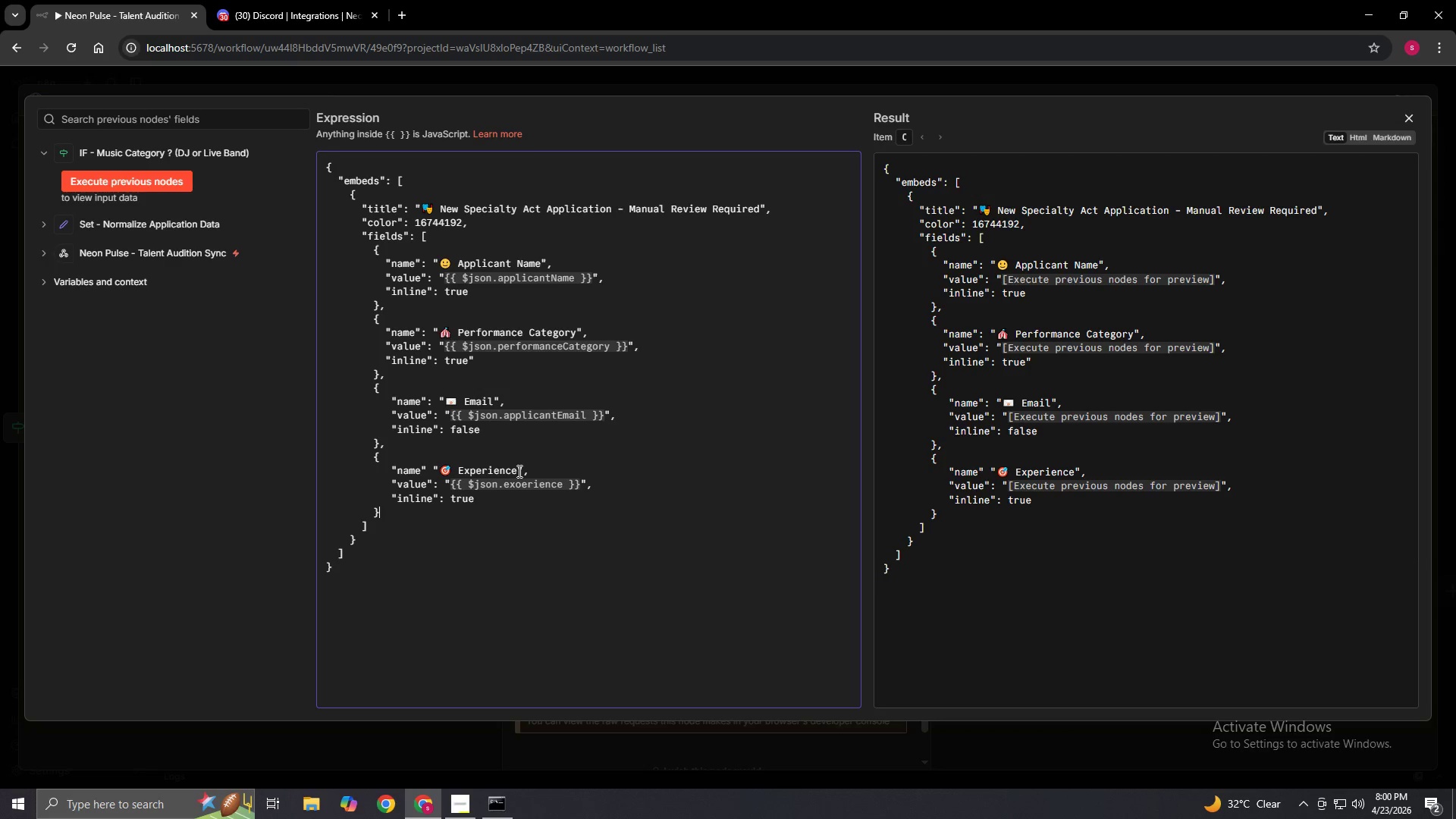 
key(Comma)
 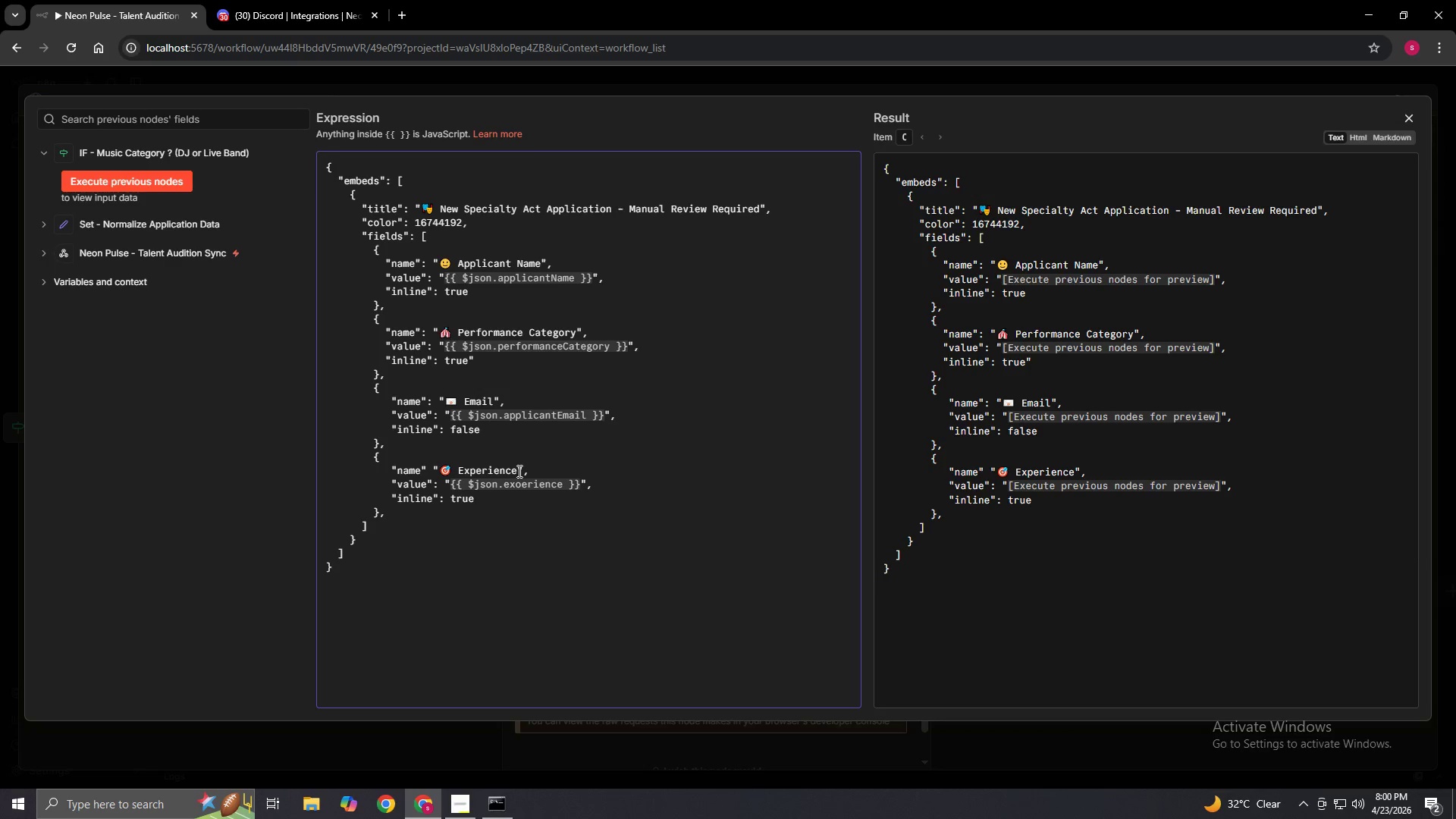 
key(Enter)
 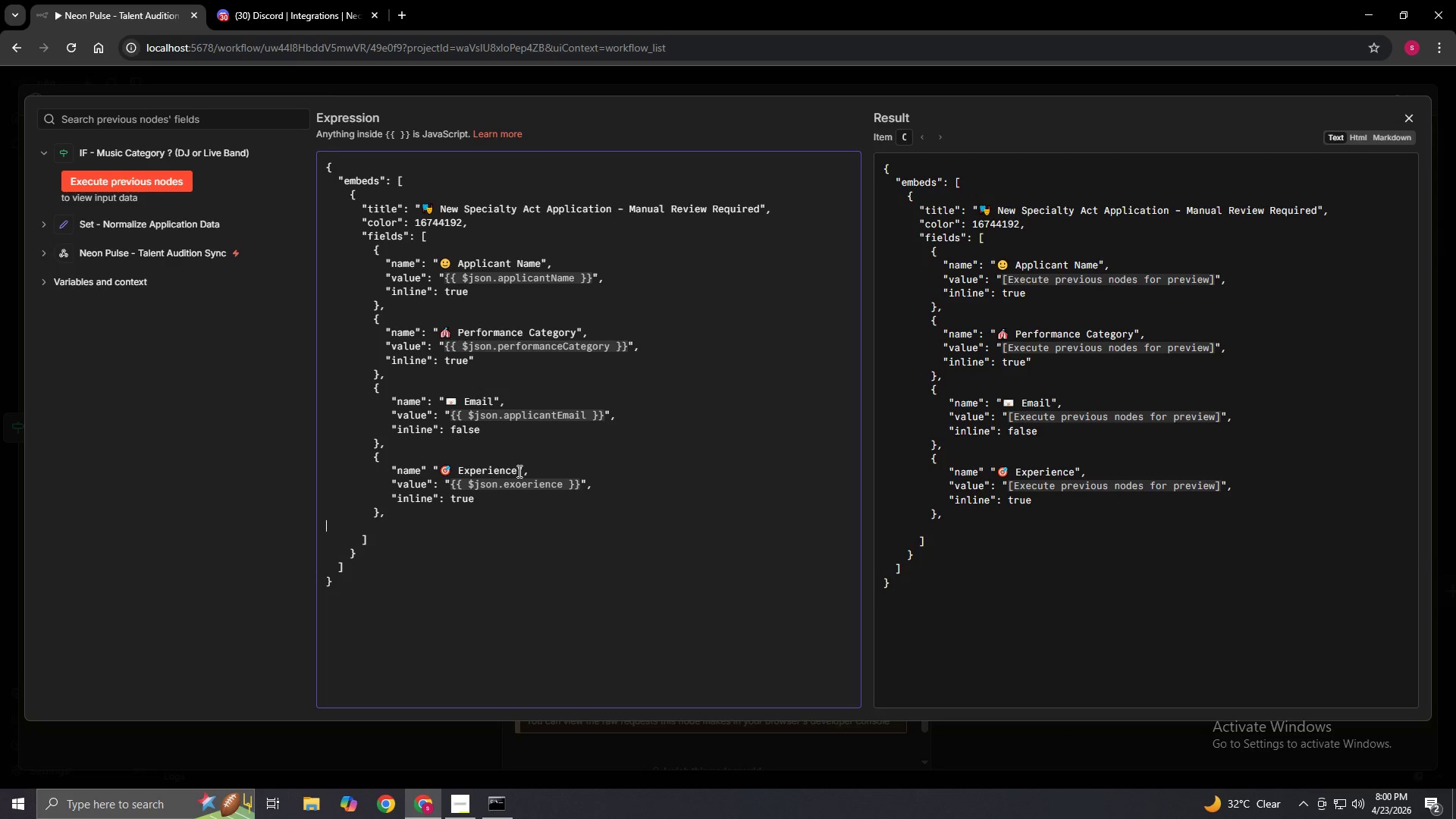 
key(Space)
 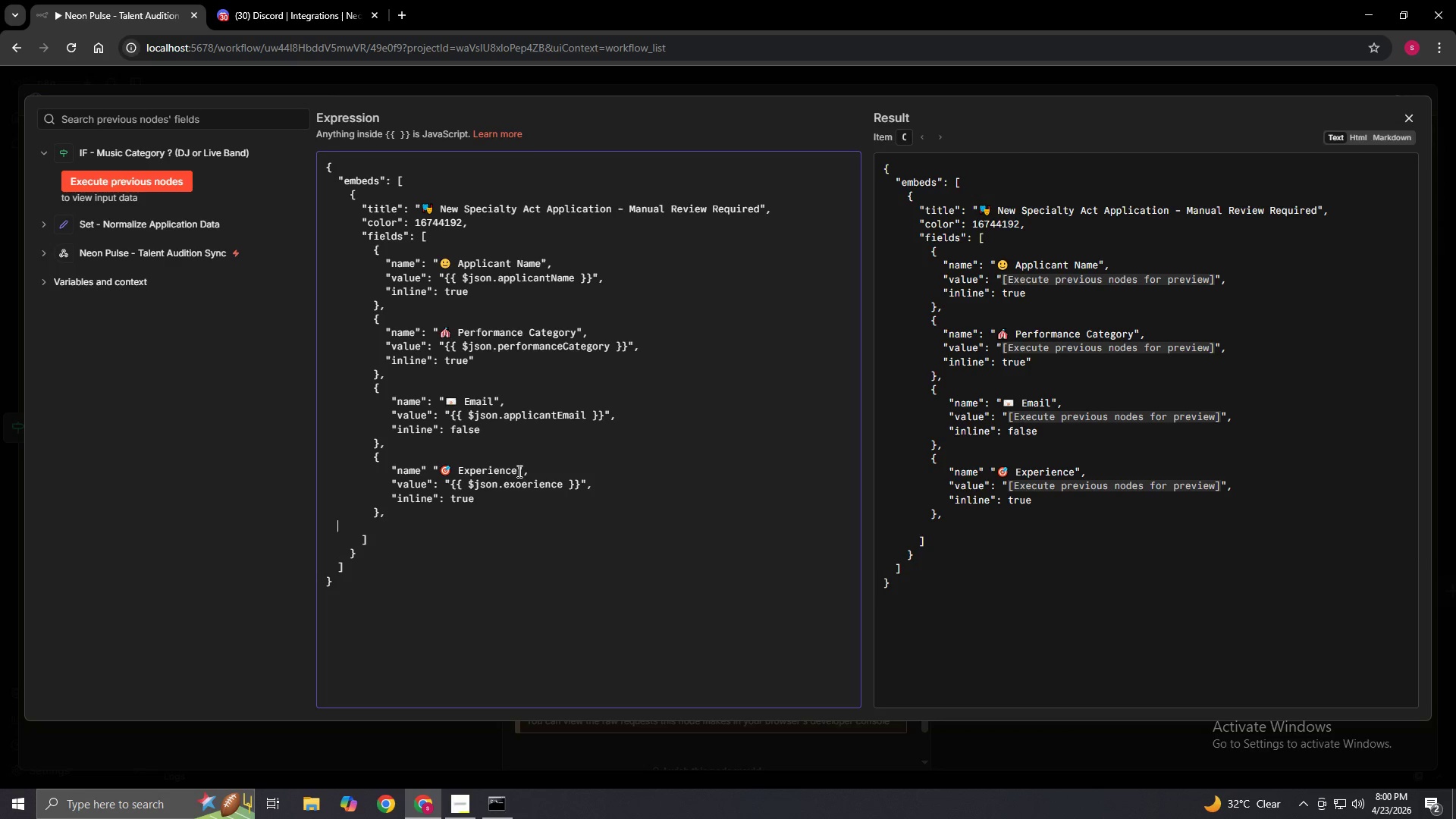 
key(Space)
 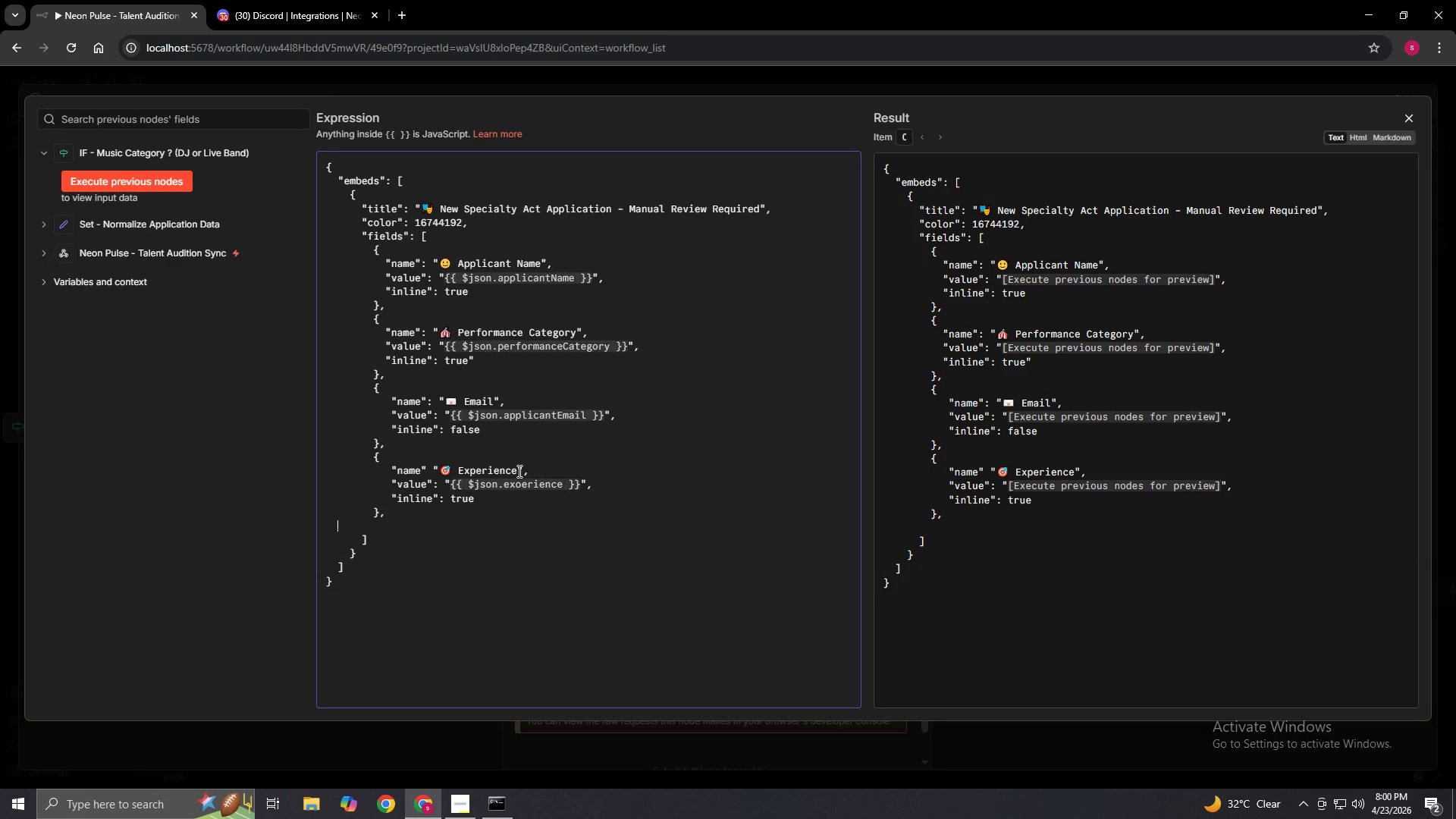 
key(Space)
 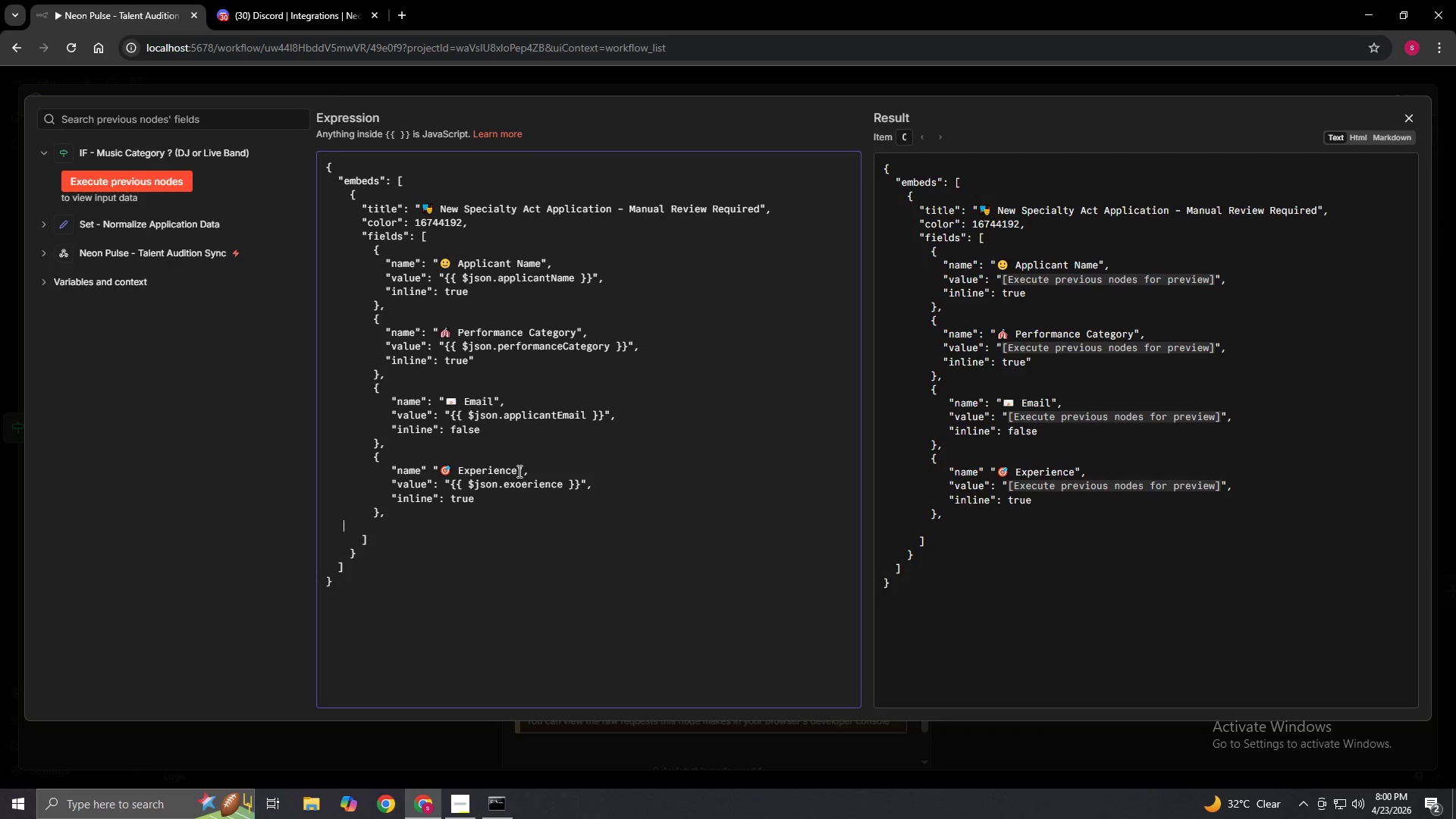 
key(Space)
 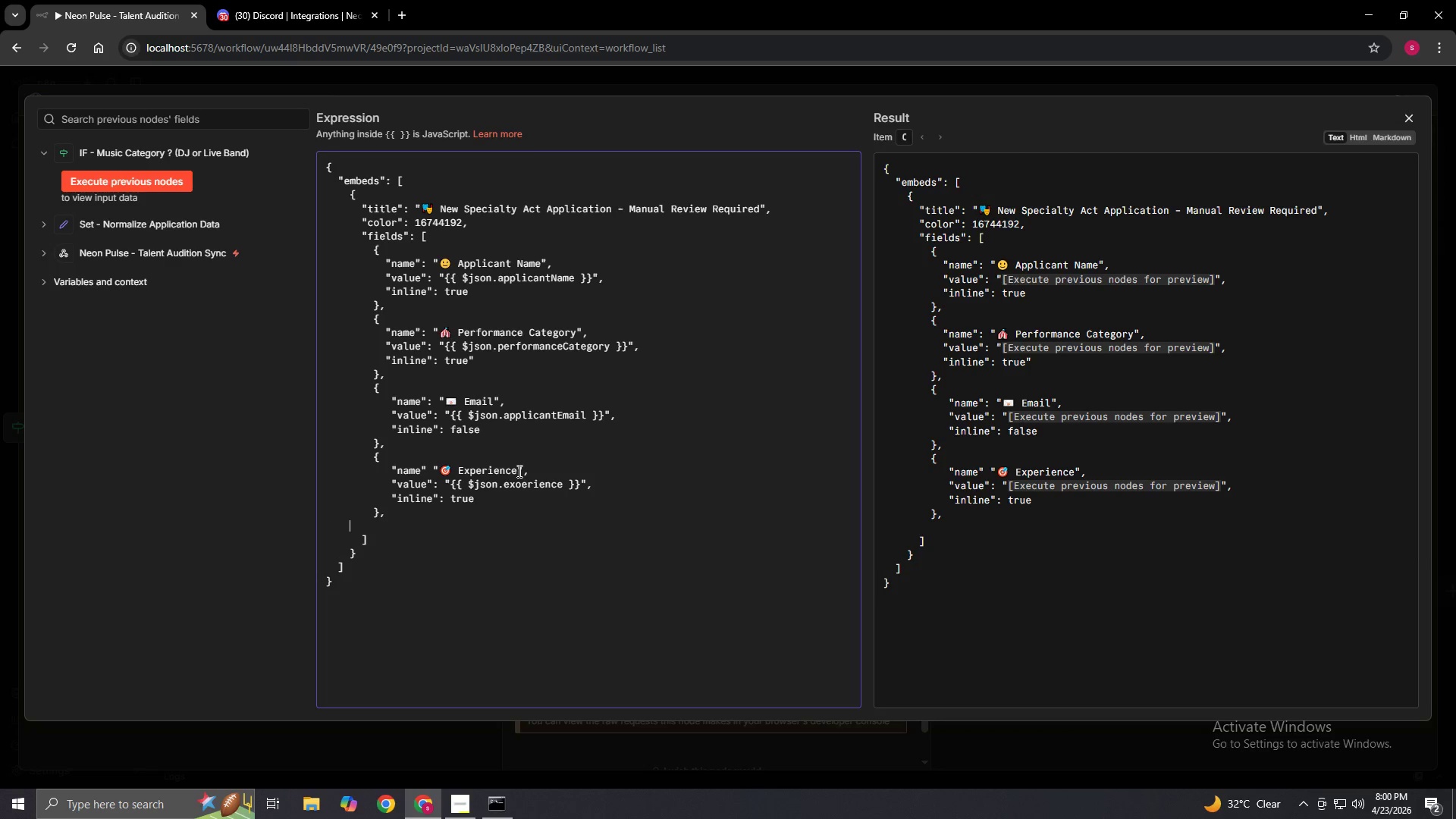 
key(Space)
 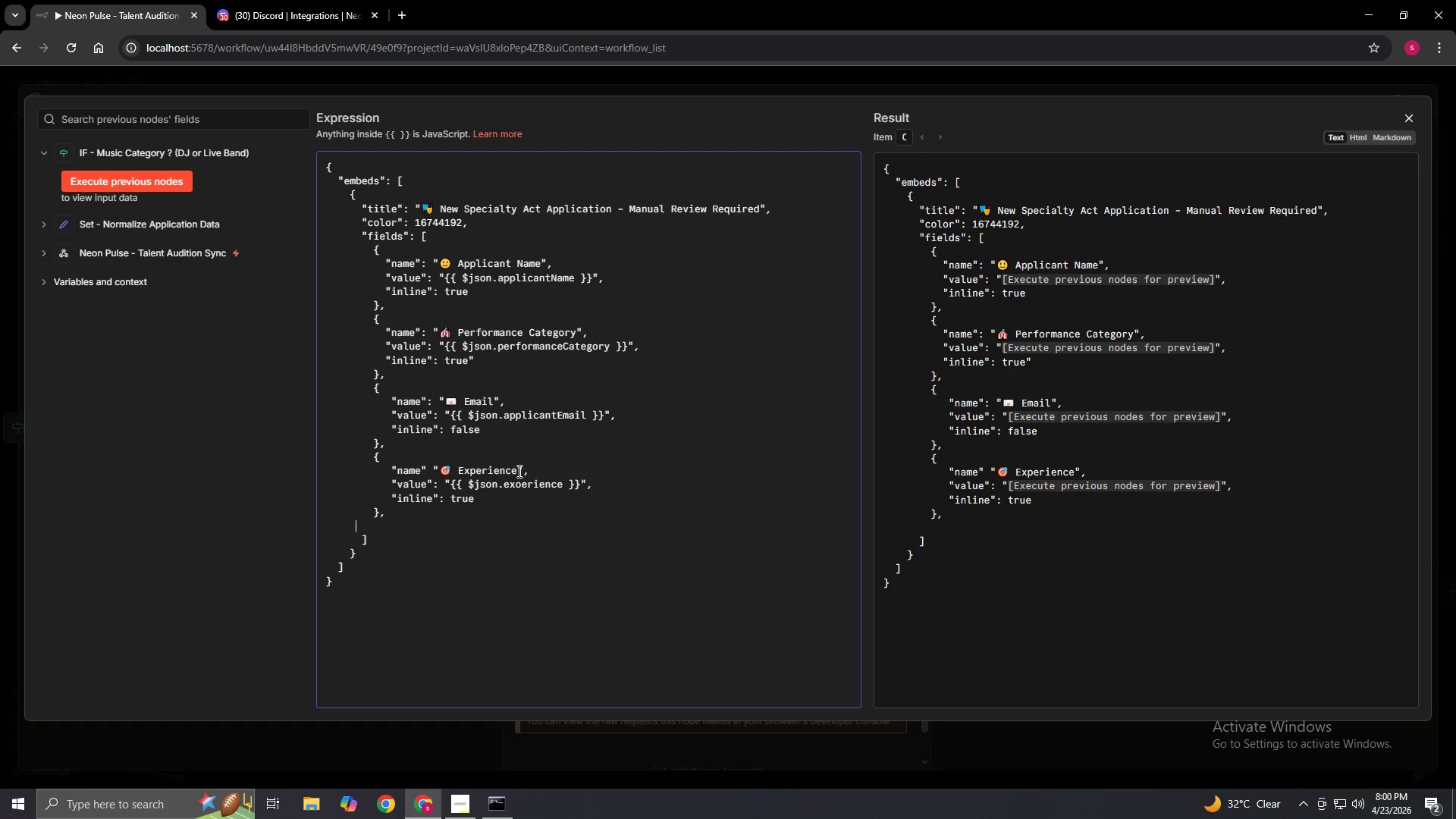 
key(Space)
 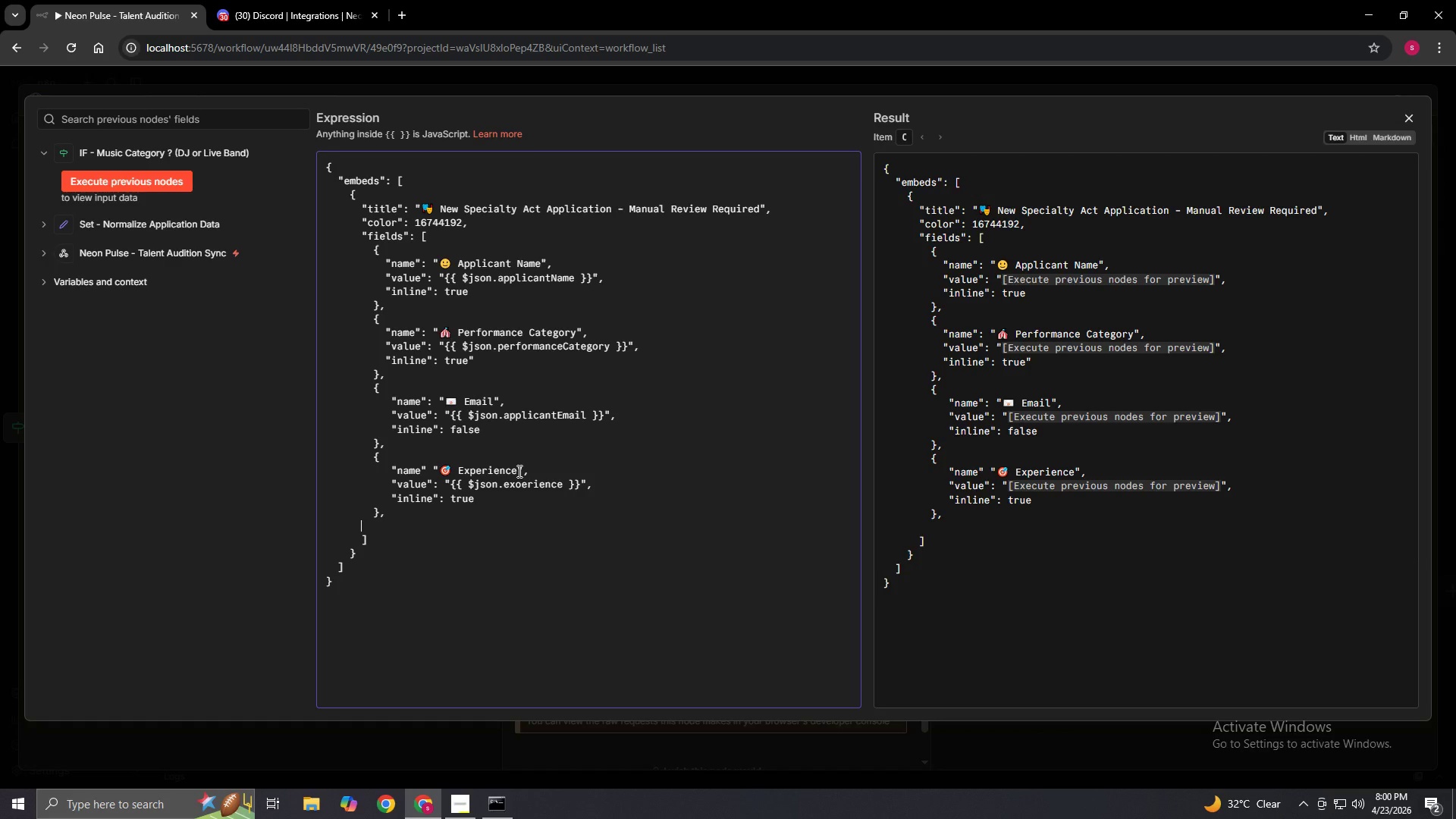 
key(Space)
 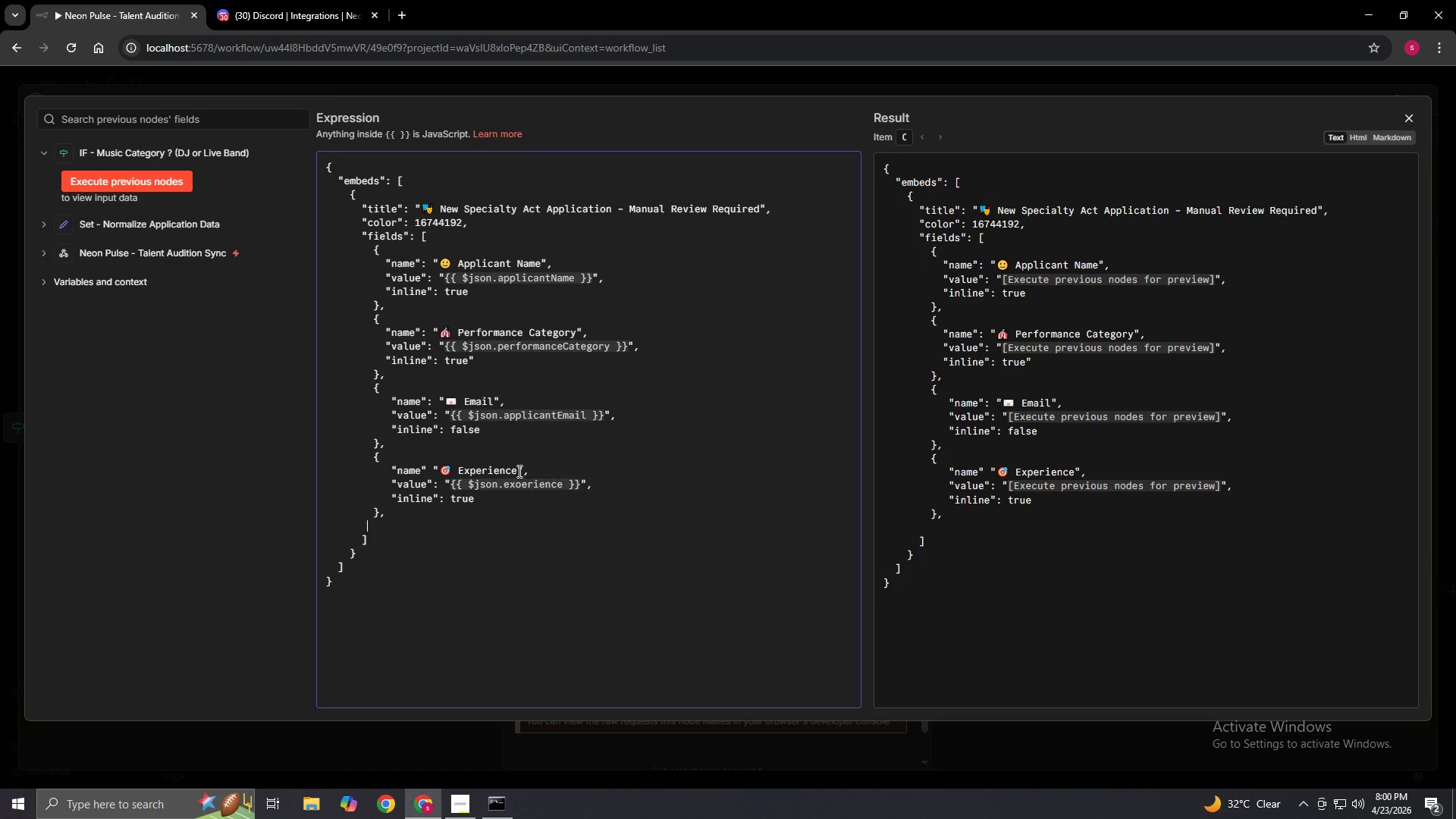 
key(Space)
 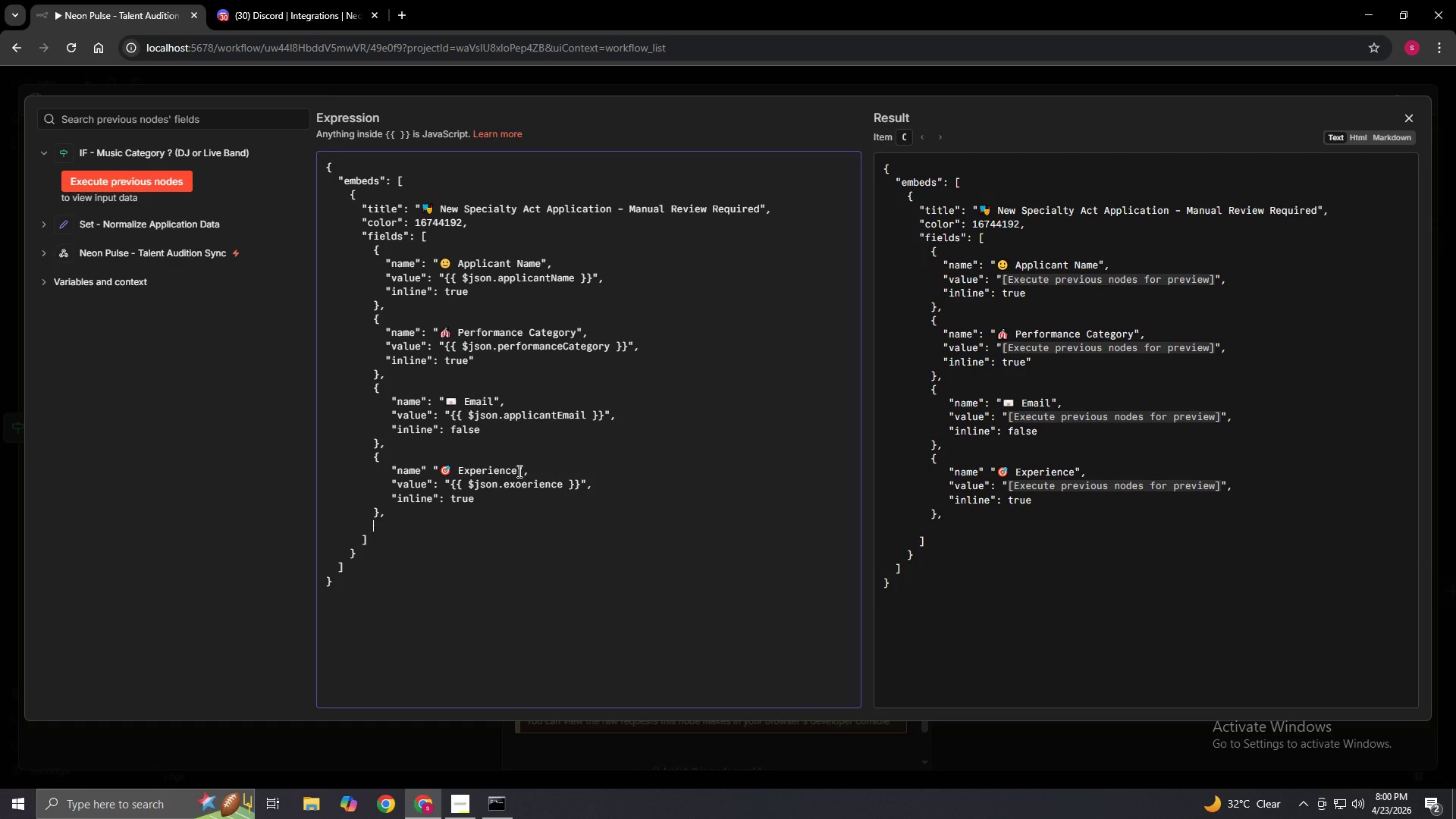 
key(Shift+BracketLeft)
 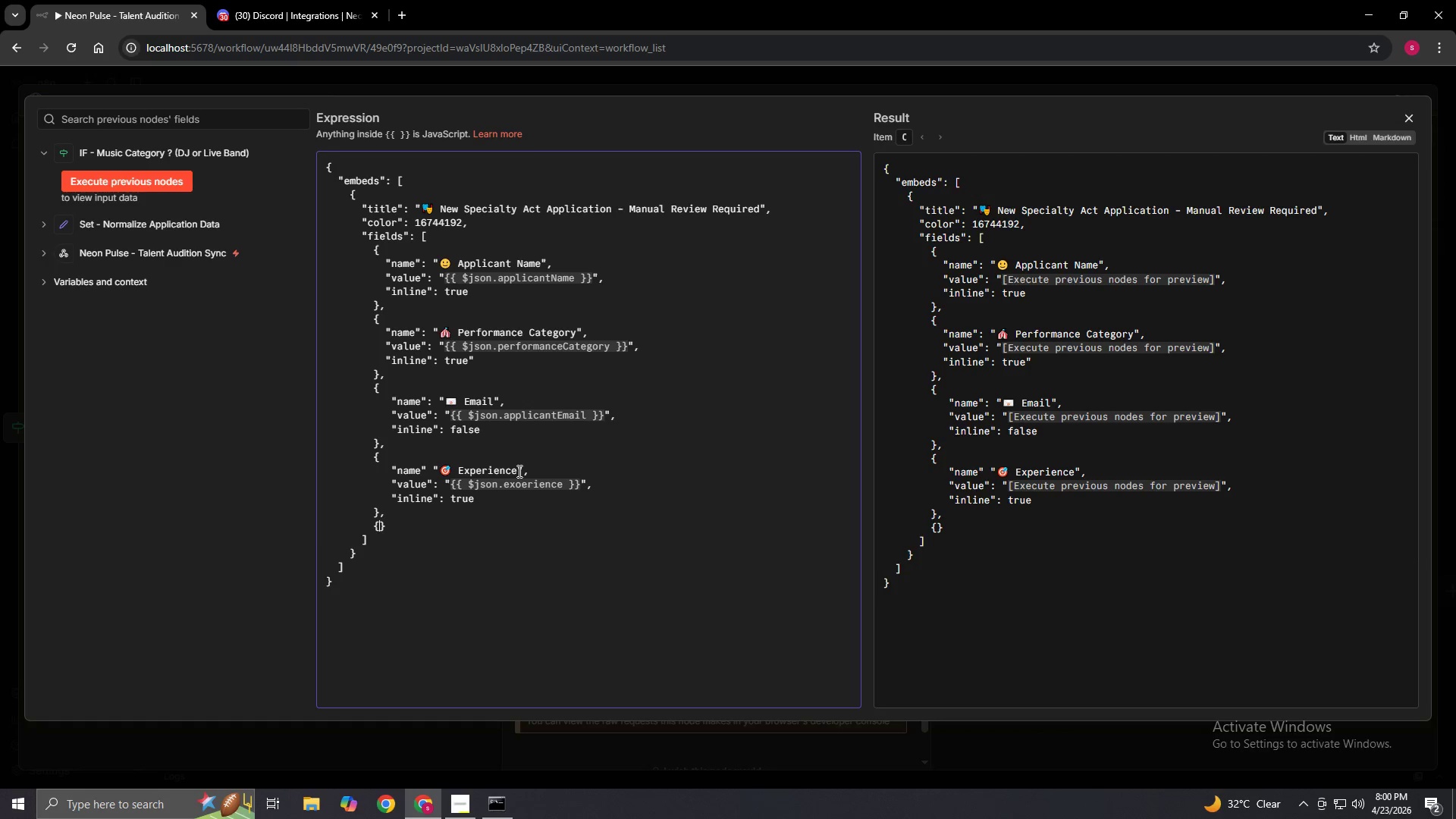 
key(Enter)
 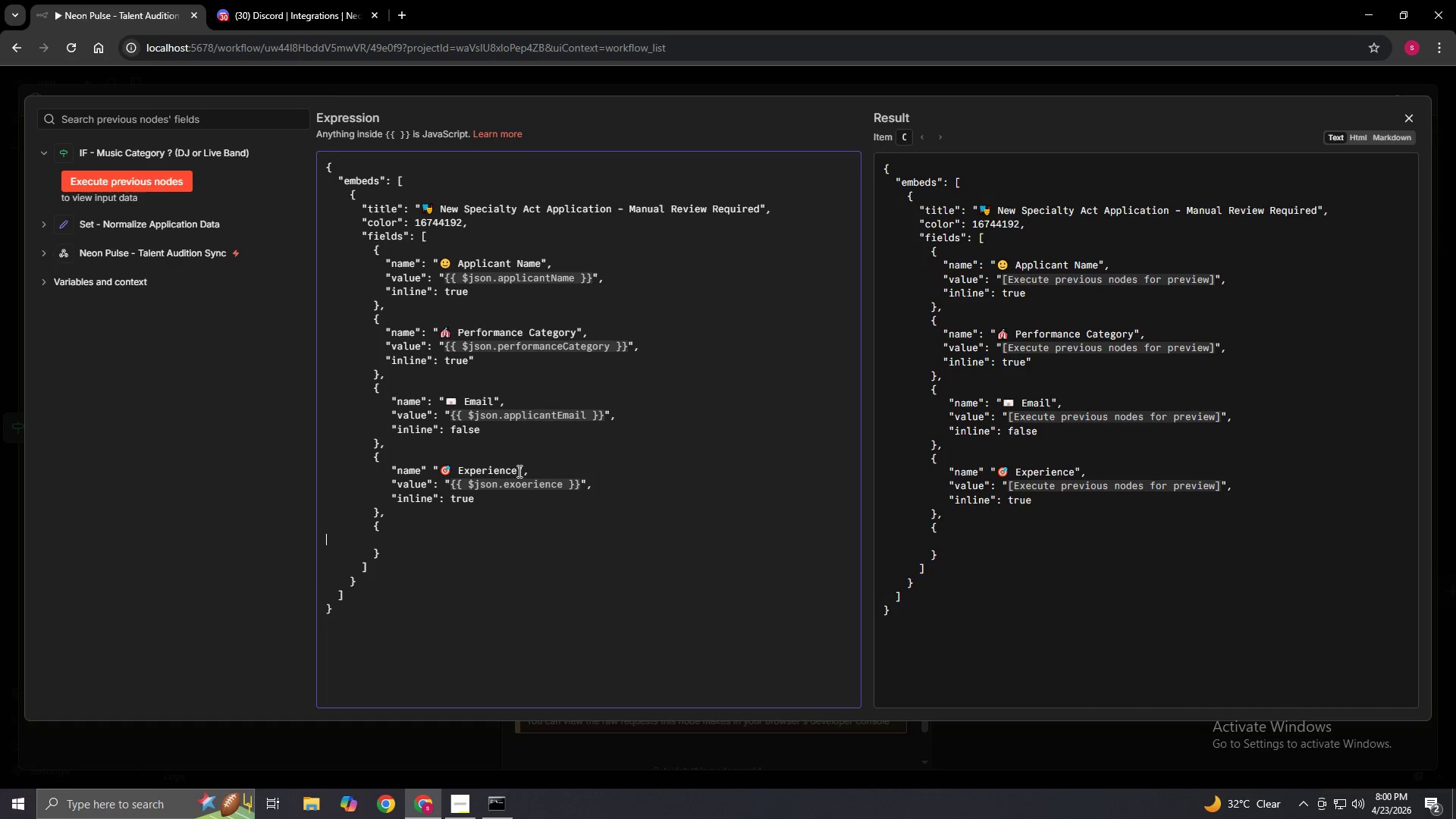 
type(           "name": ")
 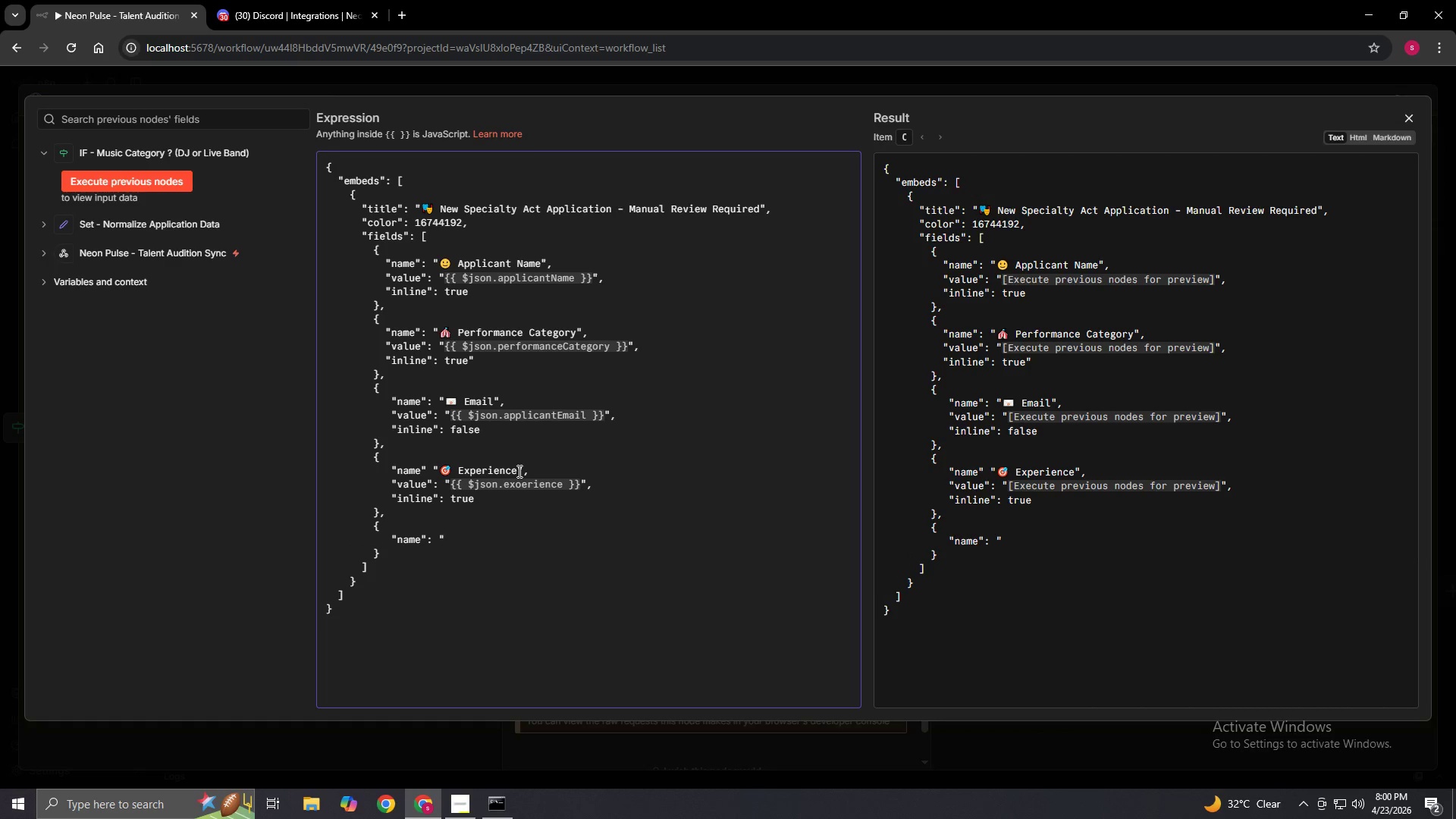 
type(Port folio",)
 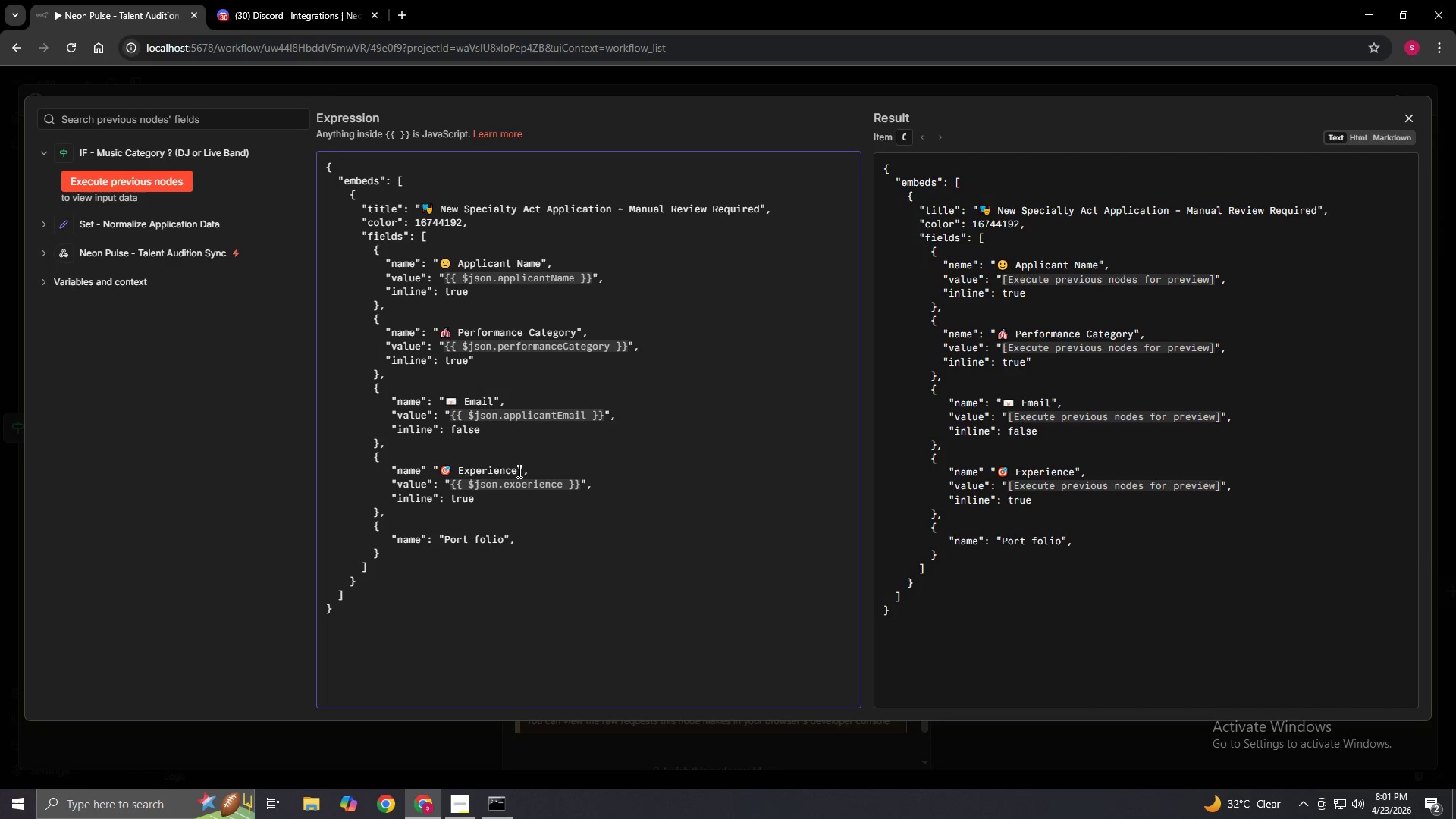 
left_click([442, 539])
 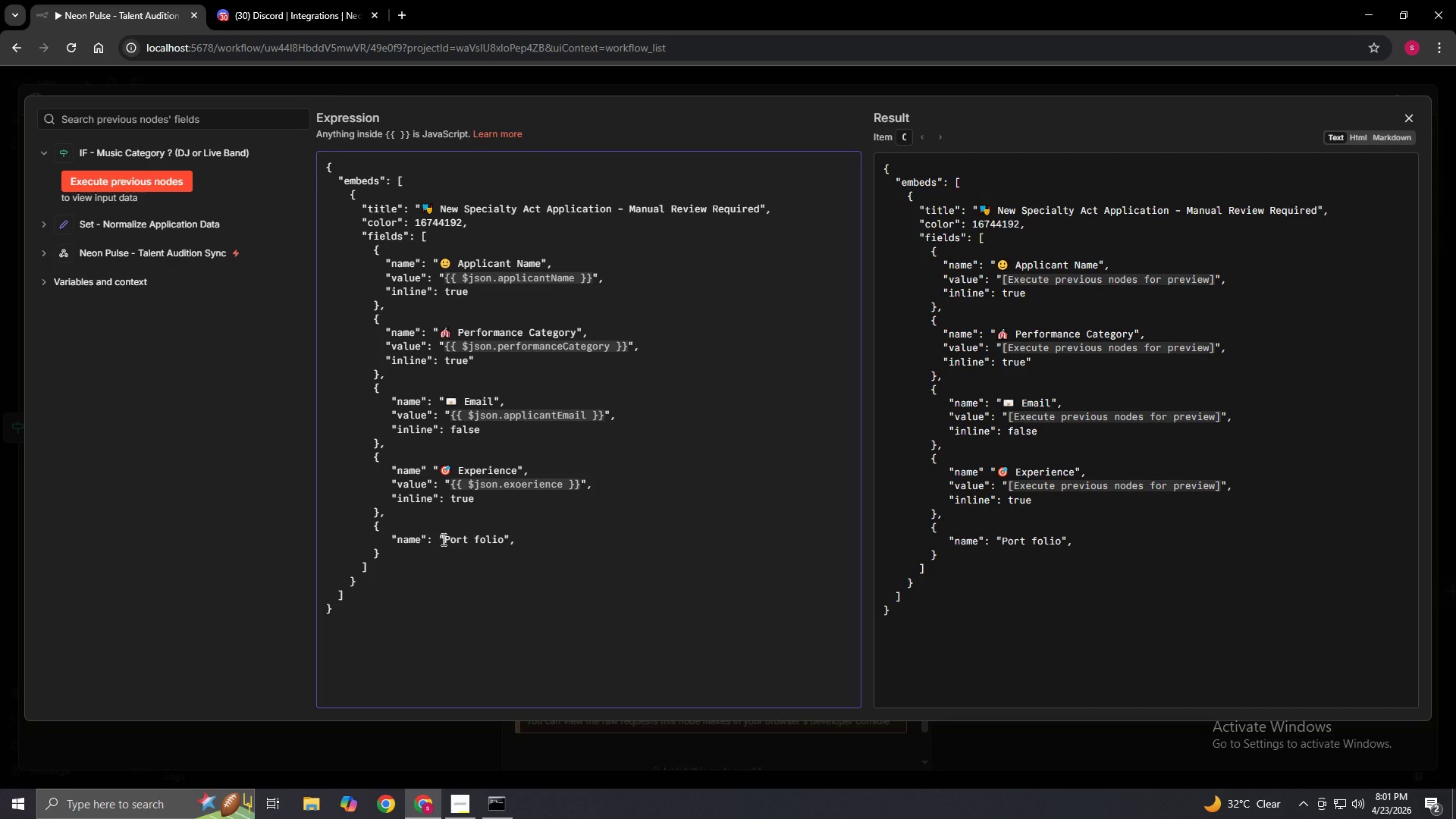 
right_click([442, 539])
 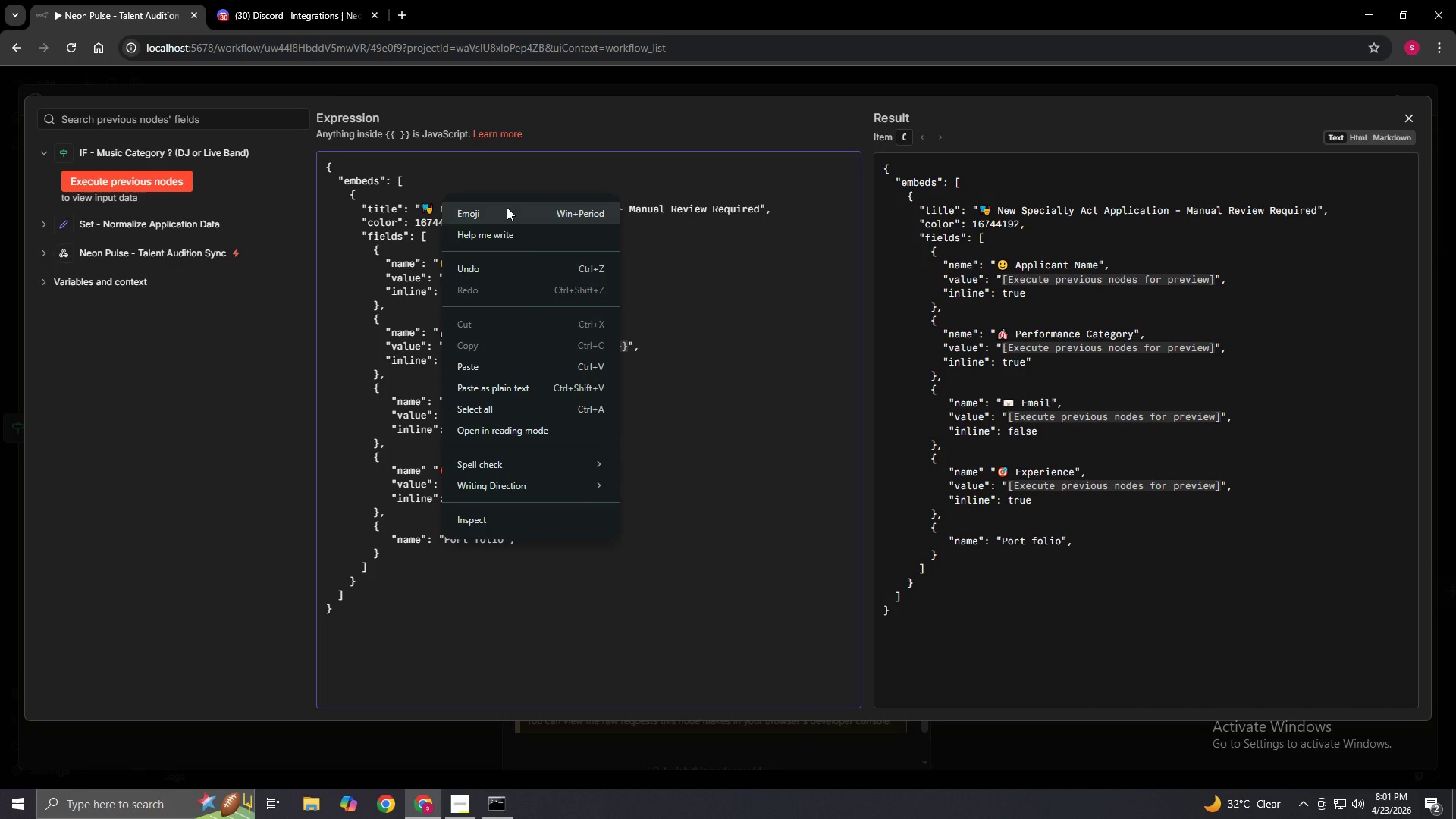 
left_click([507, 207])
 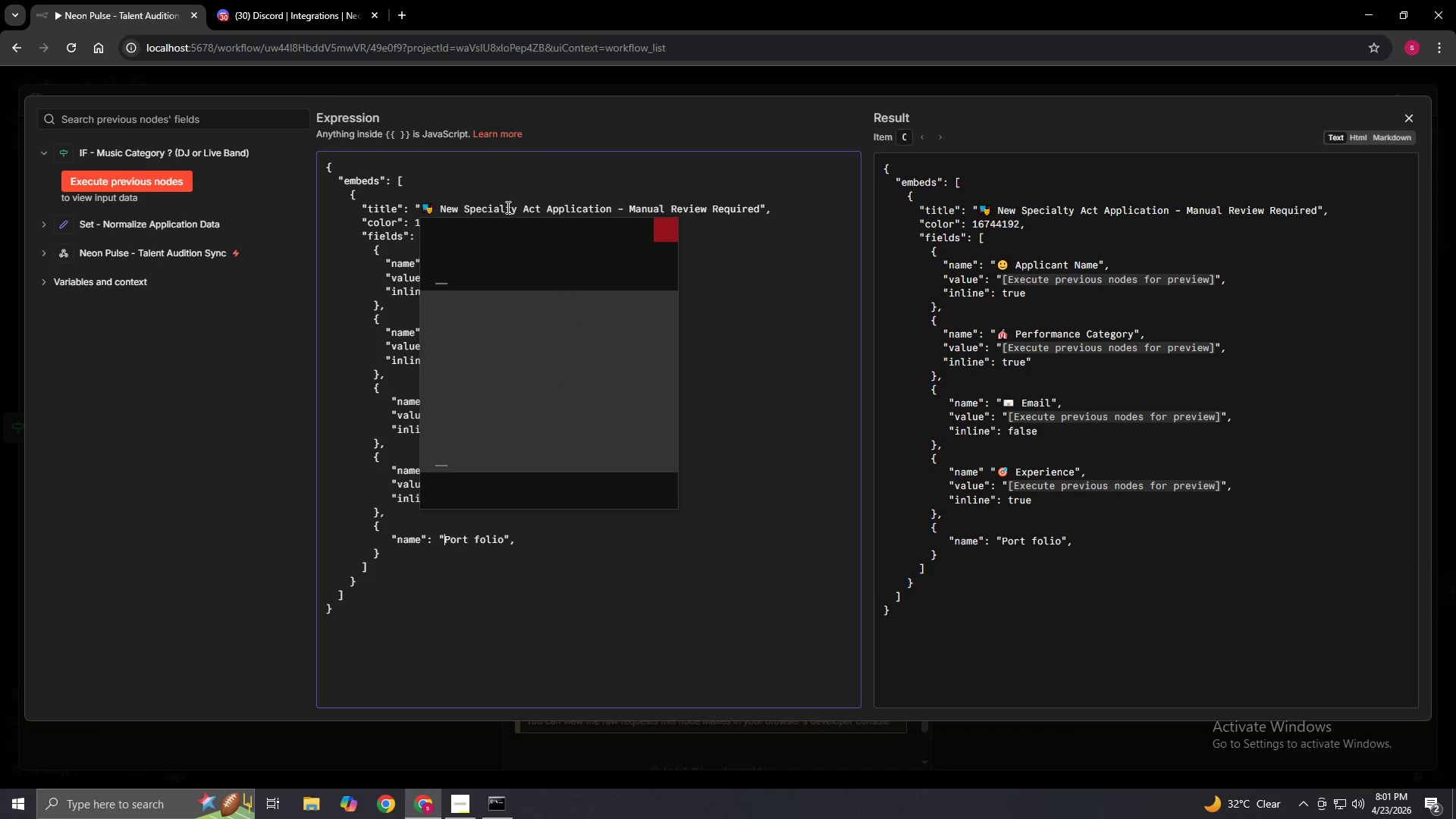 
key(Meta+MetaLeft)
 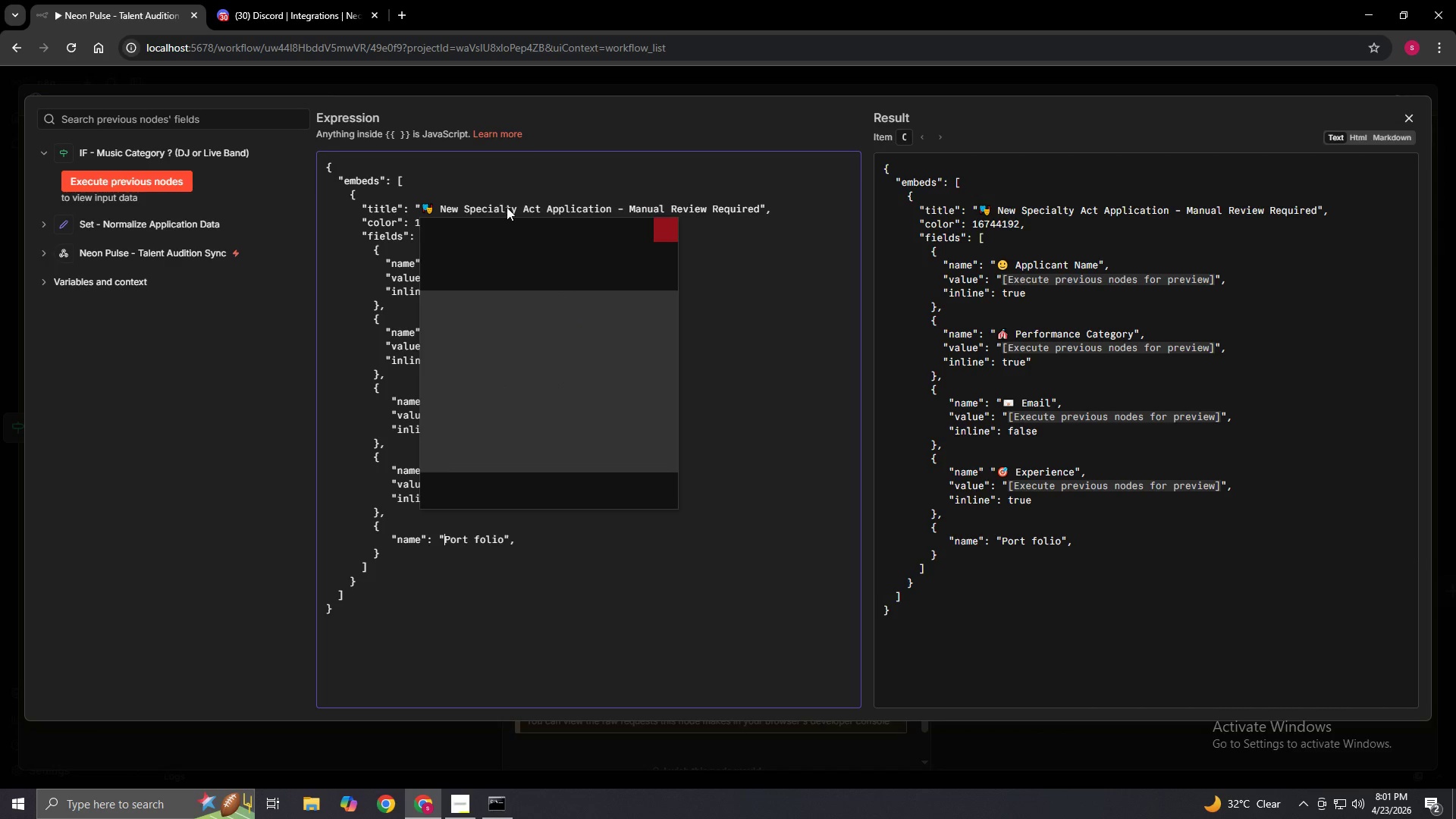 
wait(37.33)
 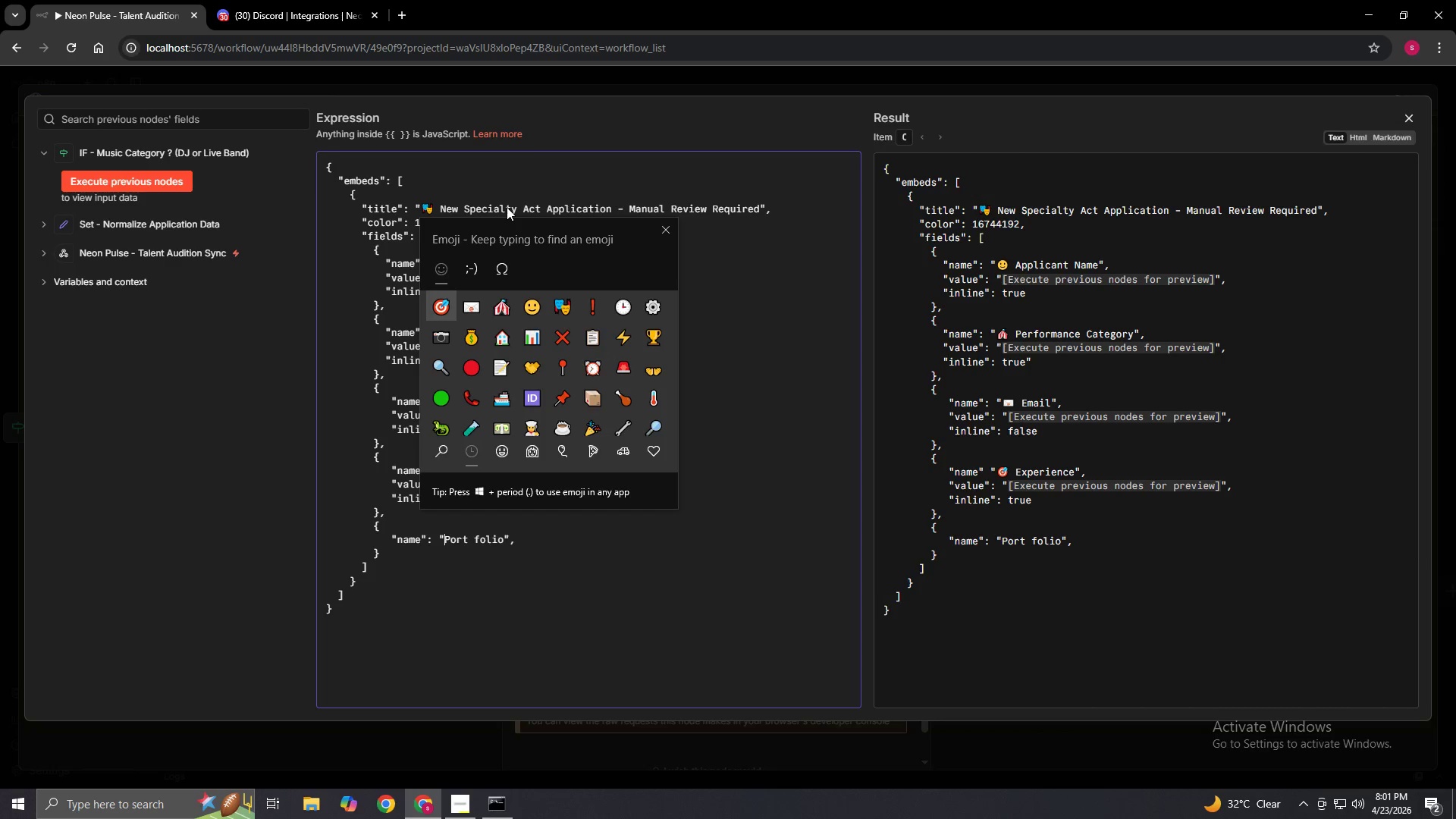 
type( Link)
key(Backspace)
key(Backspace)
key(Backspace)
key(Backspace)
key(Backspace)
type(chain)
 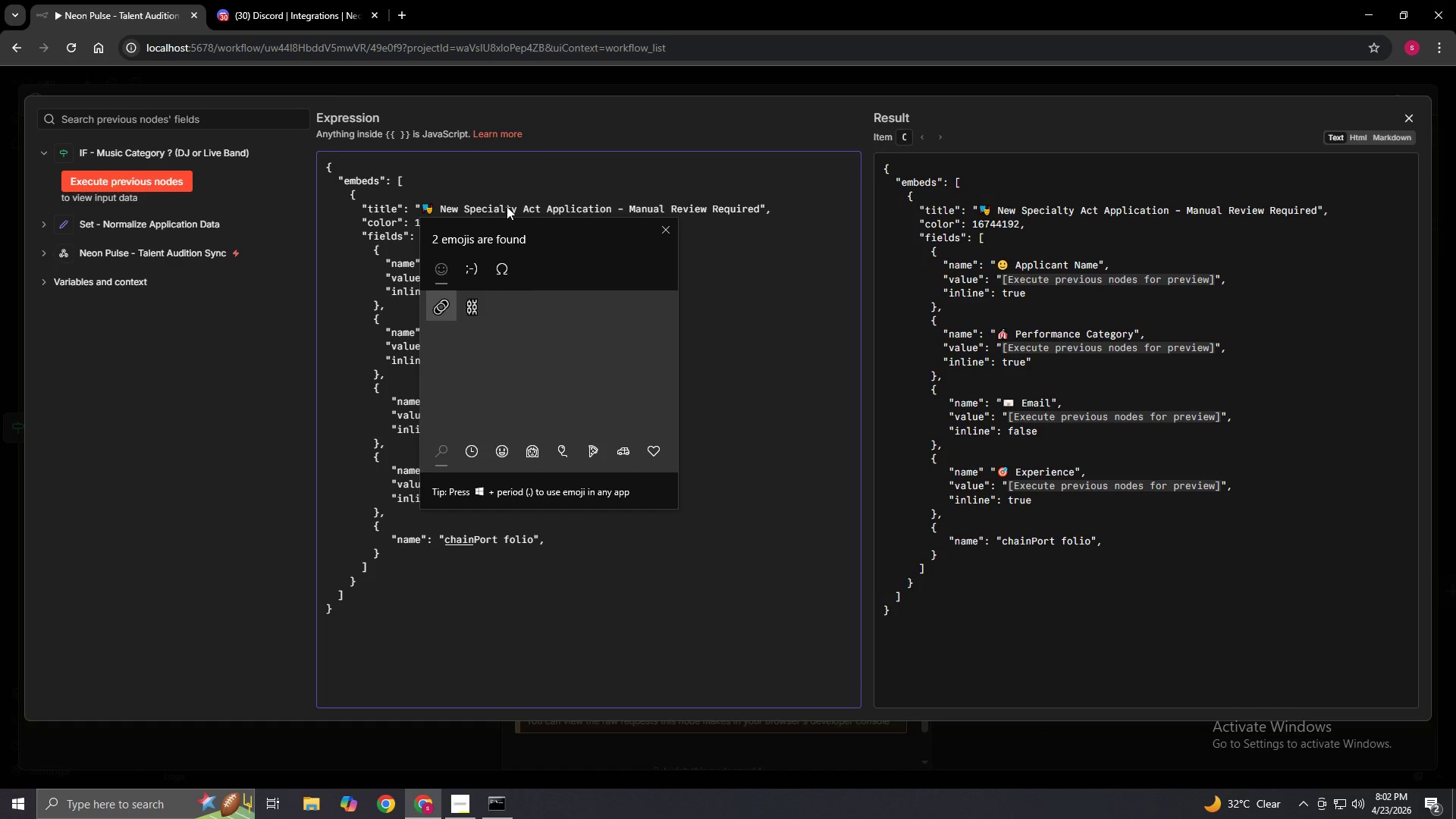 
wait(99.83)
 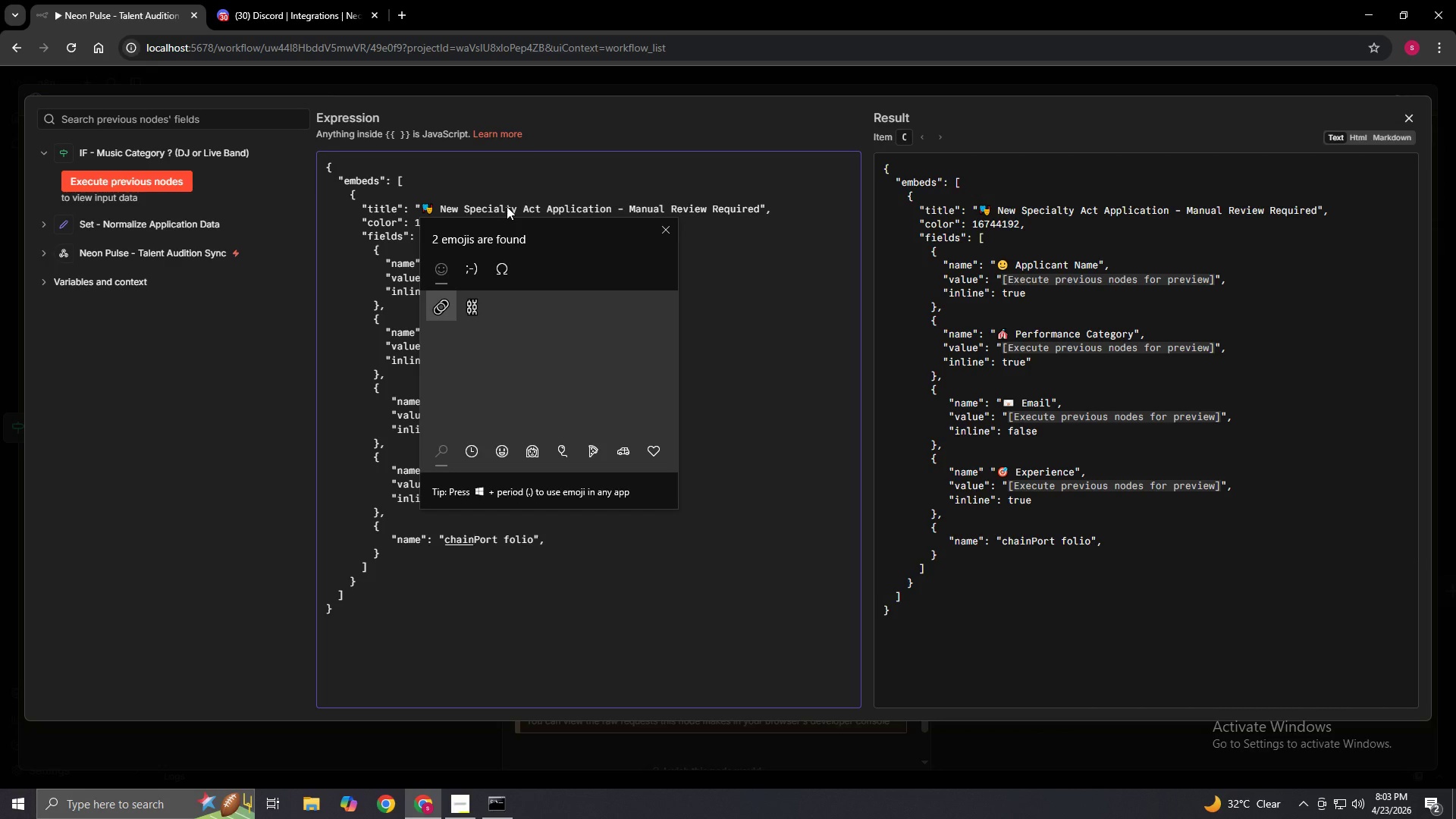 
left_click([443, 303])
 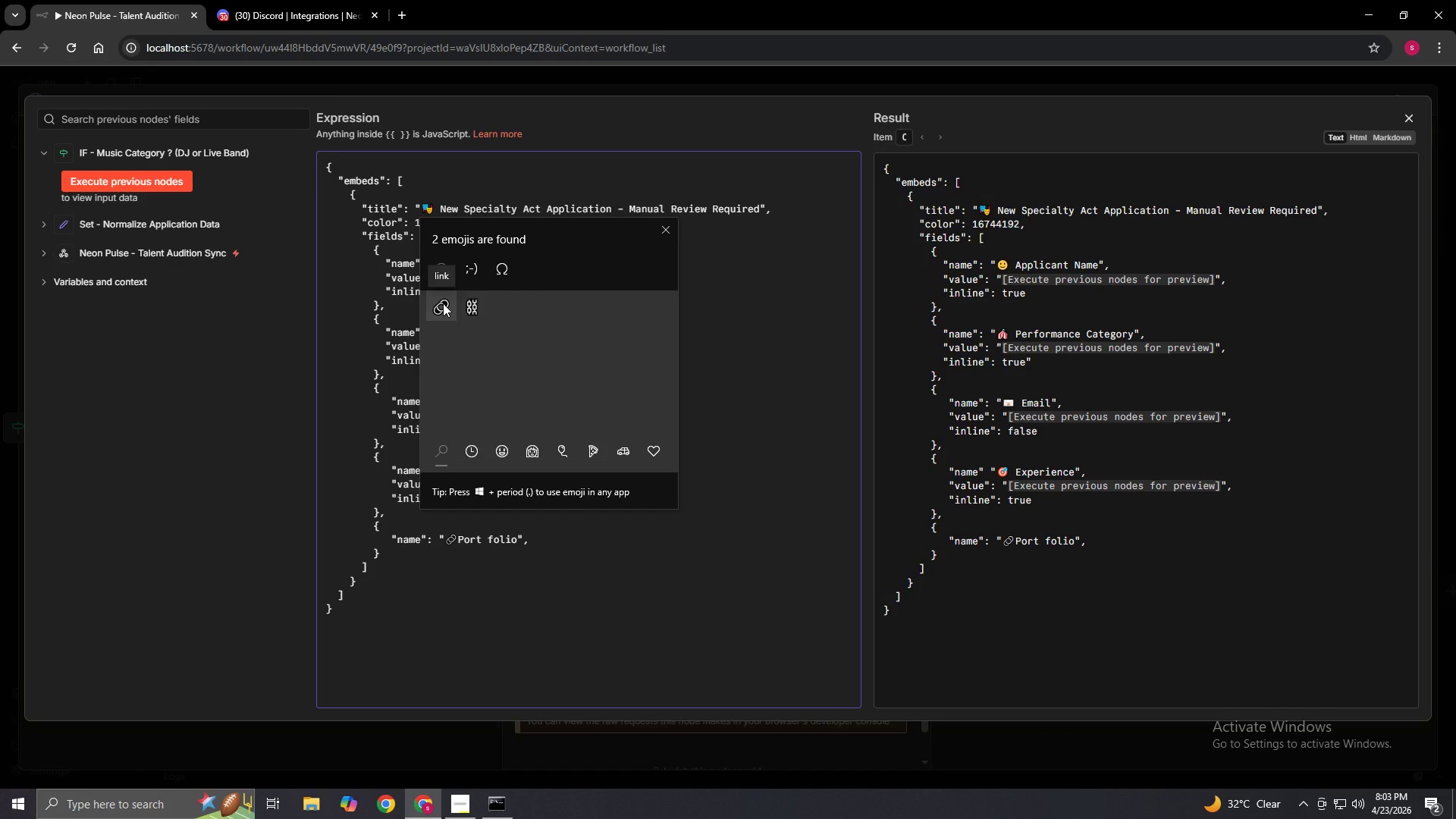 
key(Space)
 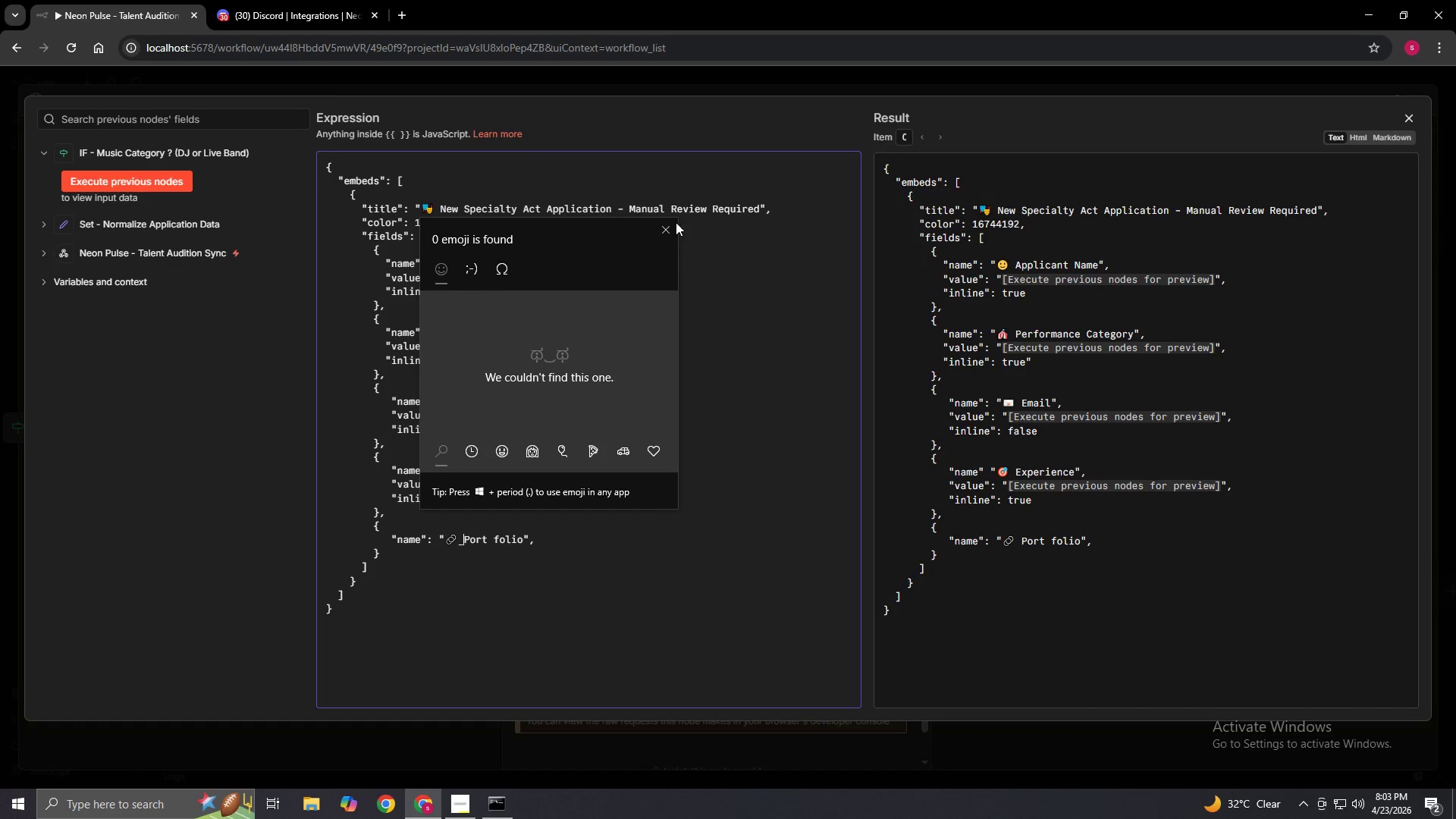 
left_click([670, 220])
 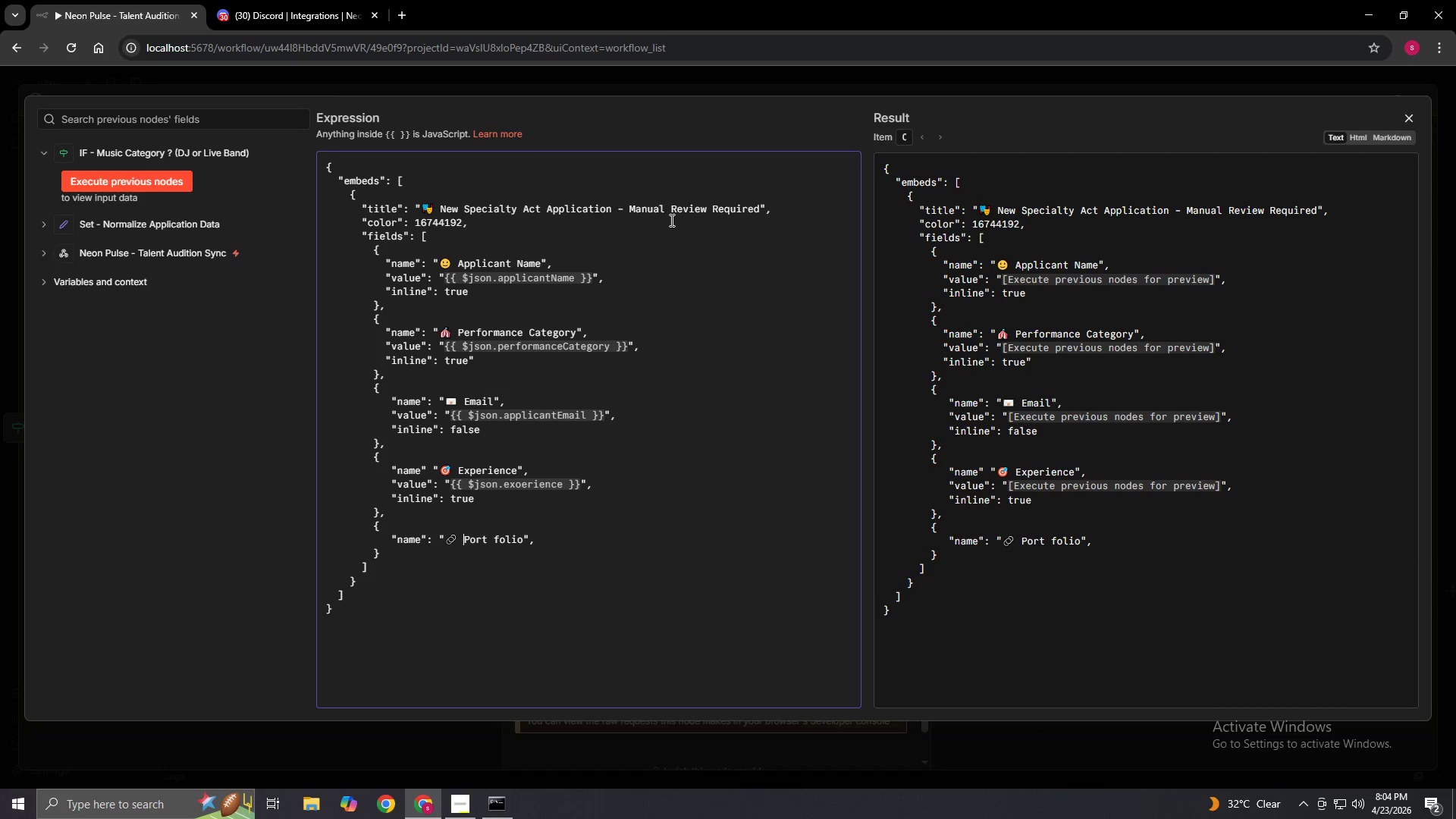 
wait(35.97)
 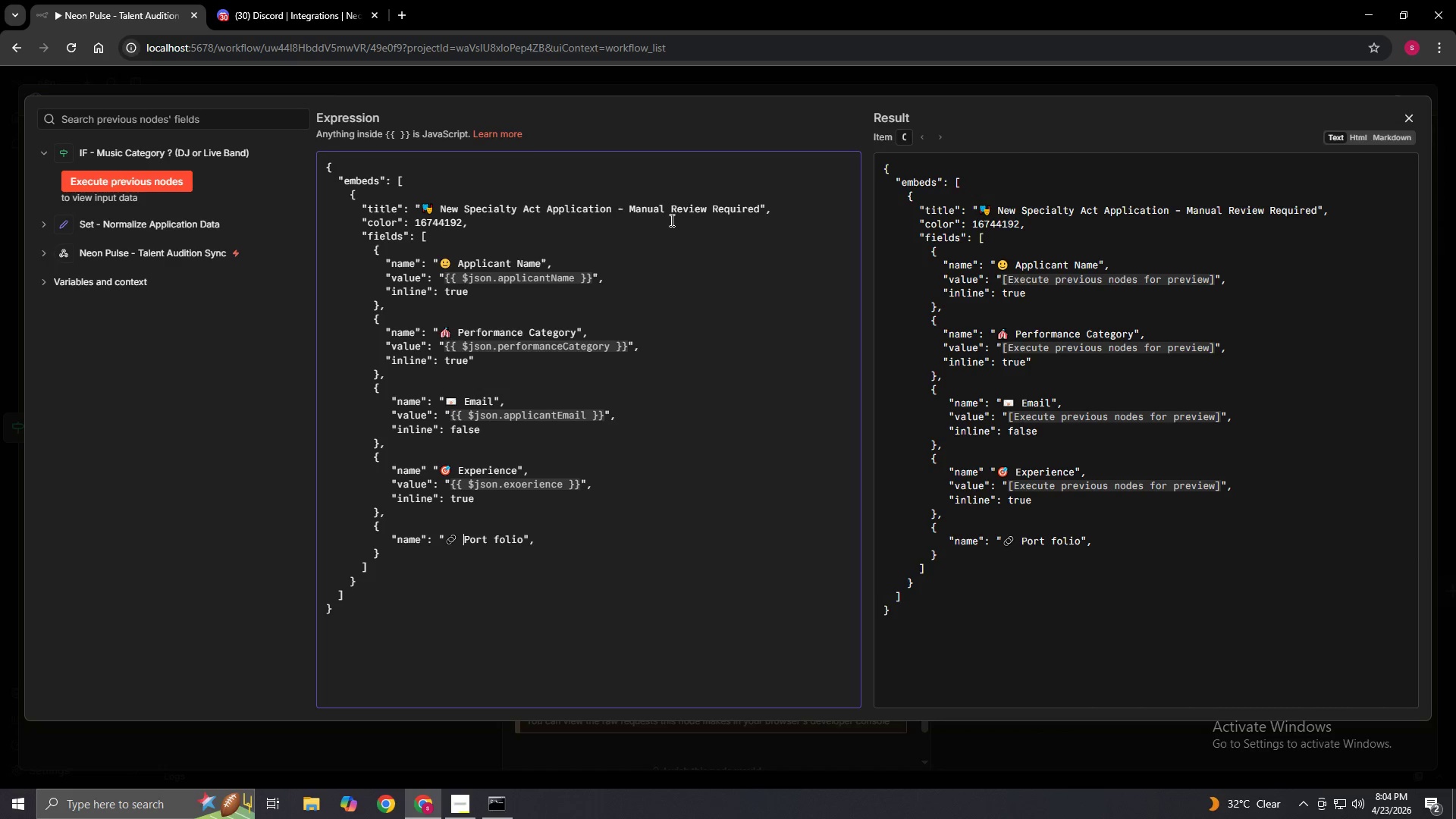 
hold_key(key=ArrowRight, duration=0.62)
 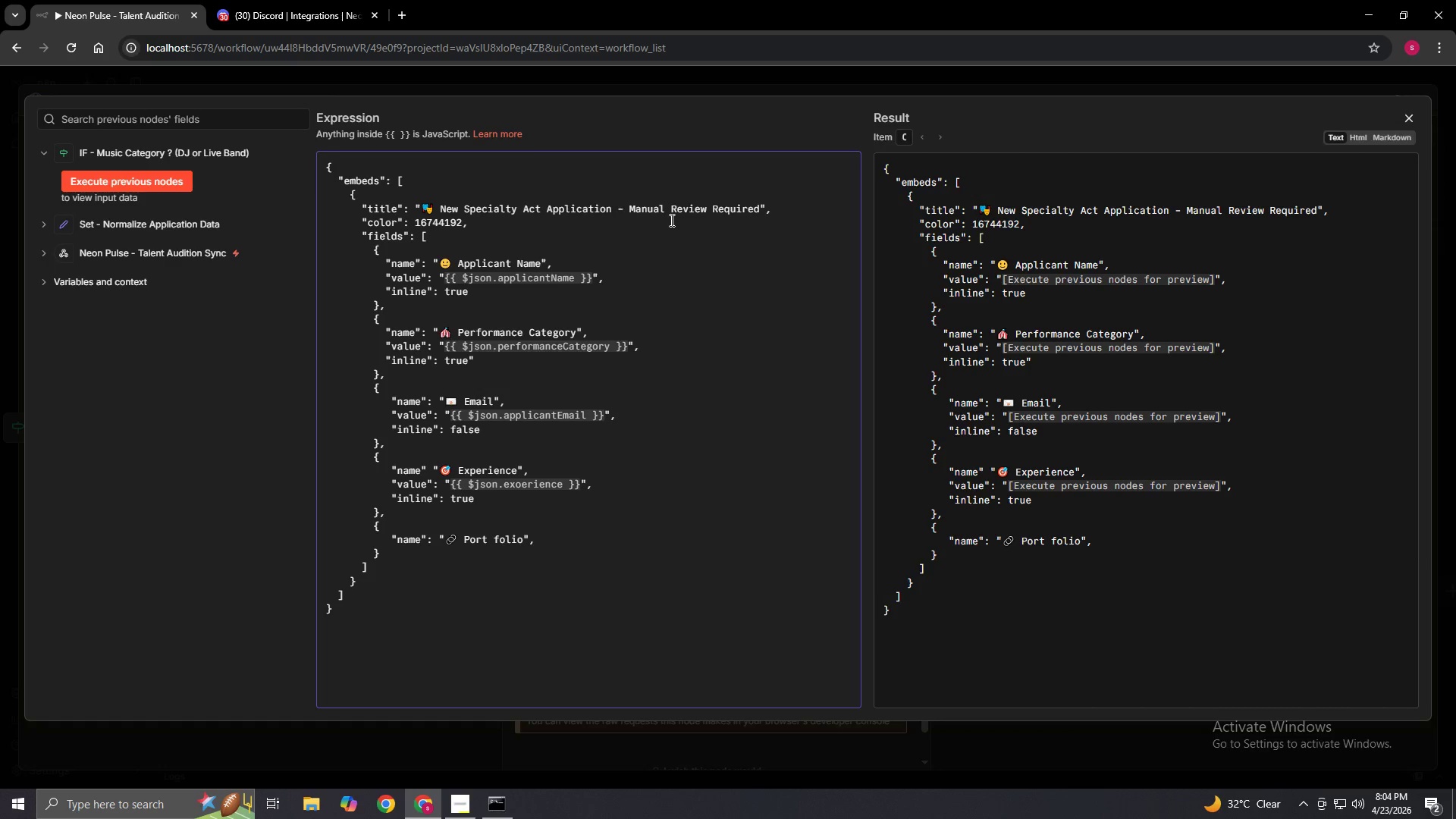 
key(Backspace)
 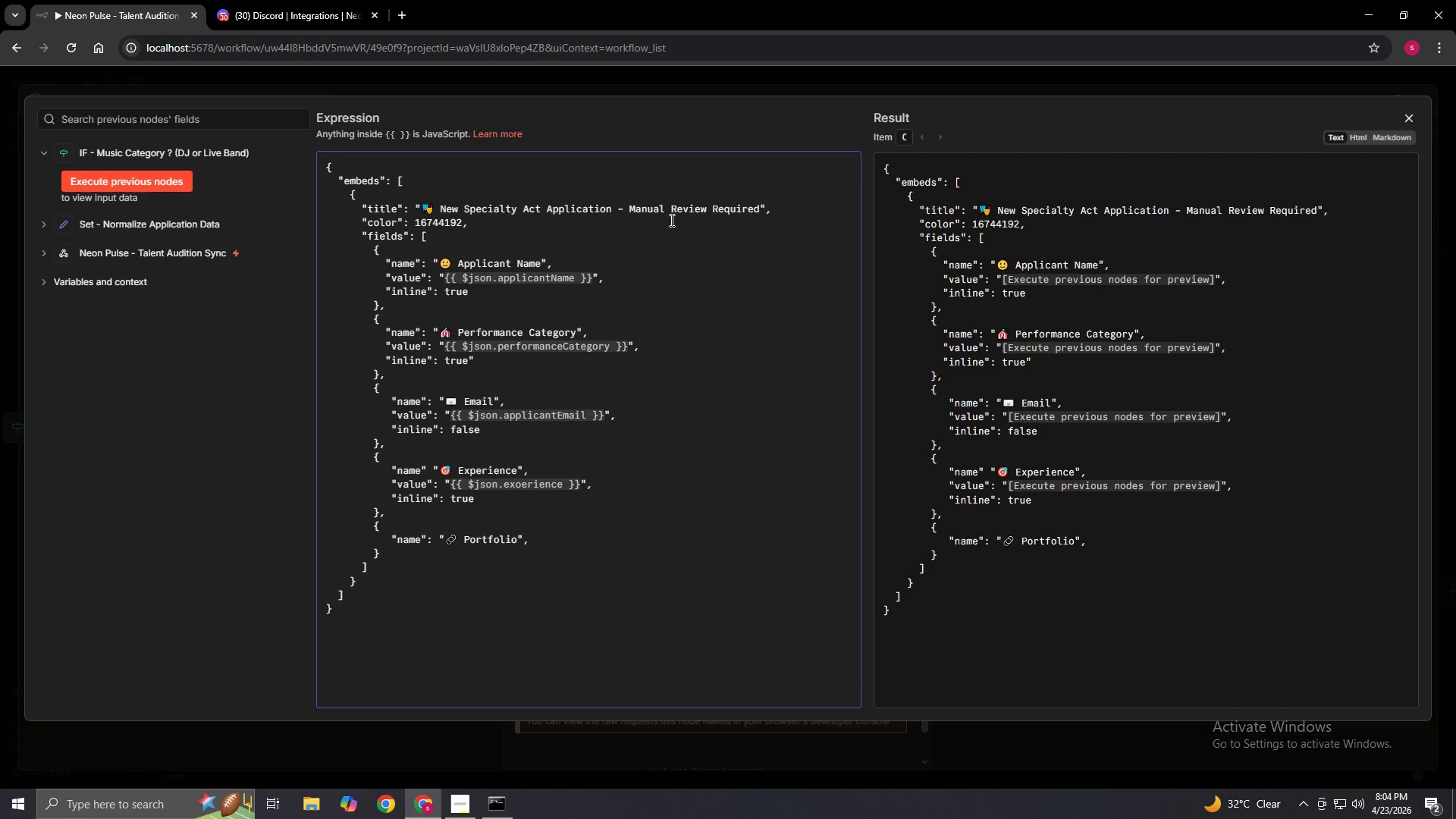 
hold_key(key=ArrowRight, duration=0.72)
 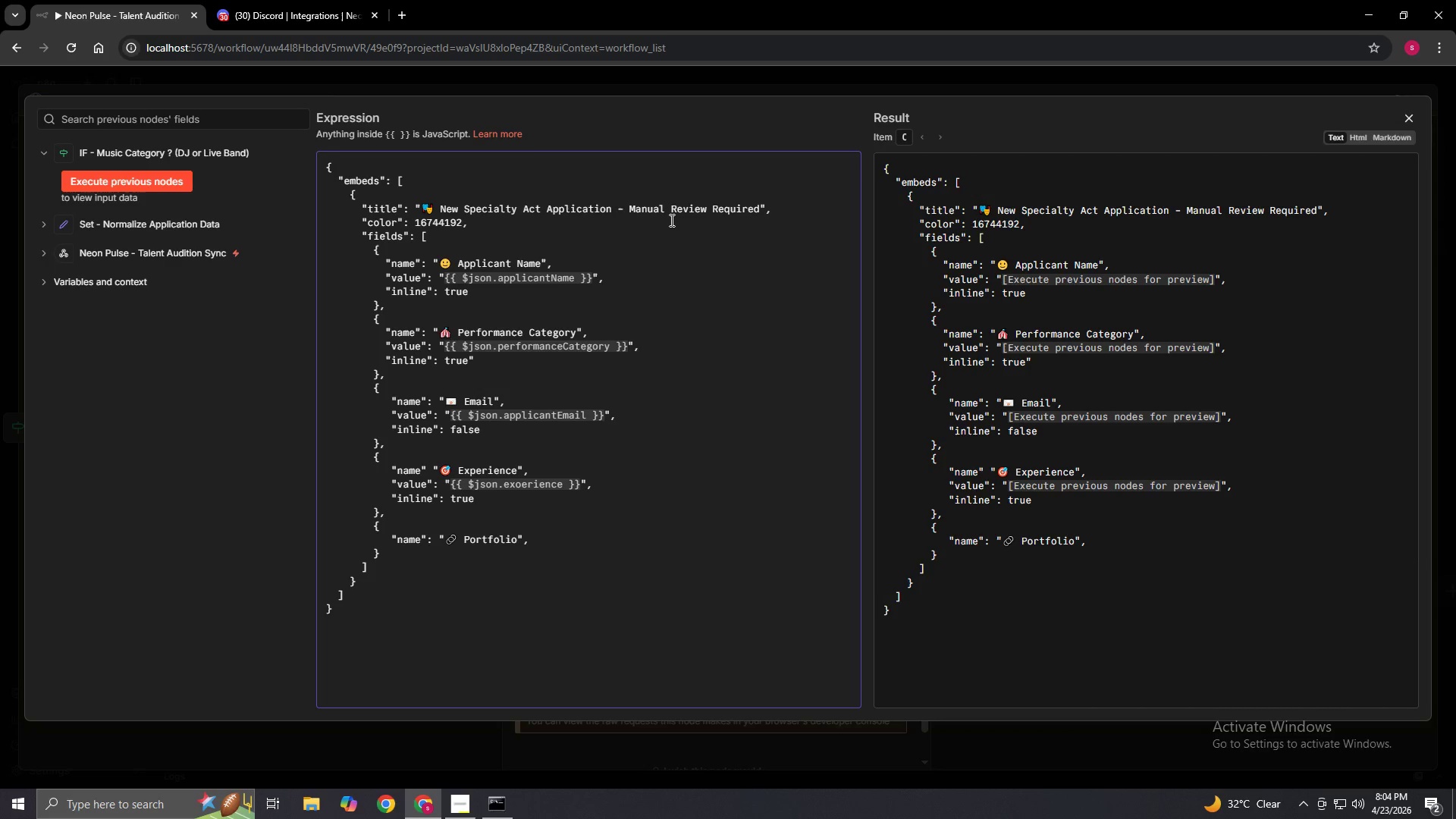 
key(ArrowLeft)
 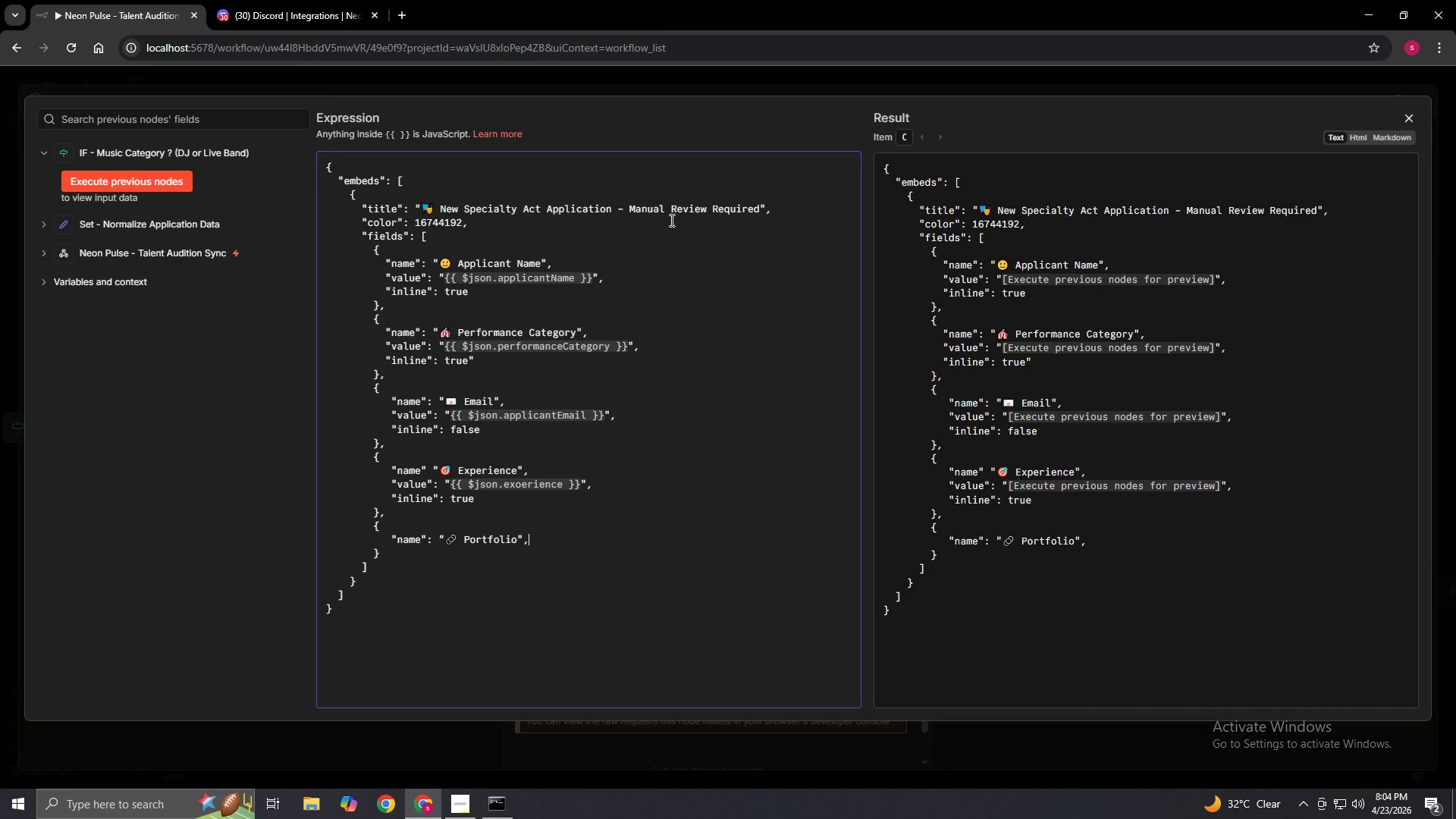 
key(Enter)
 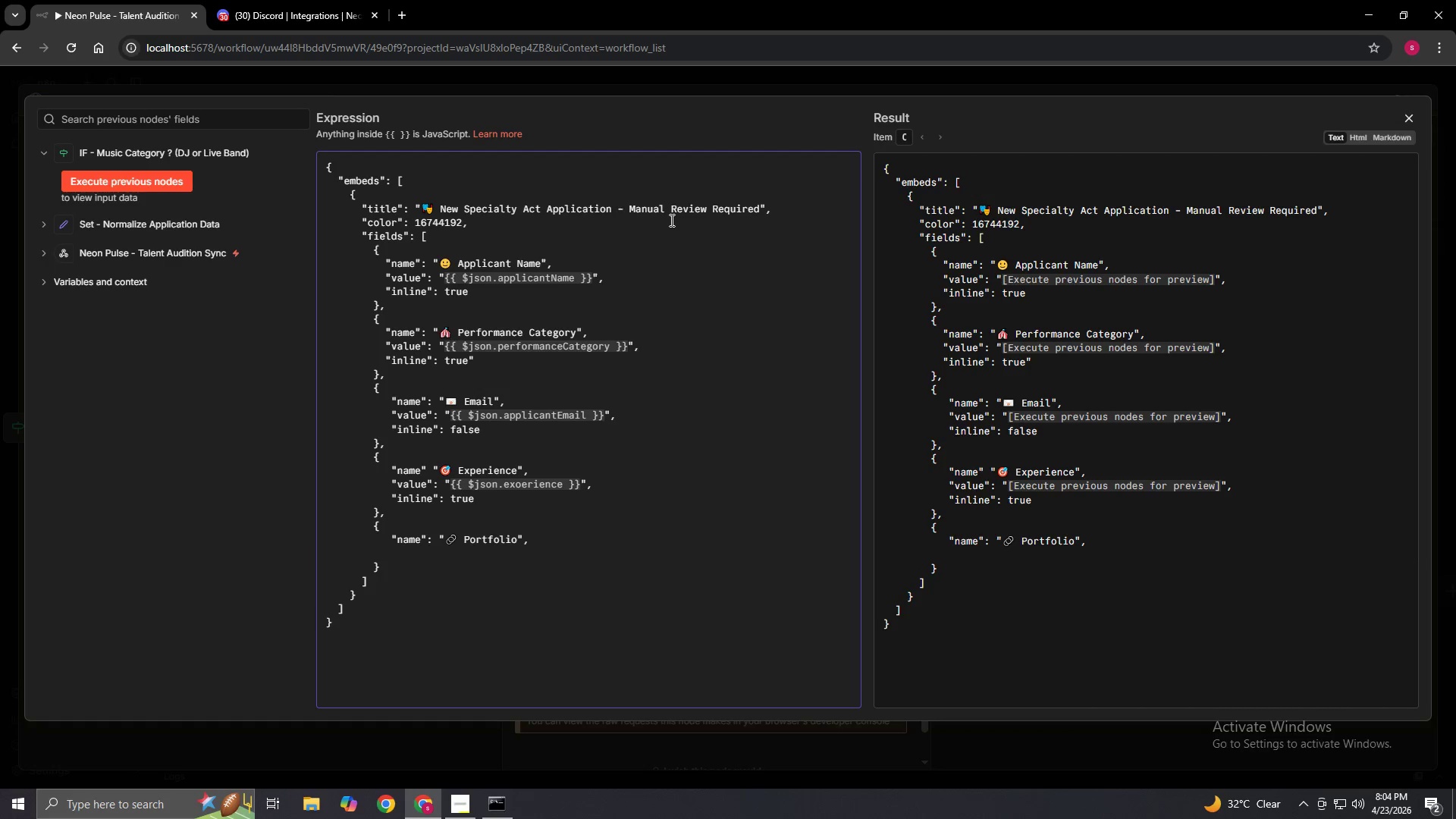 
key(Space)
 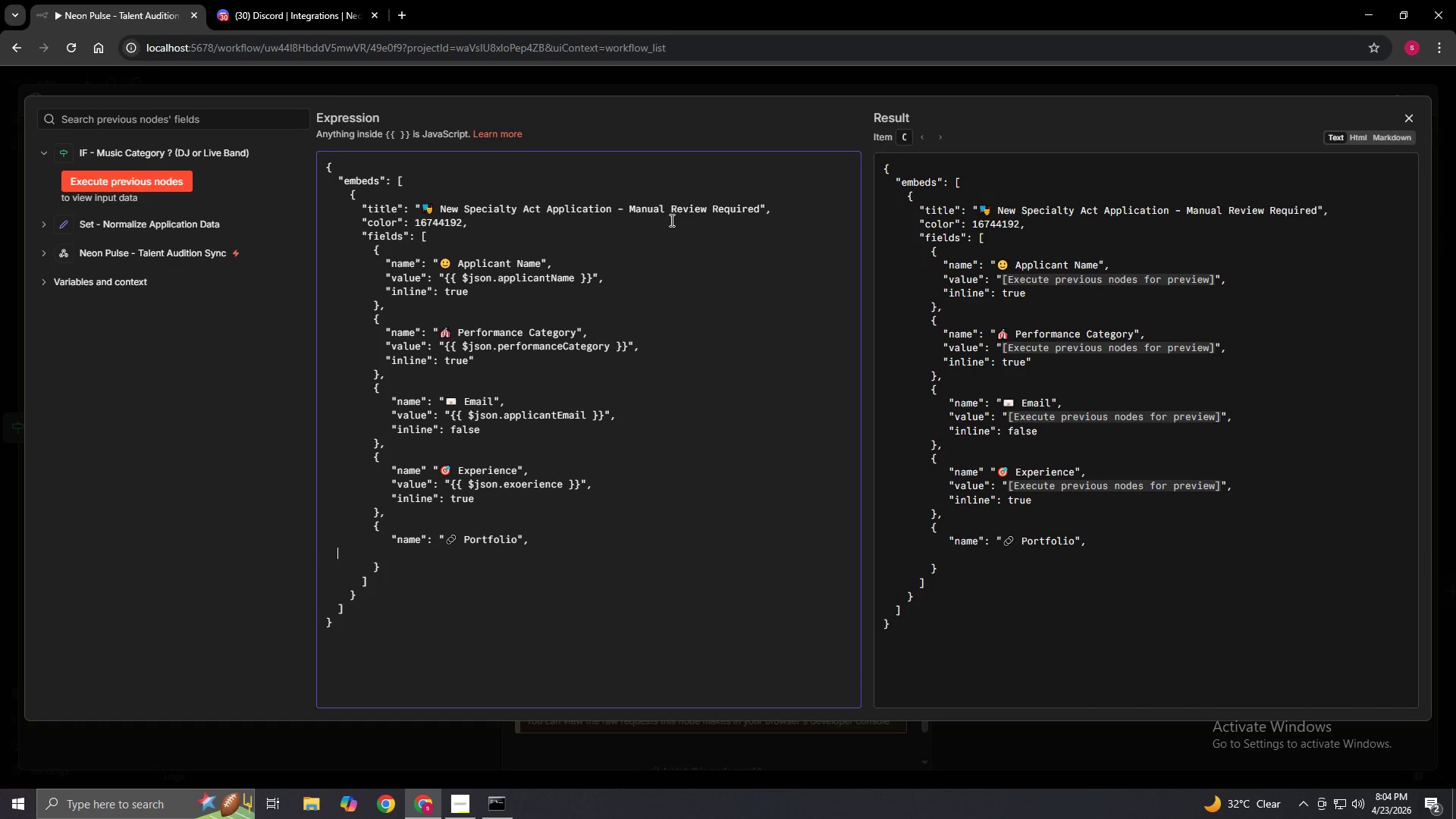 
key(Space)
 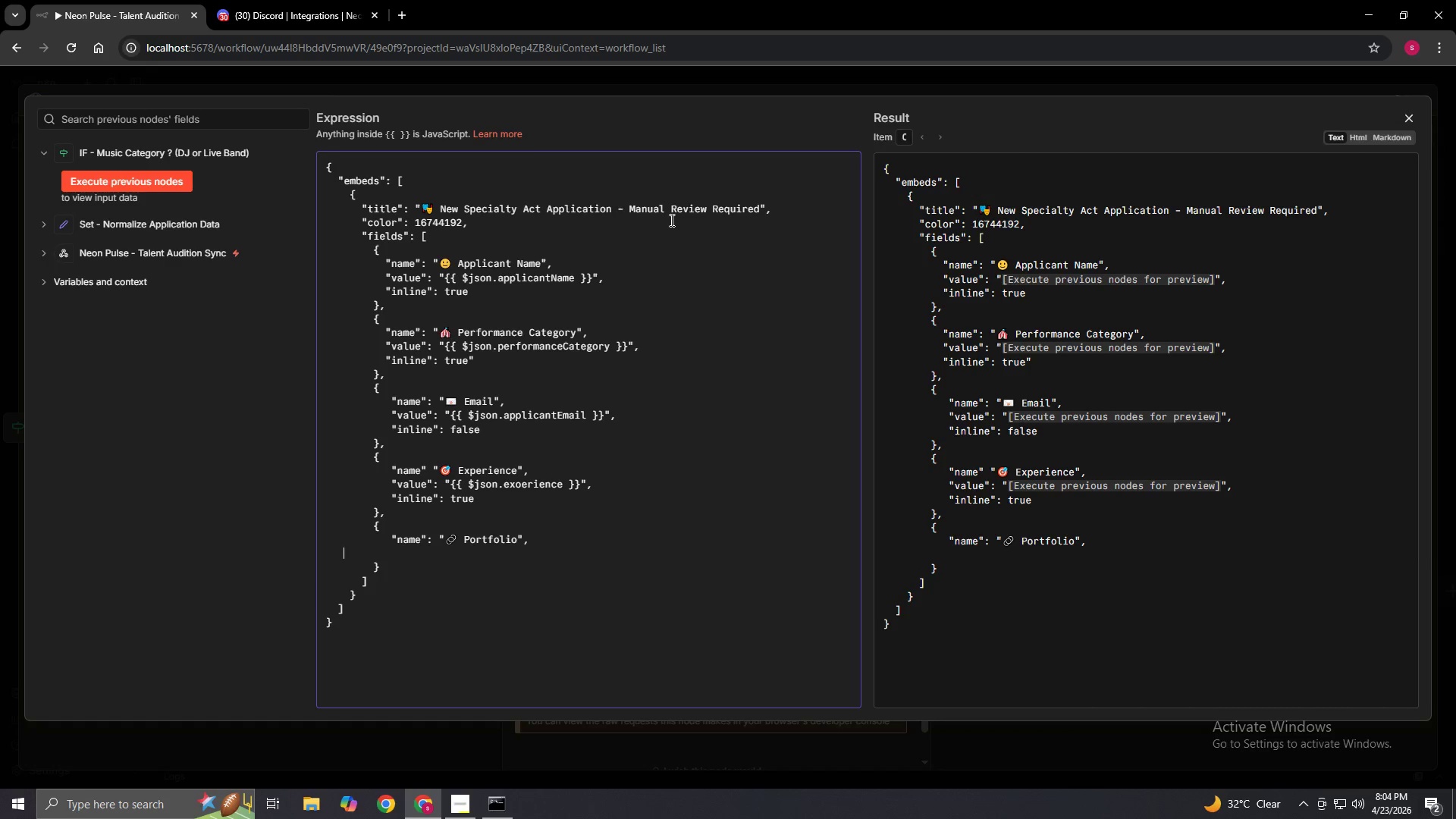 
key(Space)
 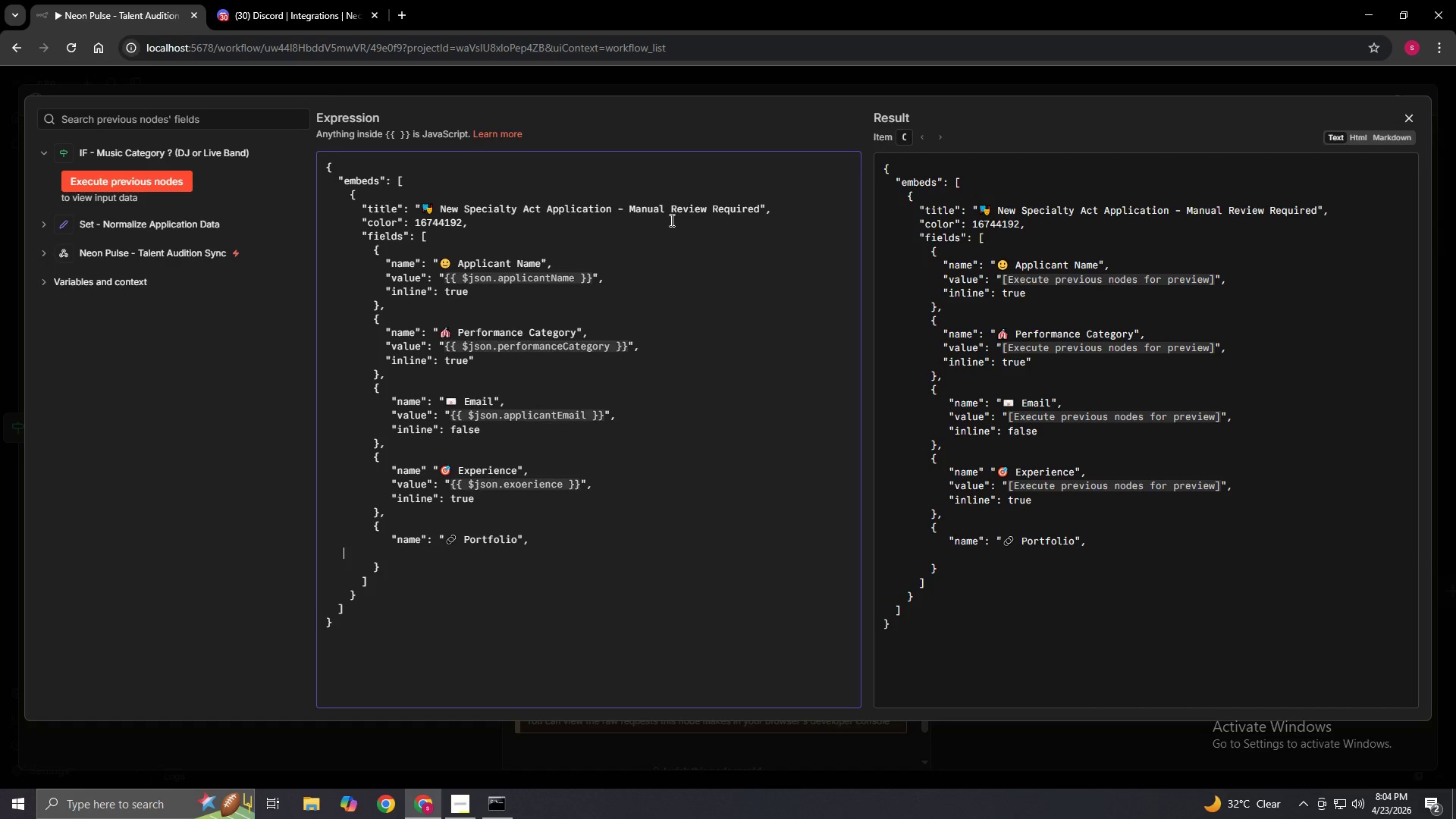 
key(Space)
 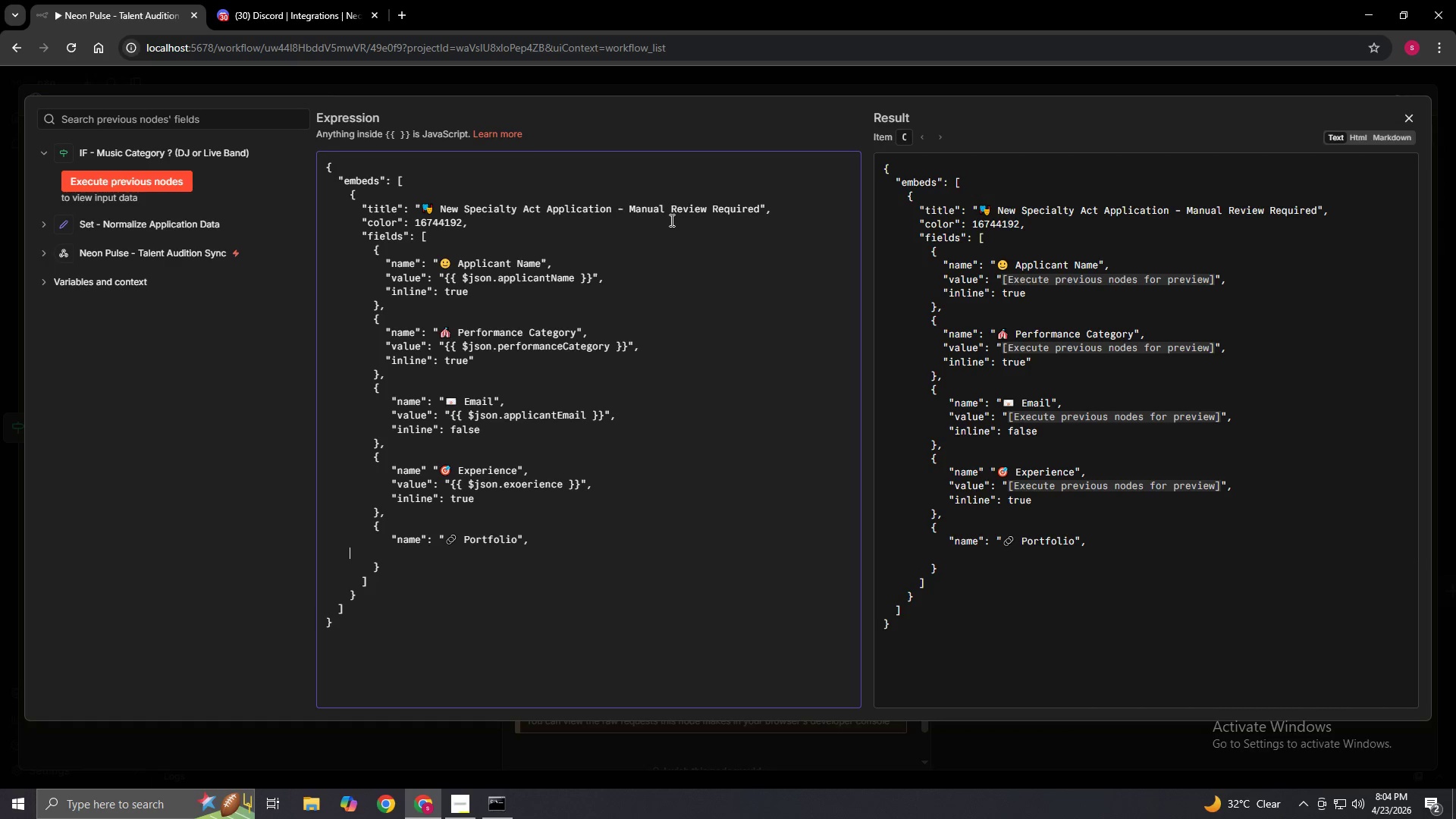 
key(Space)
 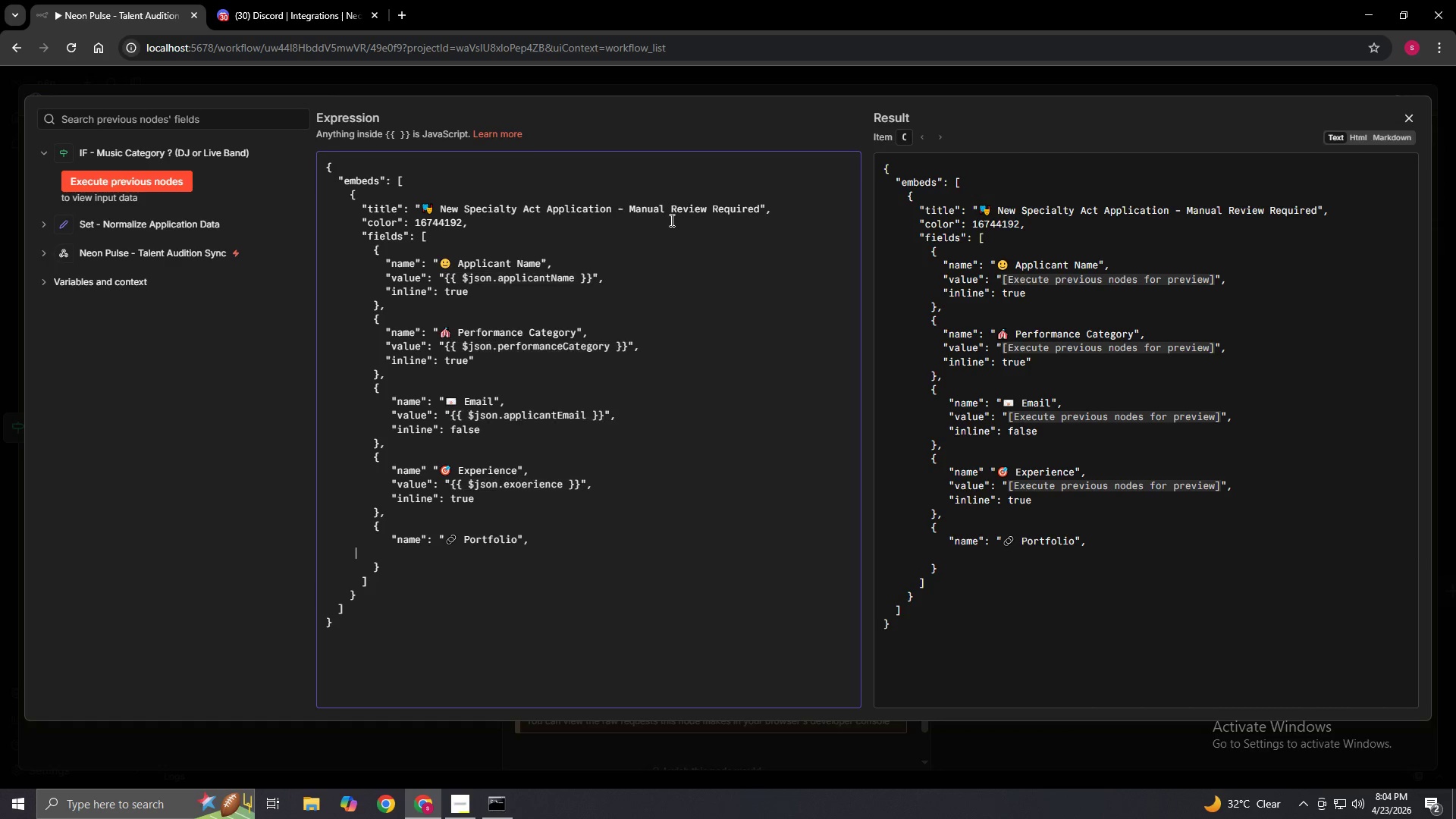 
key(Space)
 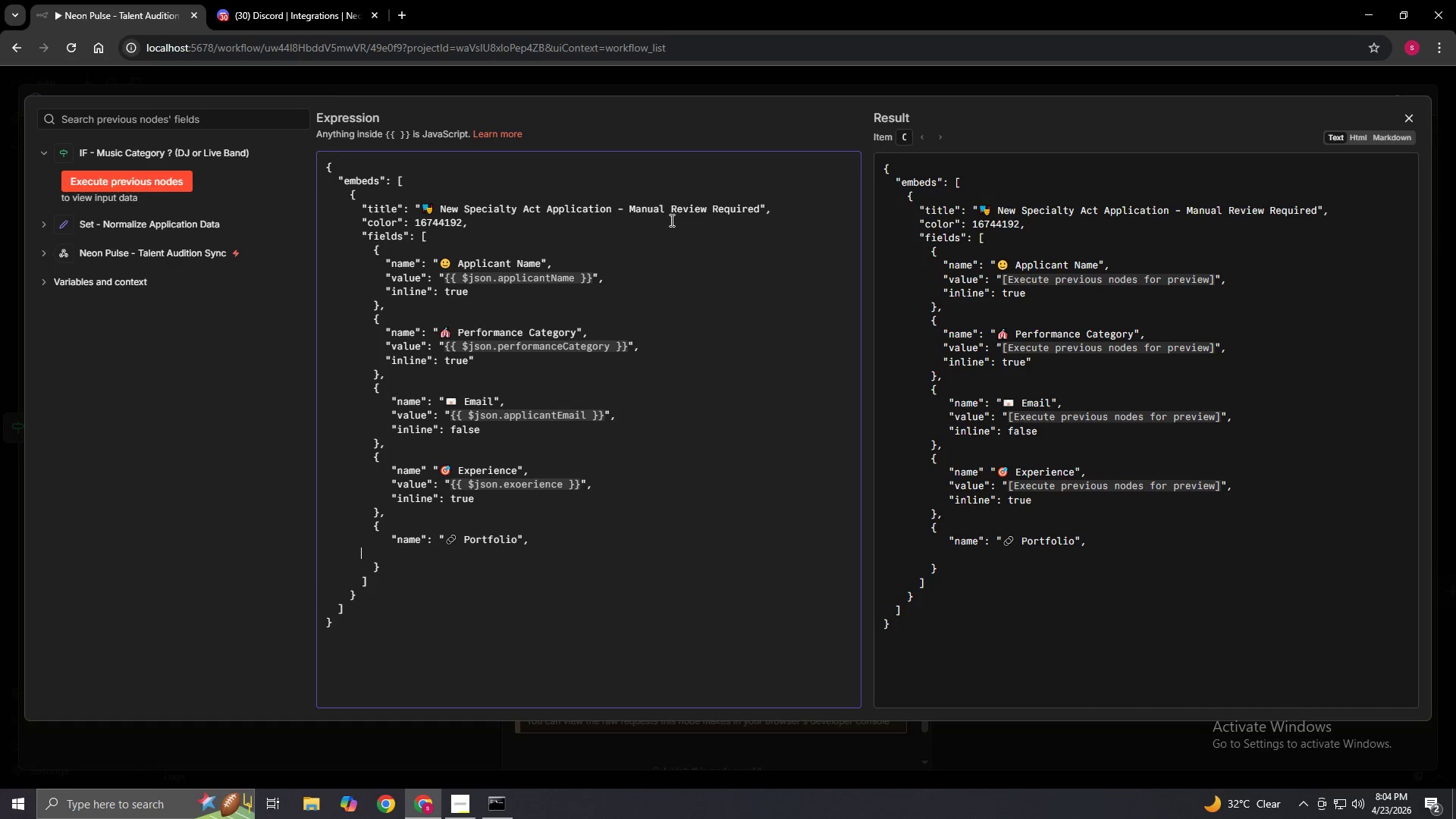 
key(Space)
 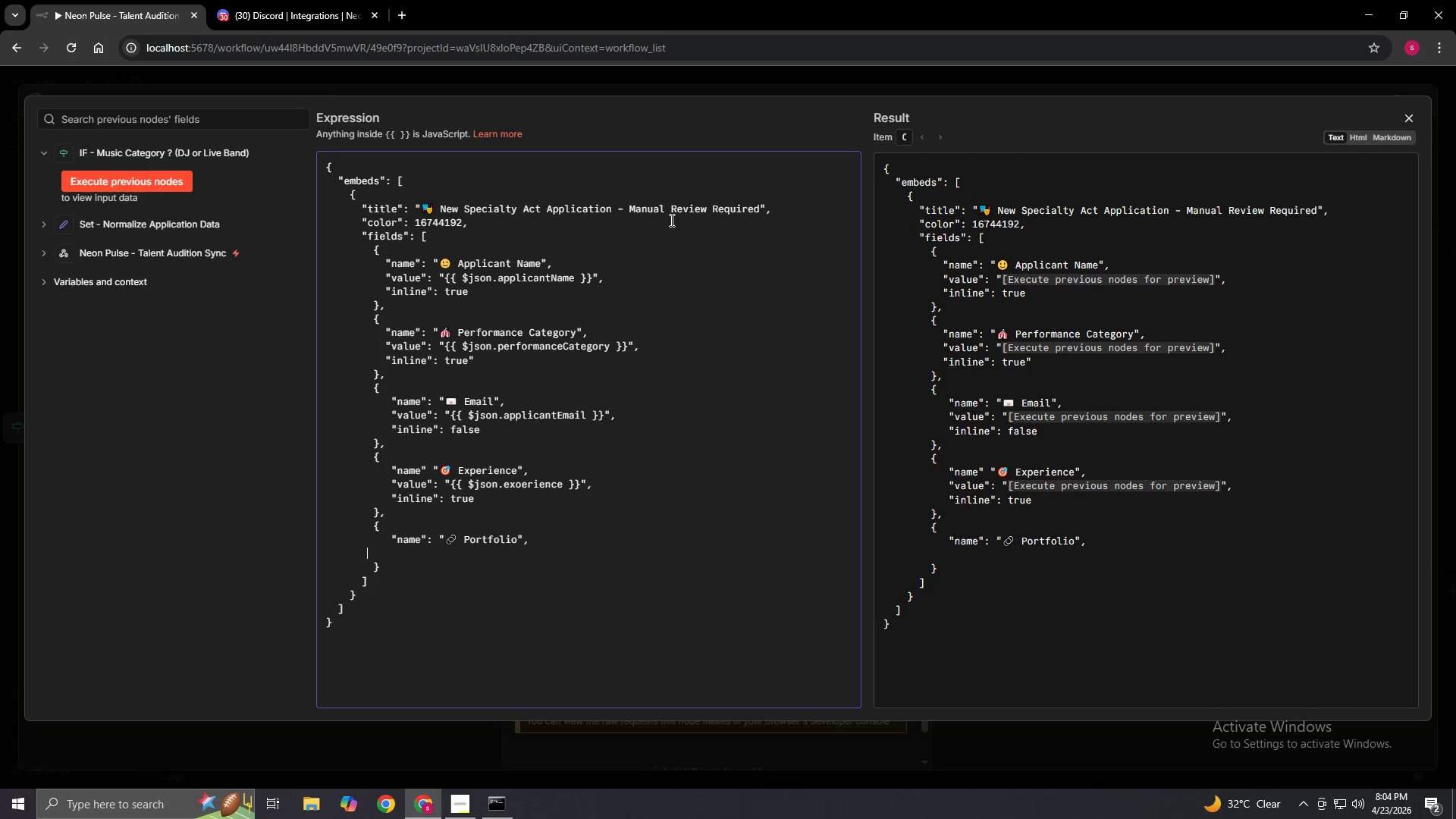 
key(Space)
 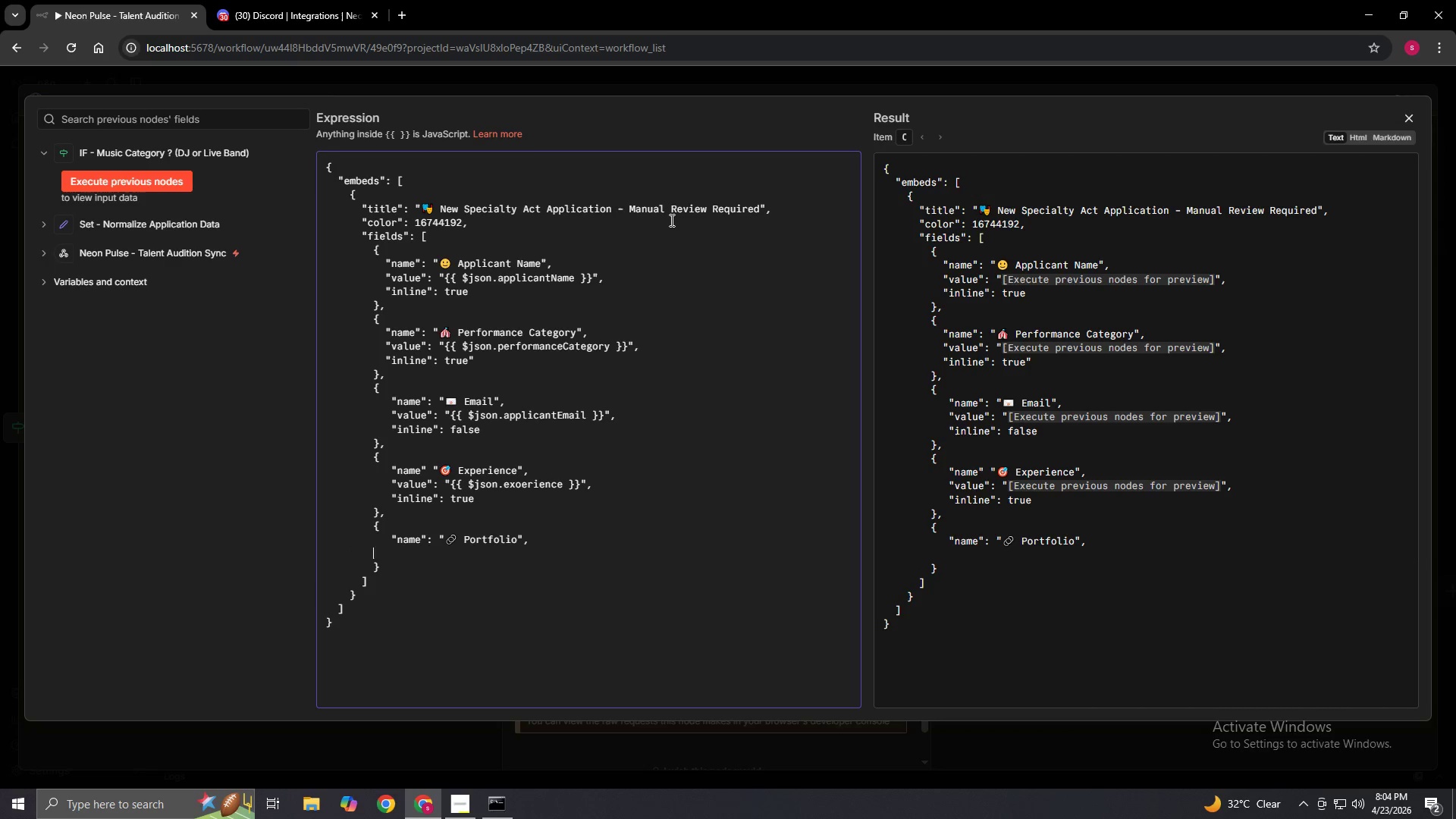 
key(Space)
 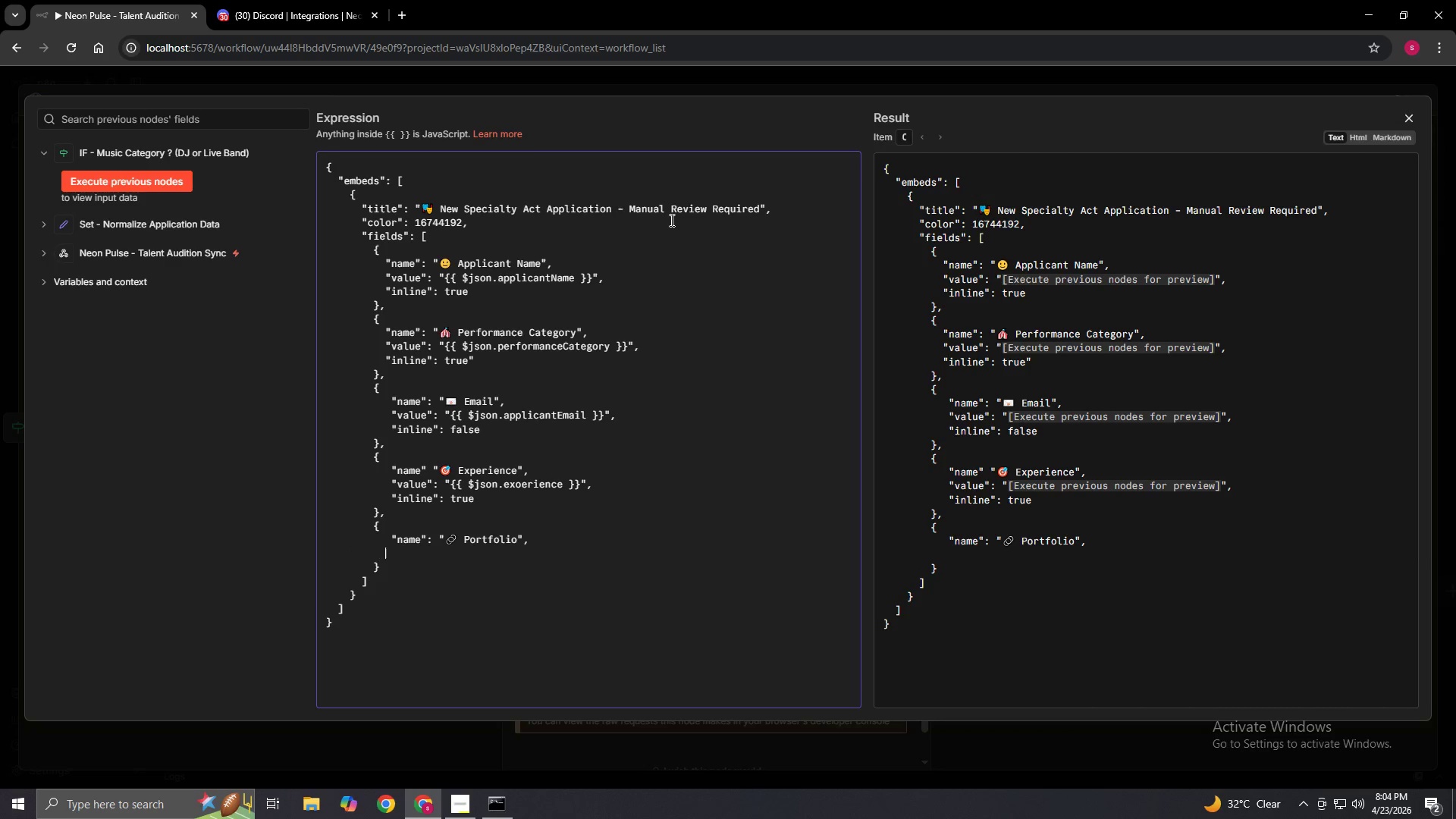 
key(Space)
 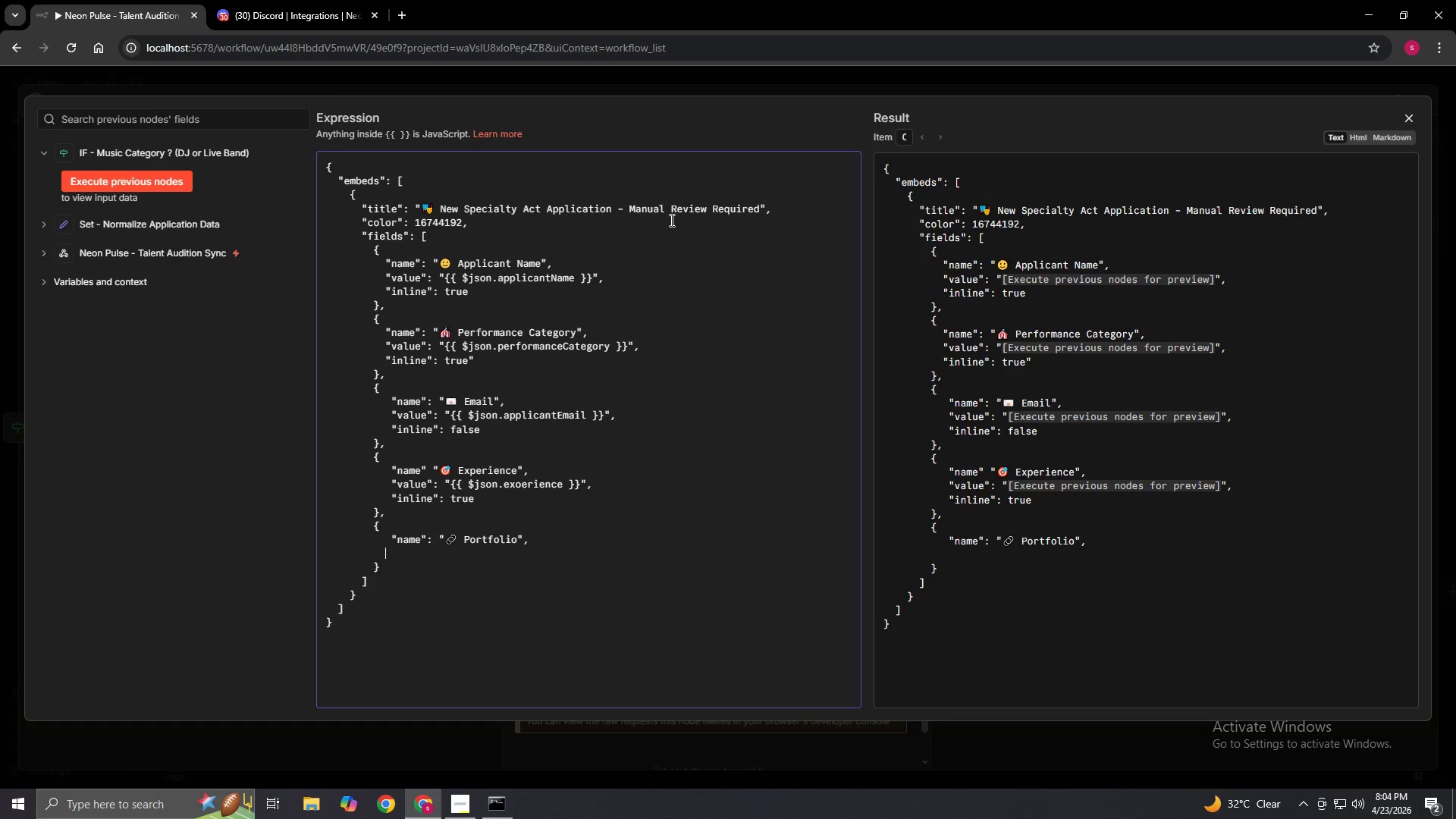 
key(Space)
 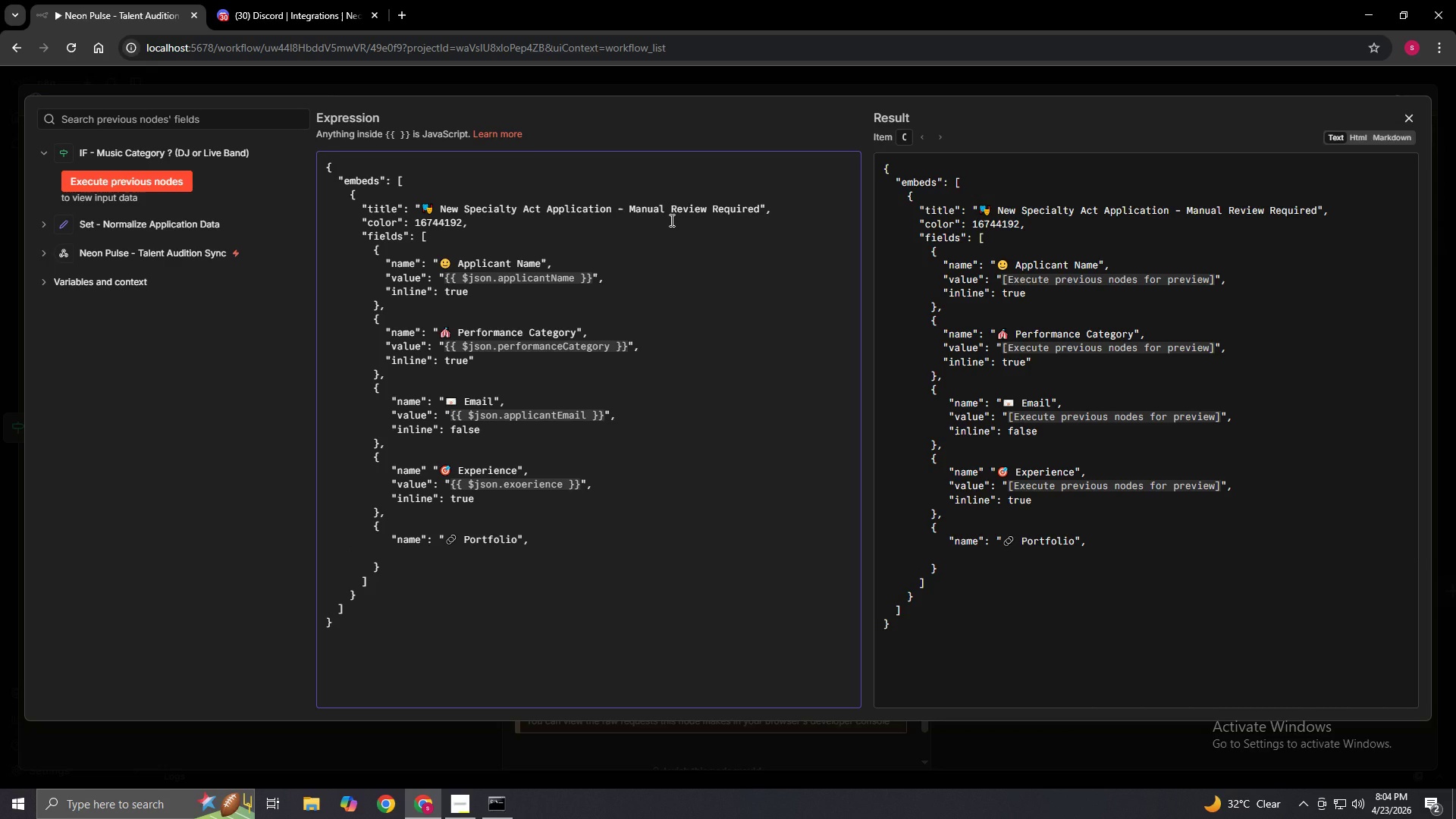 
key(Shift+Quote)
 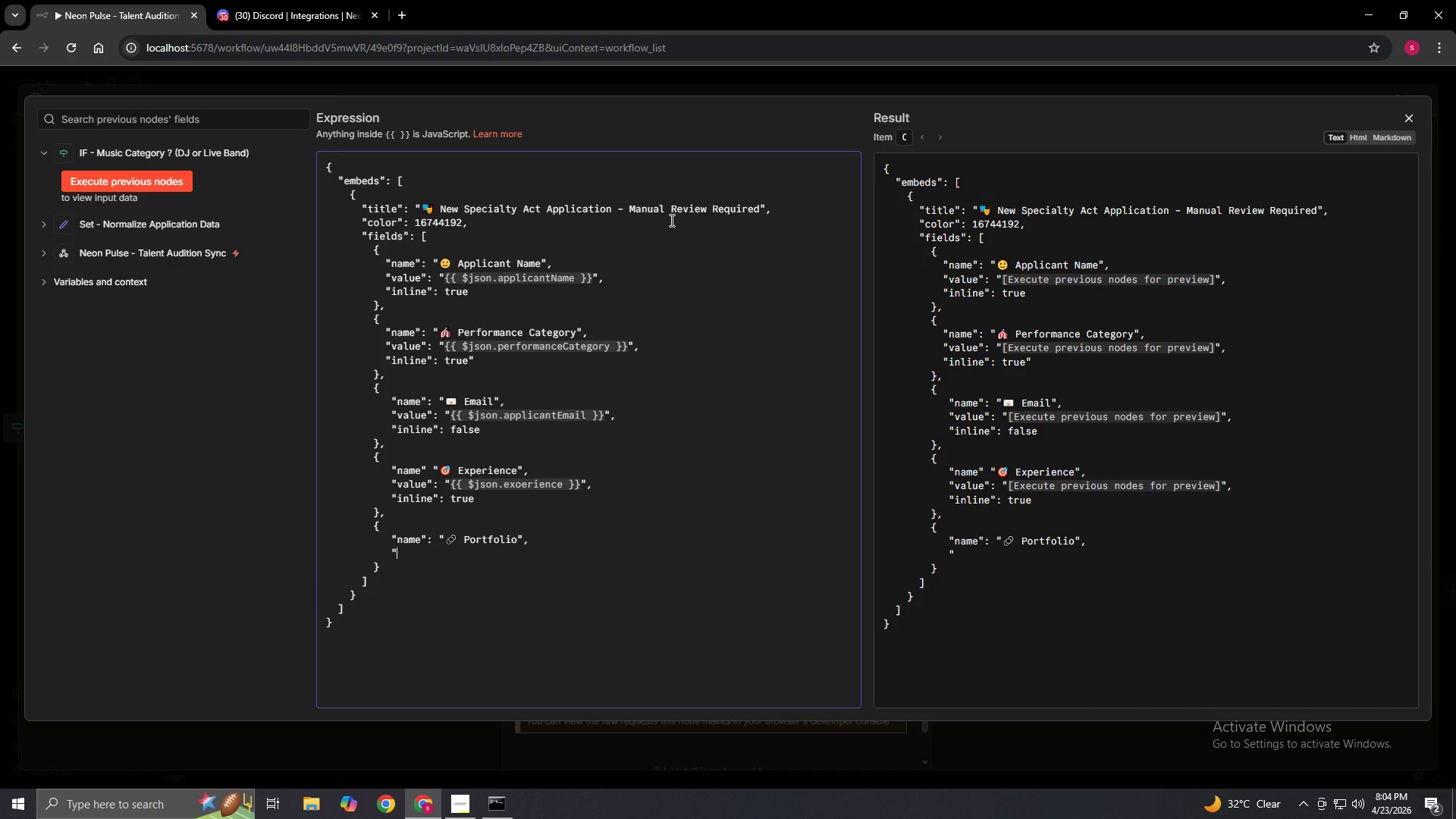 
key(V)
 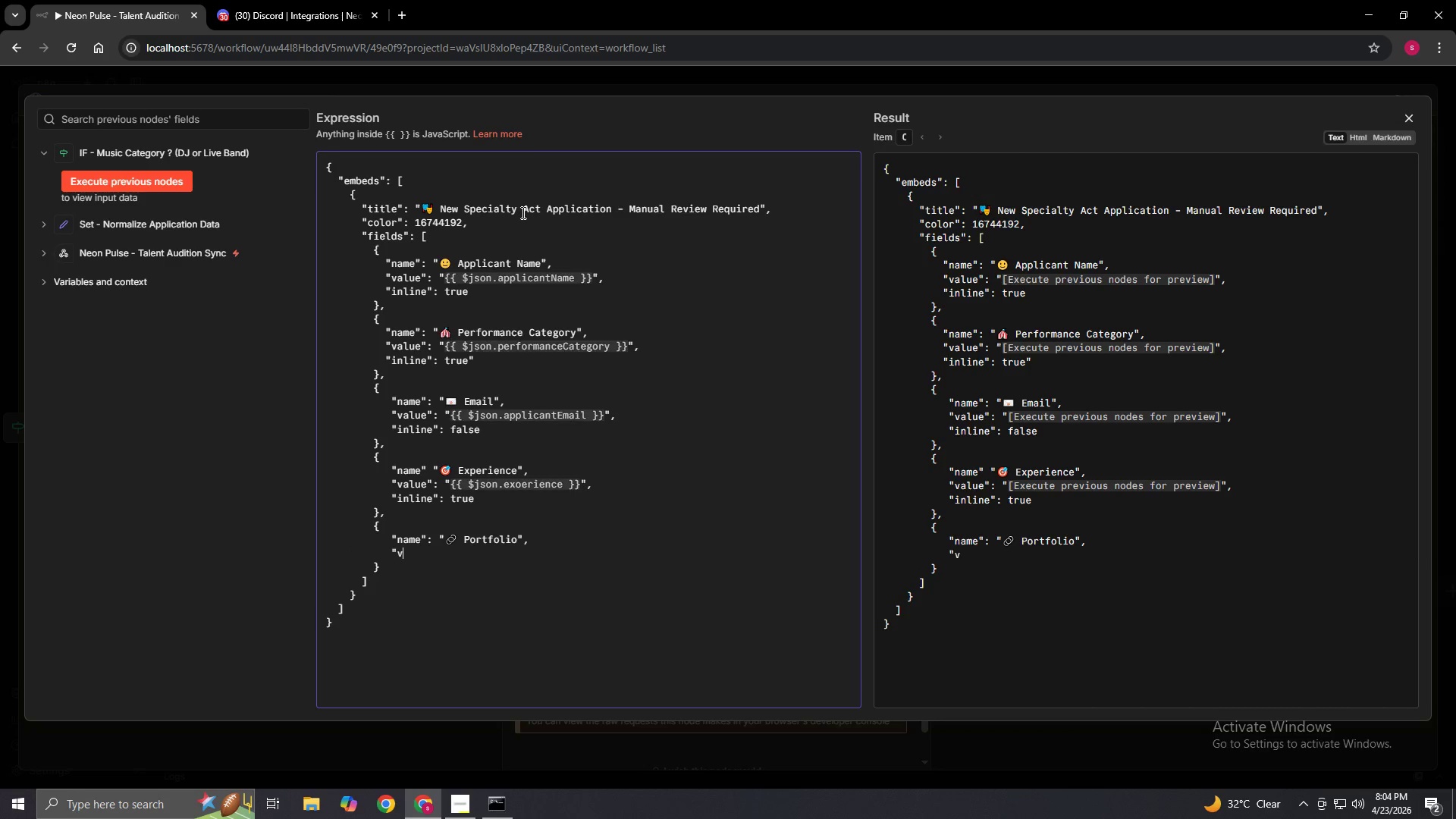 
type(alue": "{{$json.portfolioLink | 'Not)
 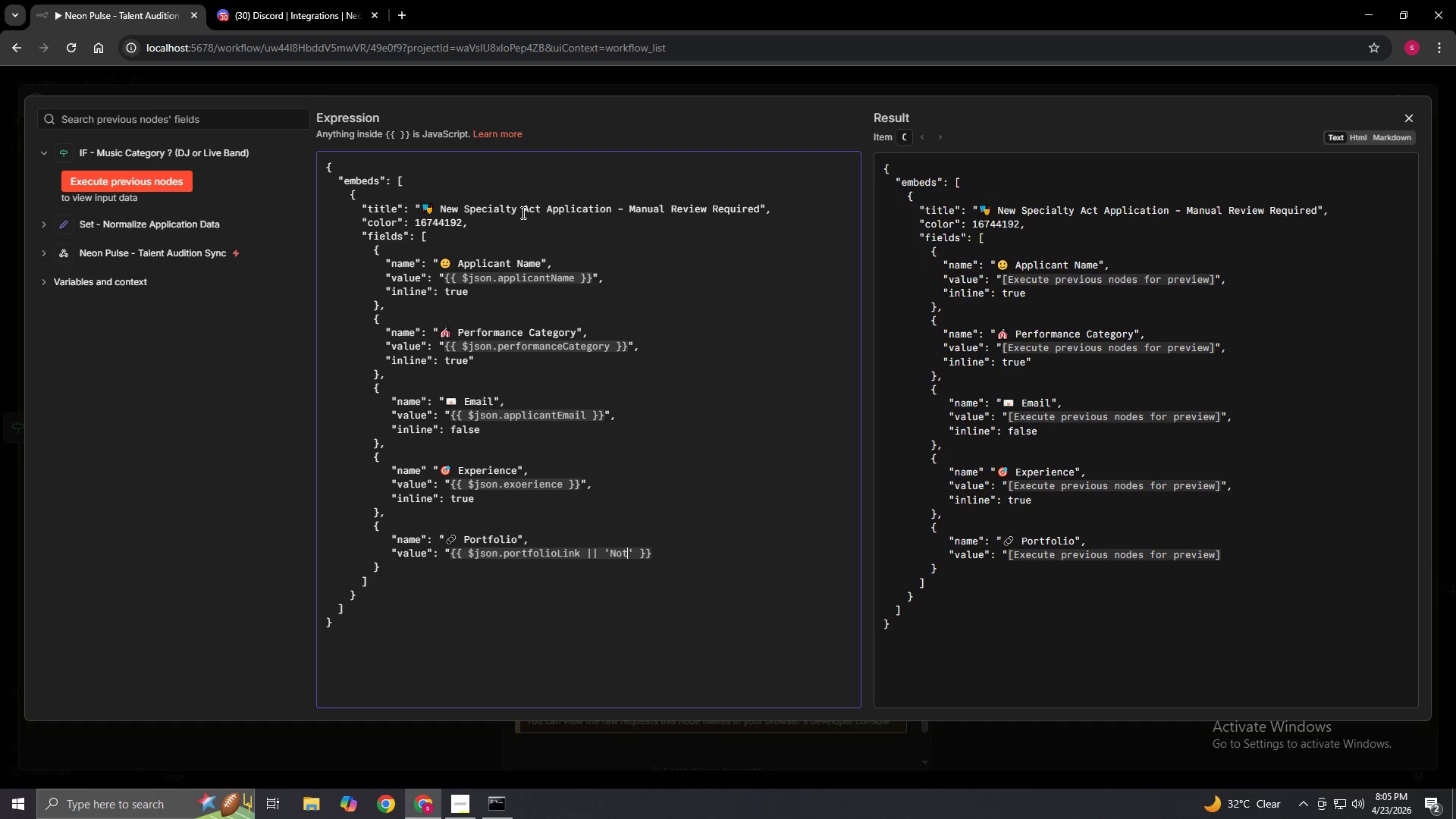 
wait(143.0)
 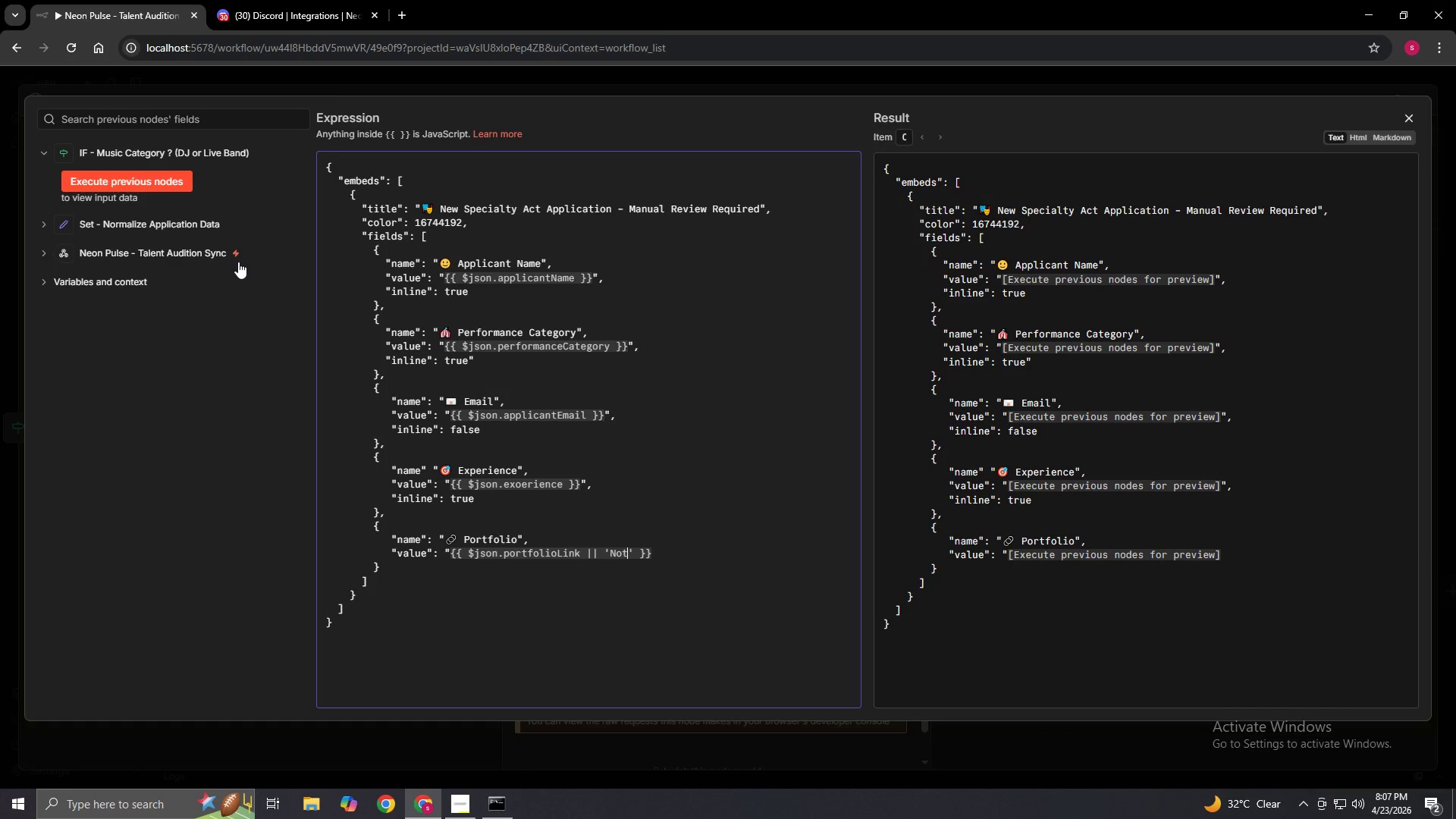 
type( Provided)
 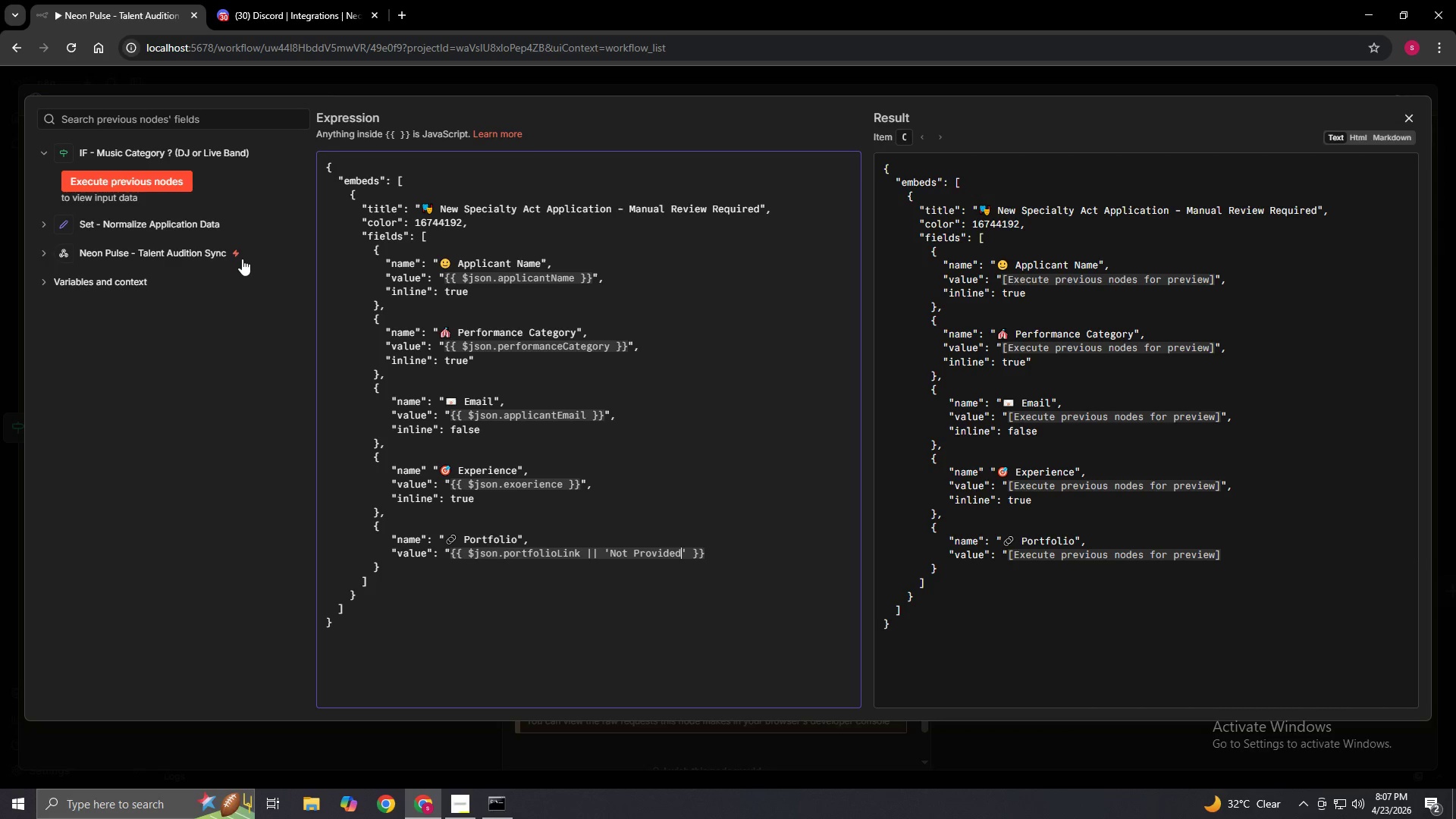 
key(ArrowRight)
 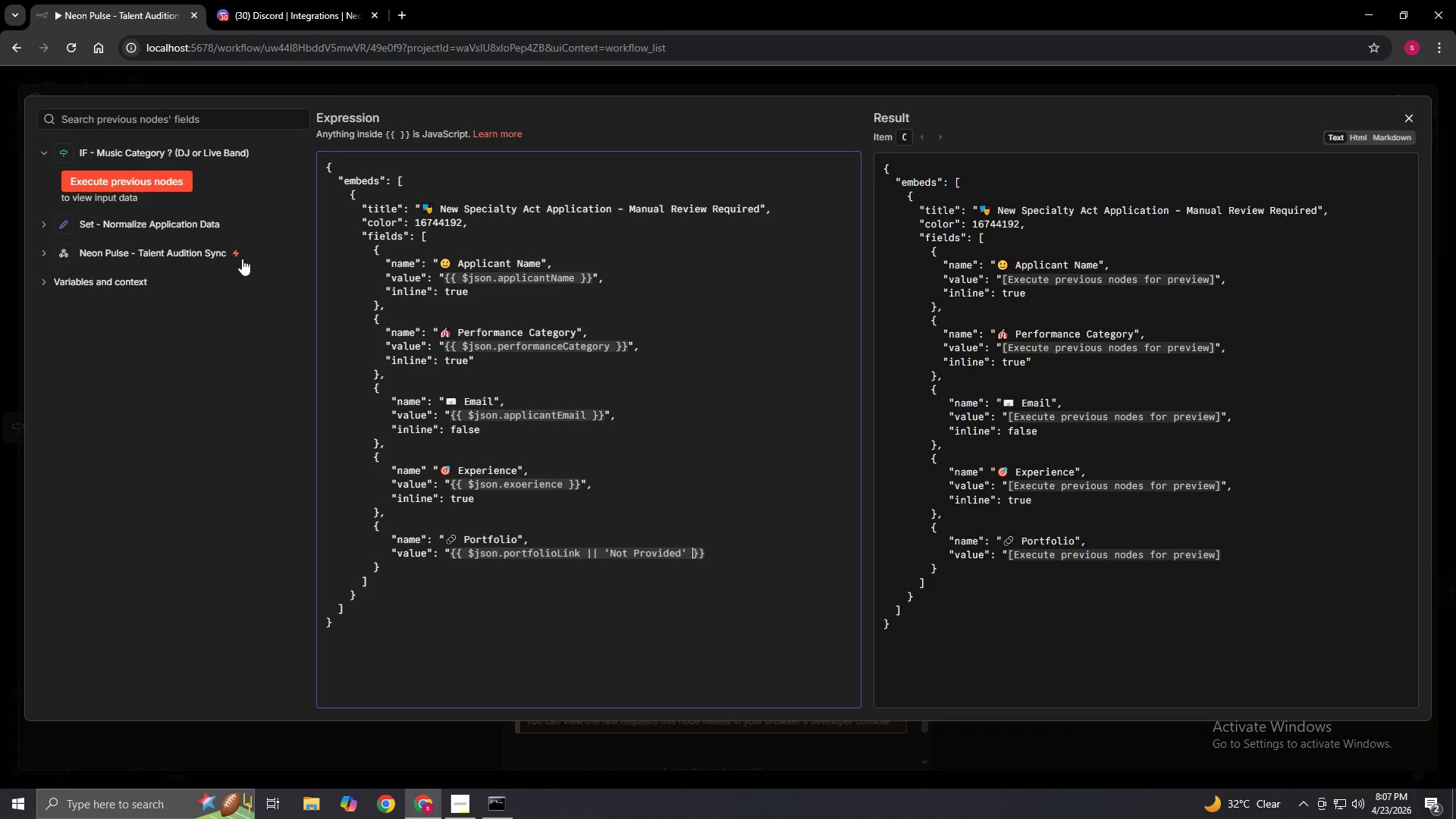 
key(ArrowRight)
 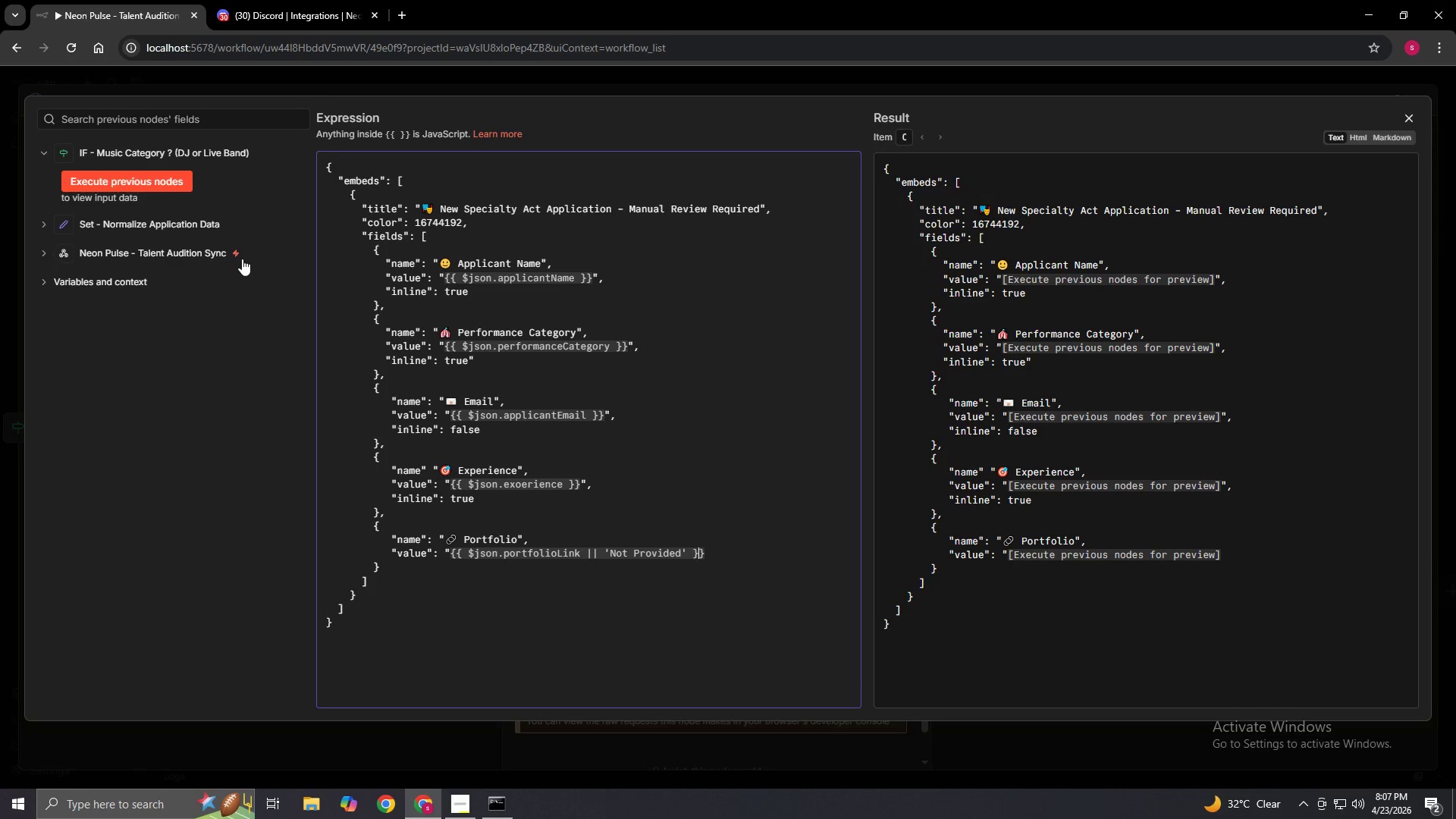 
key(ArrowRight)
 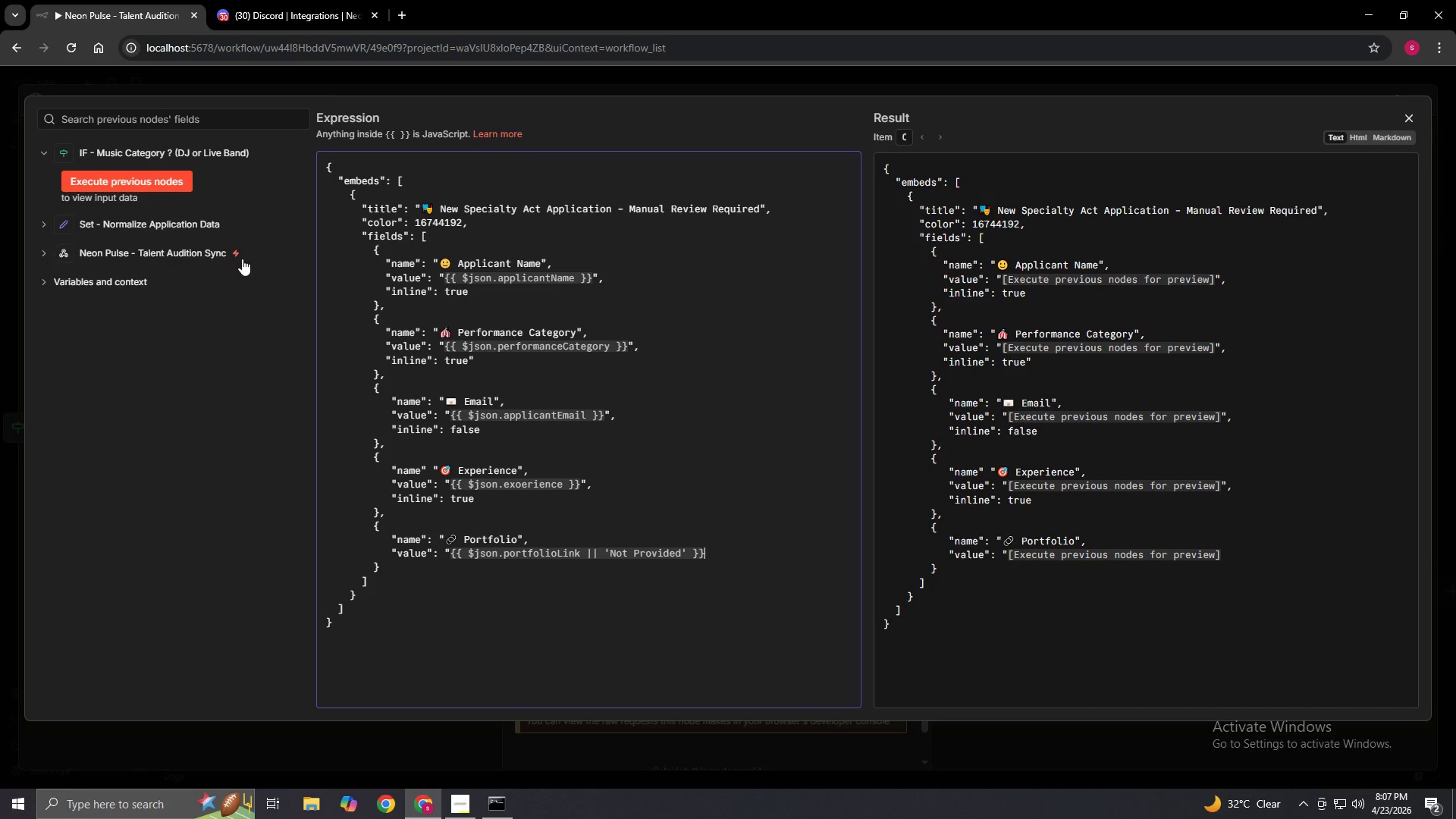 
key(ArrowRight)
 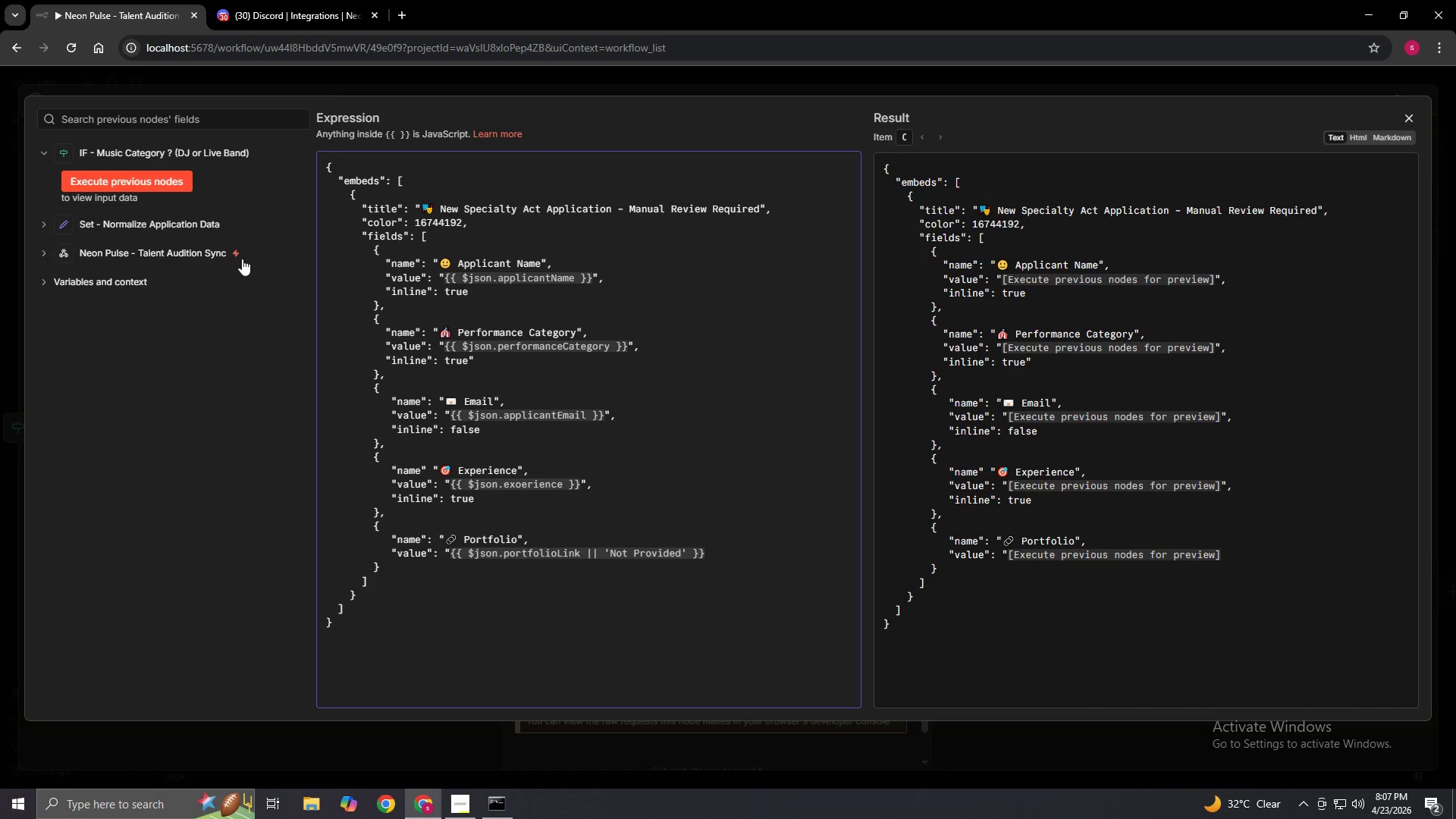 
key(Shift+Quote)
 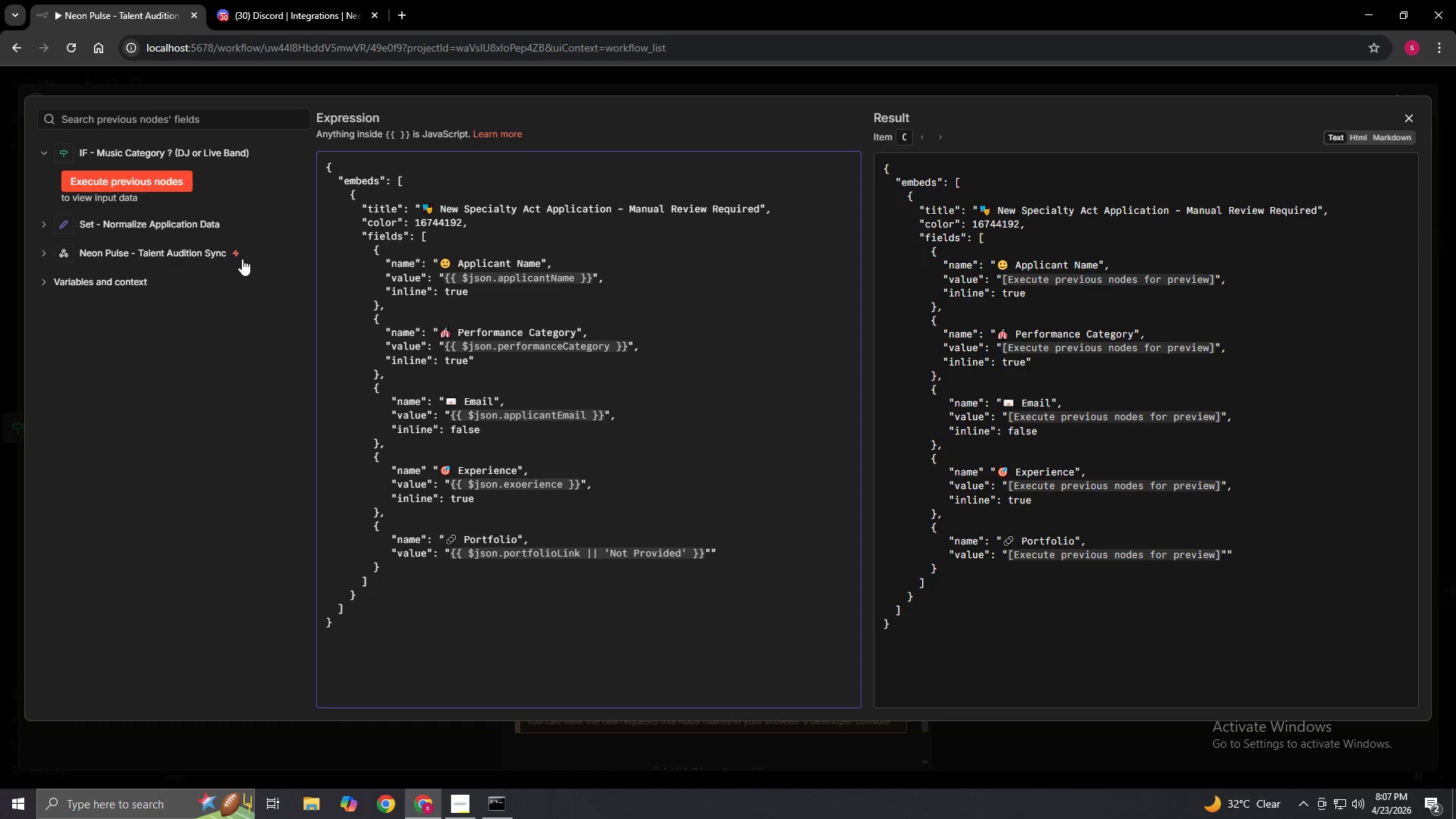 
key(Comma)
 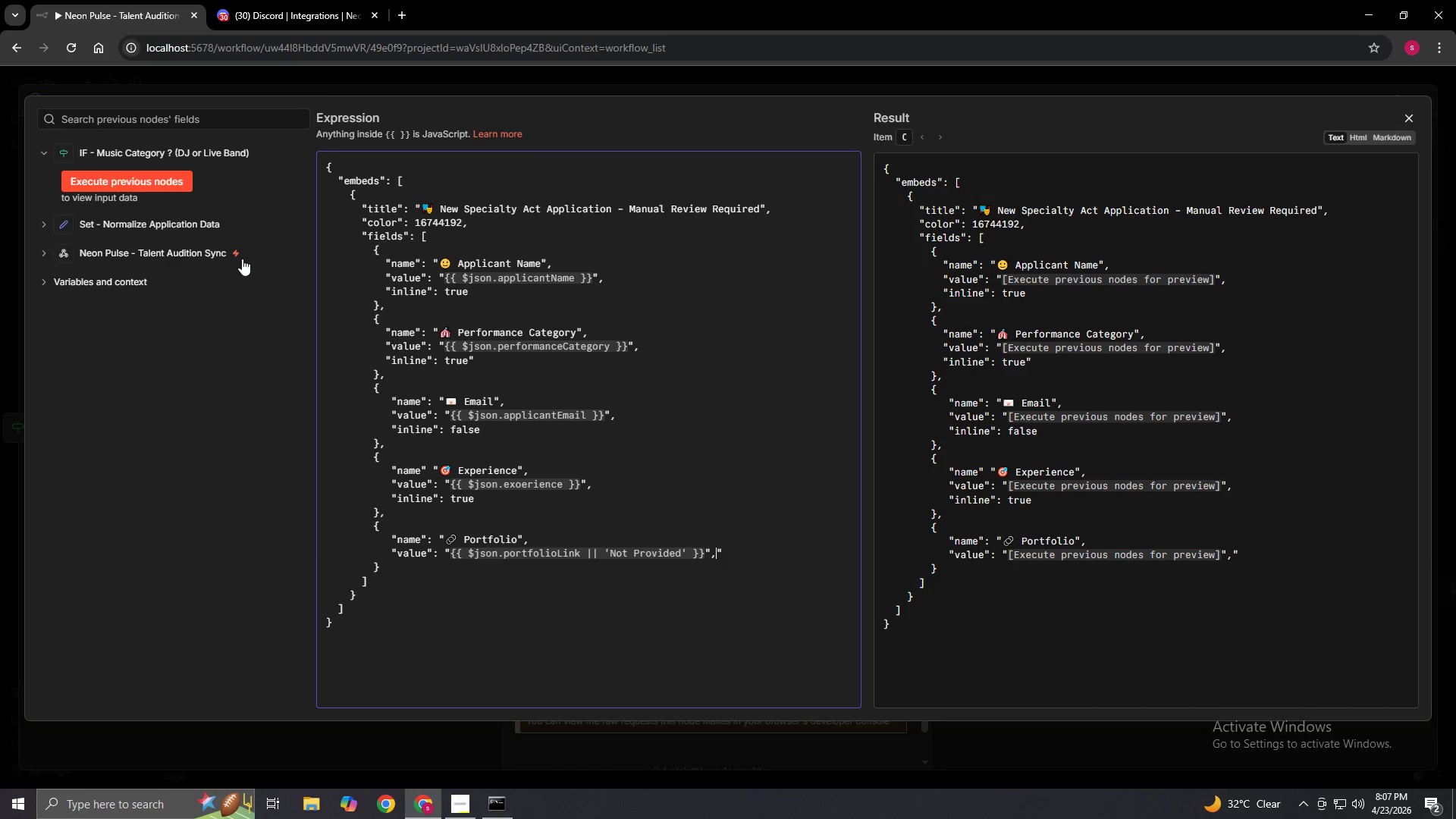 
key(Enter)
 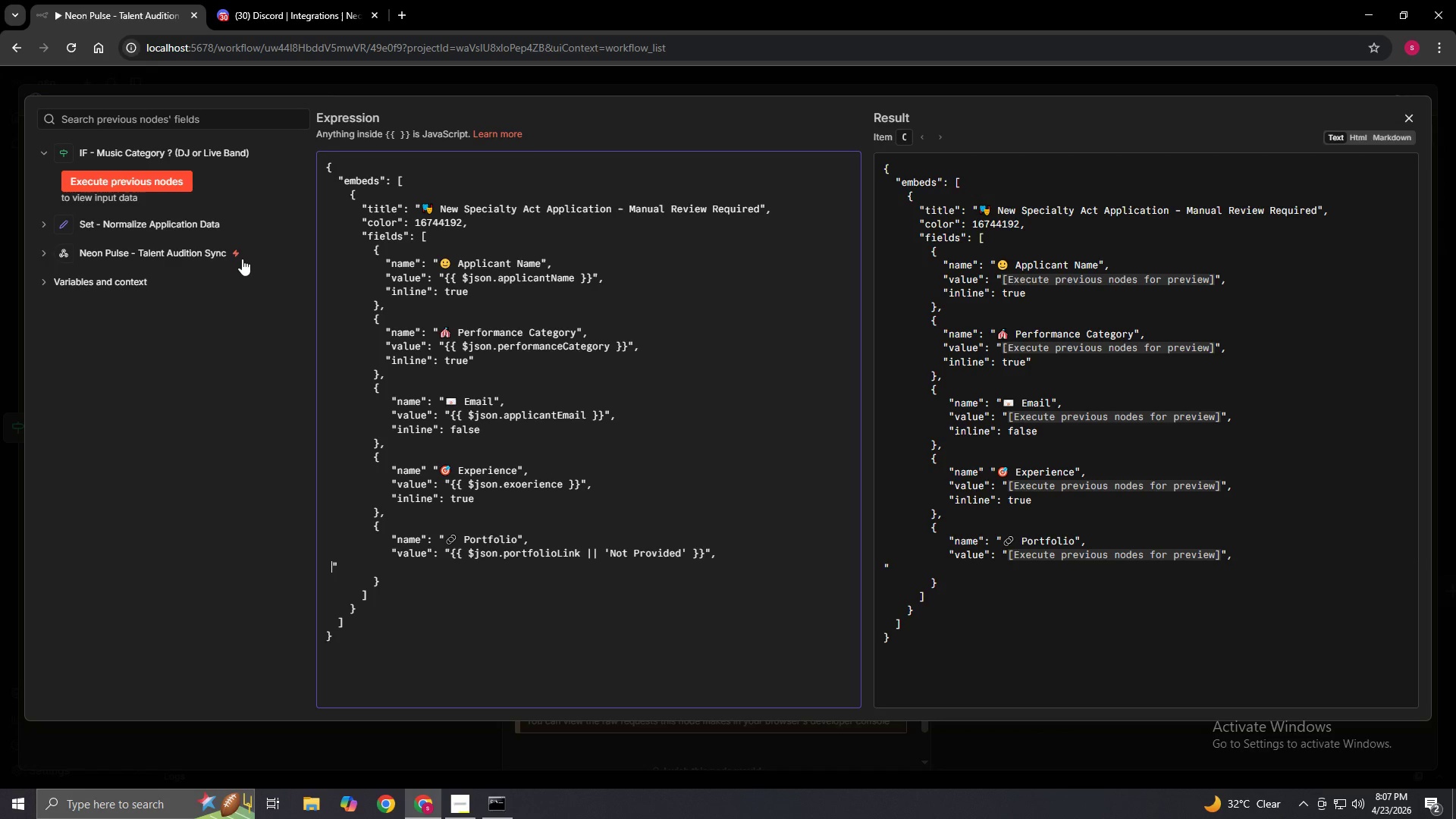 
type(           "inline)
 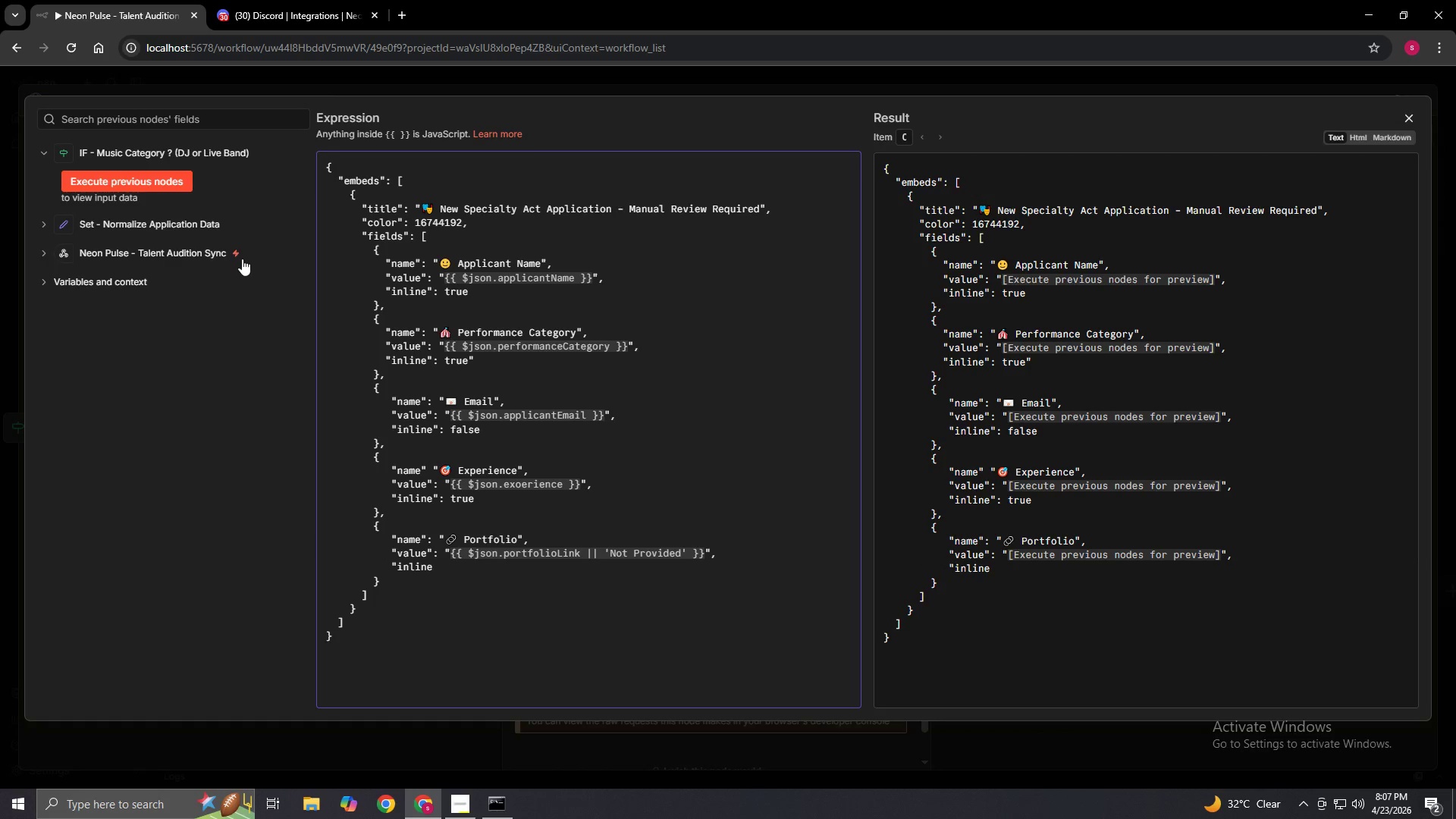 
wait(7.19)
 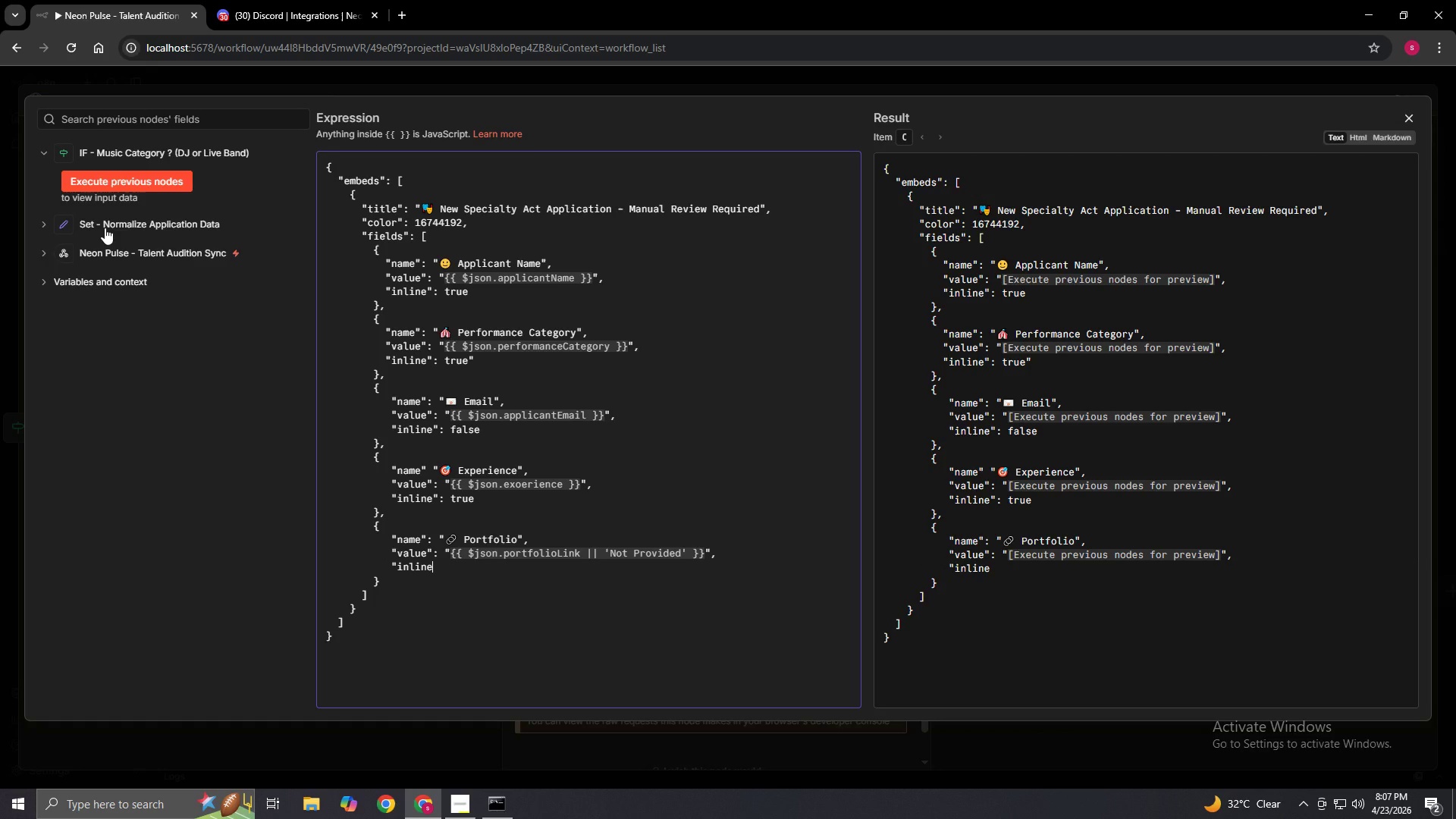 
type(": false)
 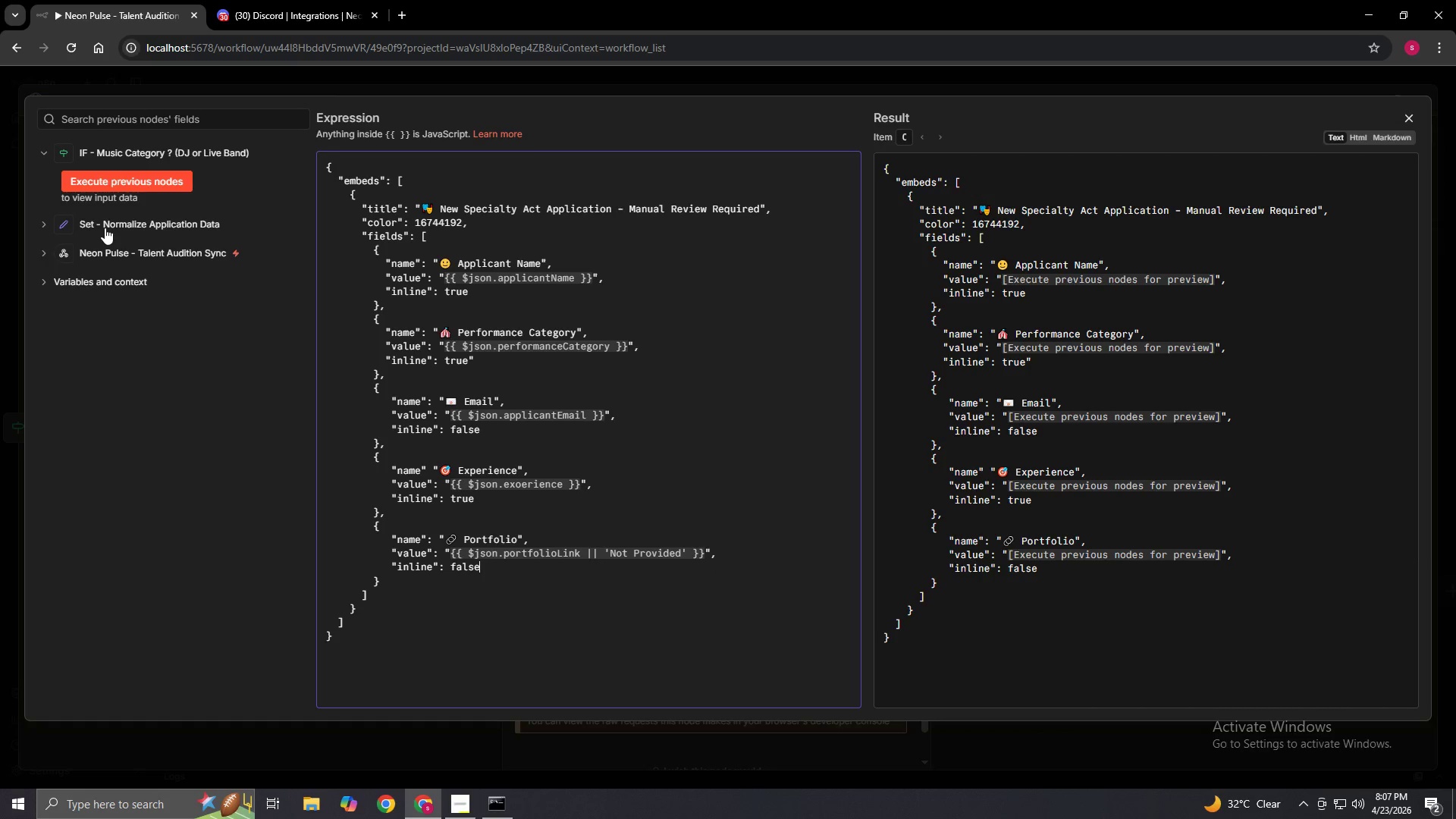 
key(ArrowDown)
 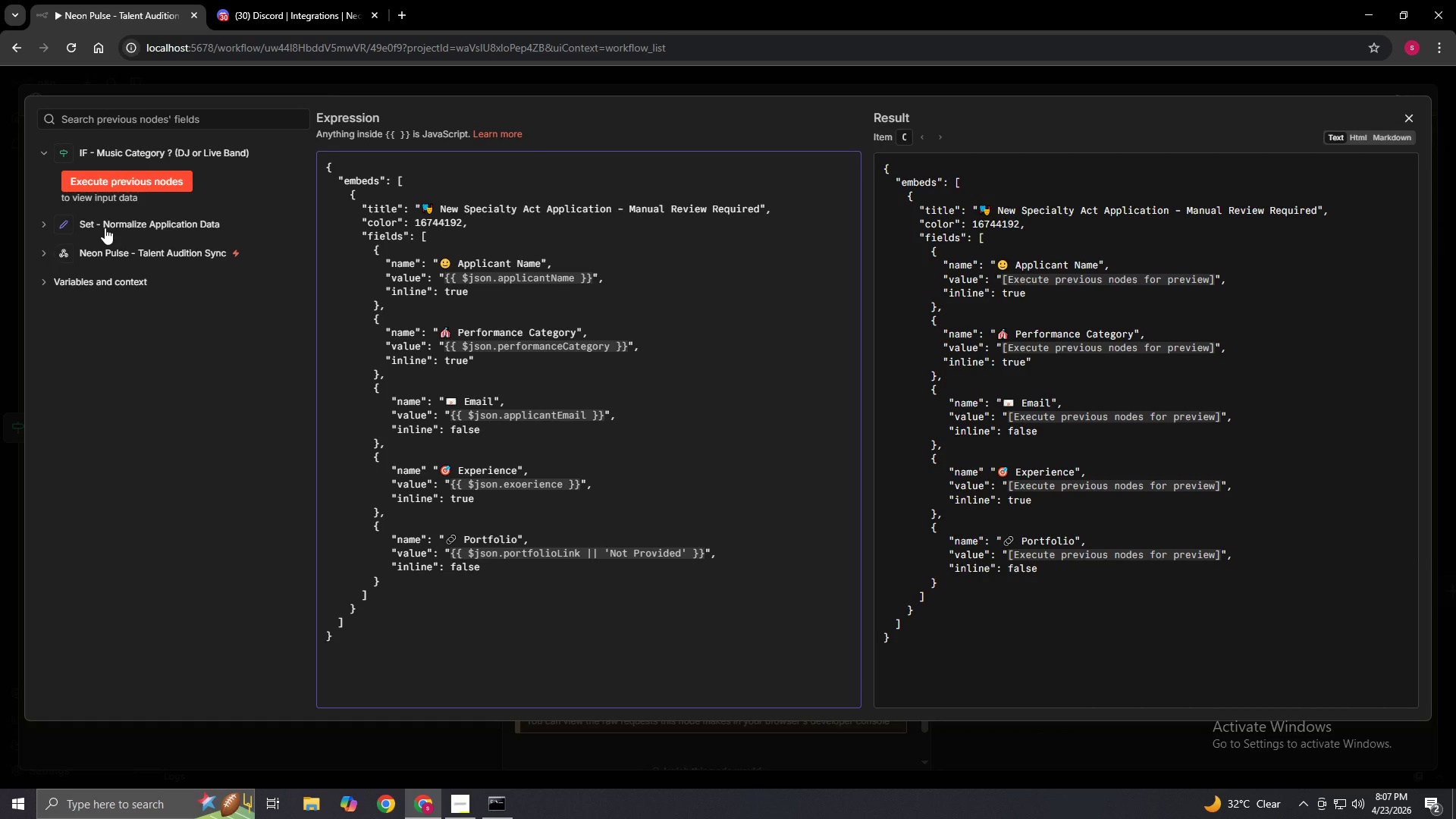 
key(Comma)
 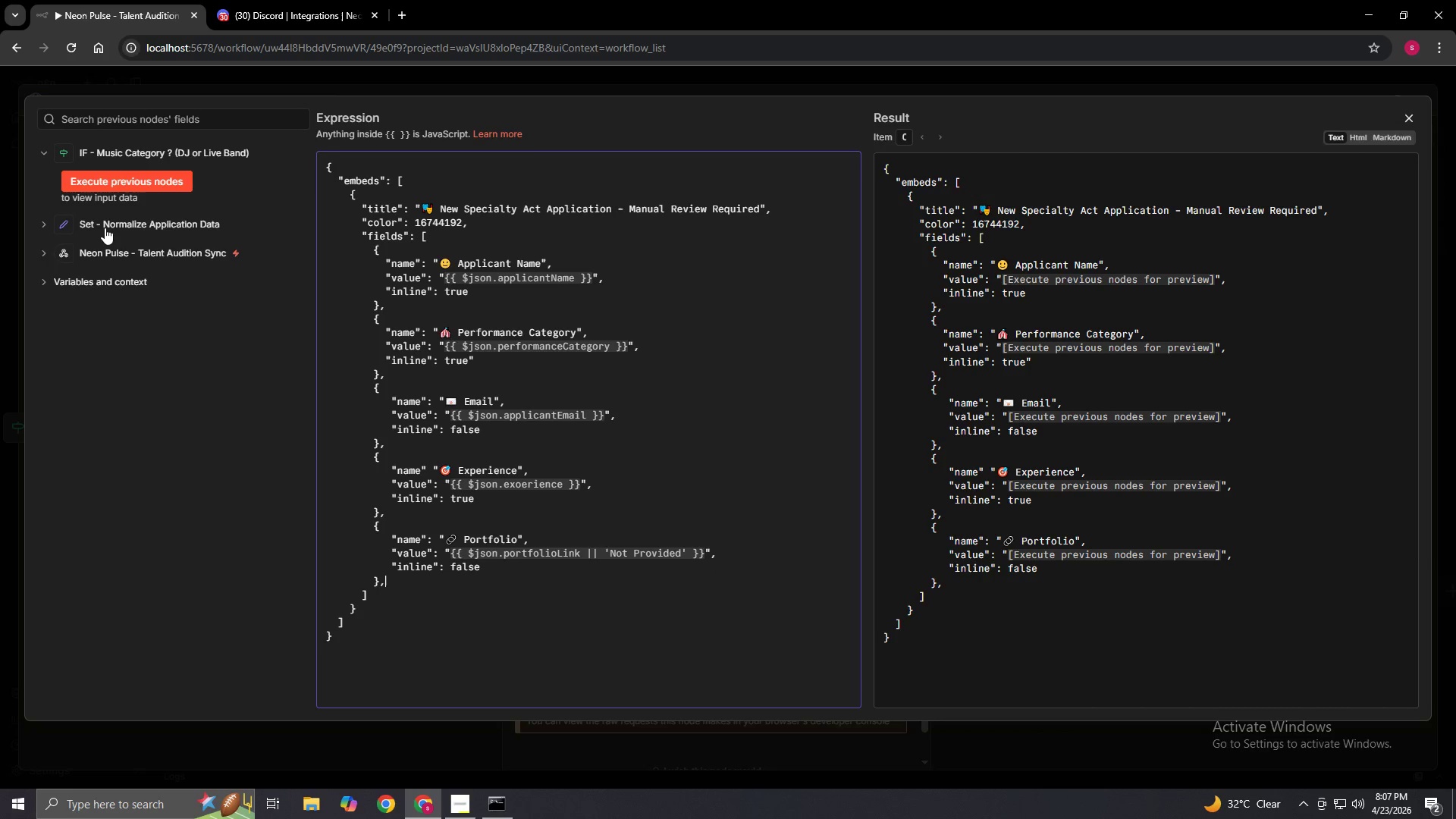 
key(Enter)
 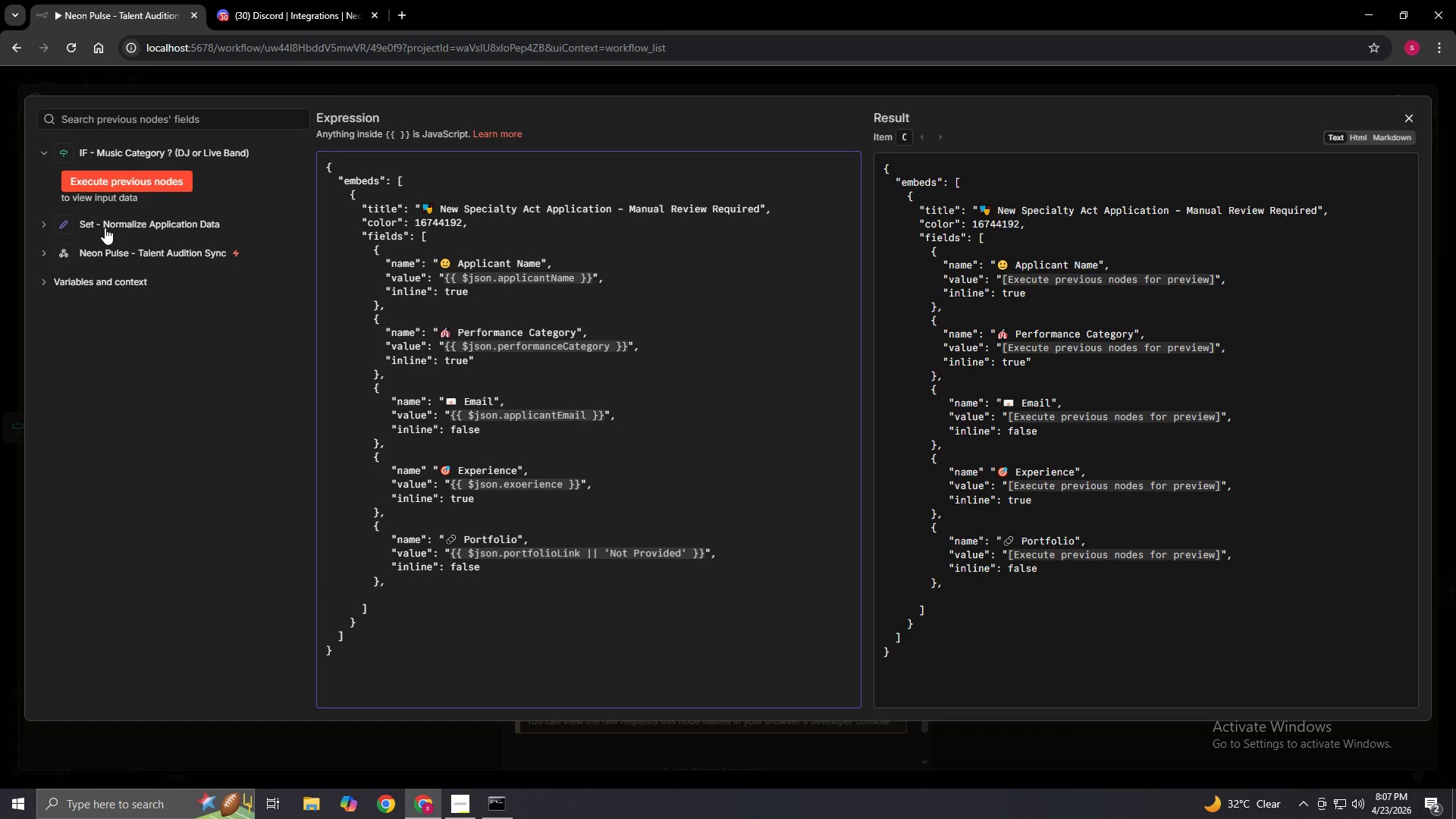 
key(Space)
 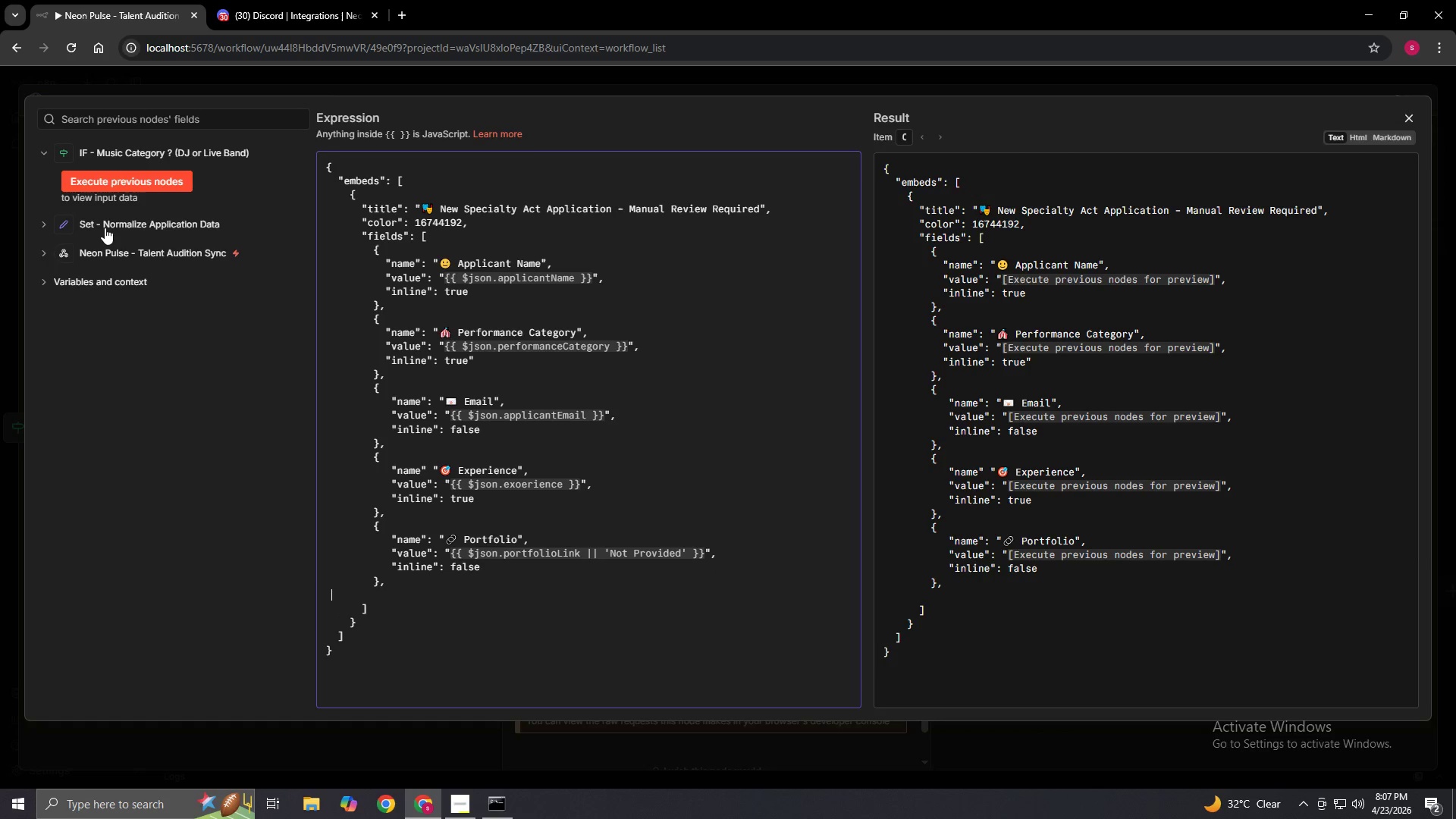 
key(Space)
 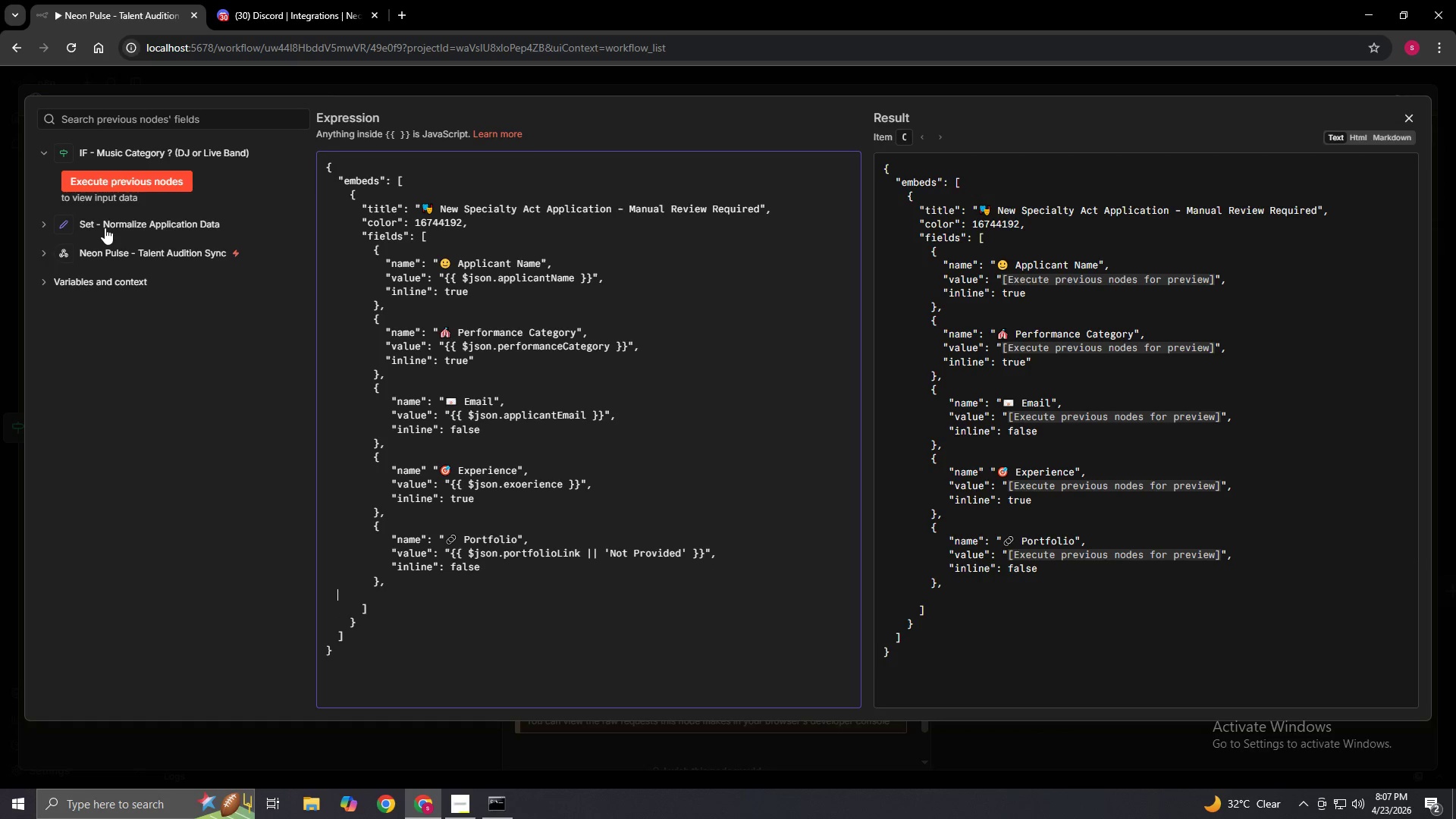 
key(Space)
 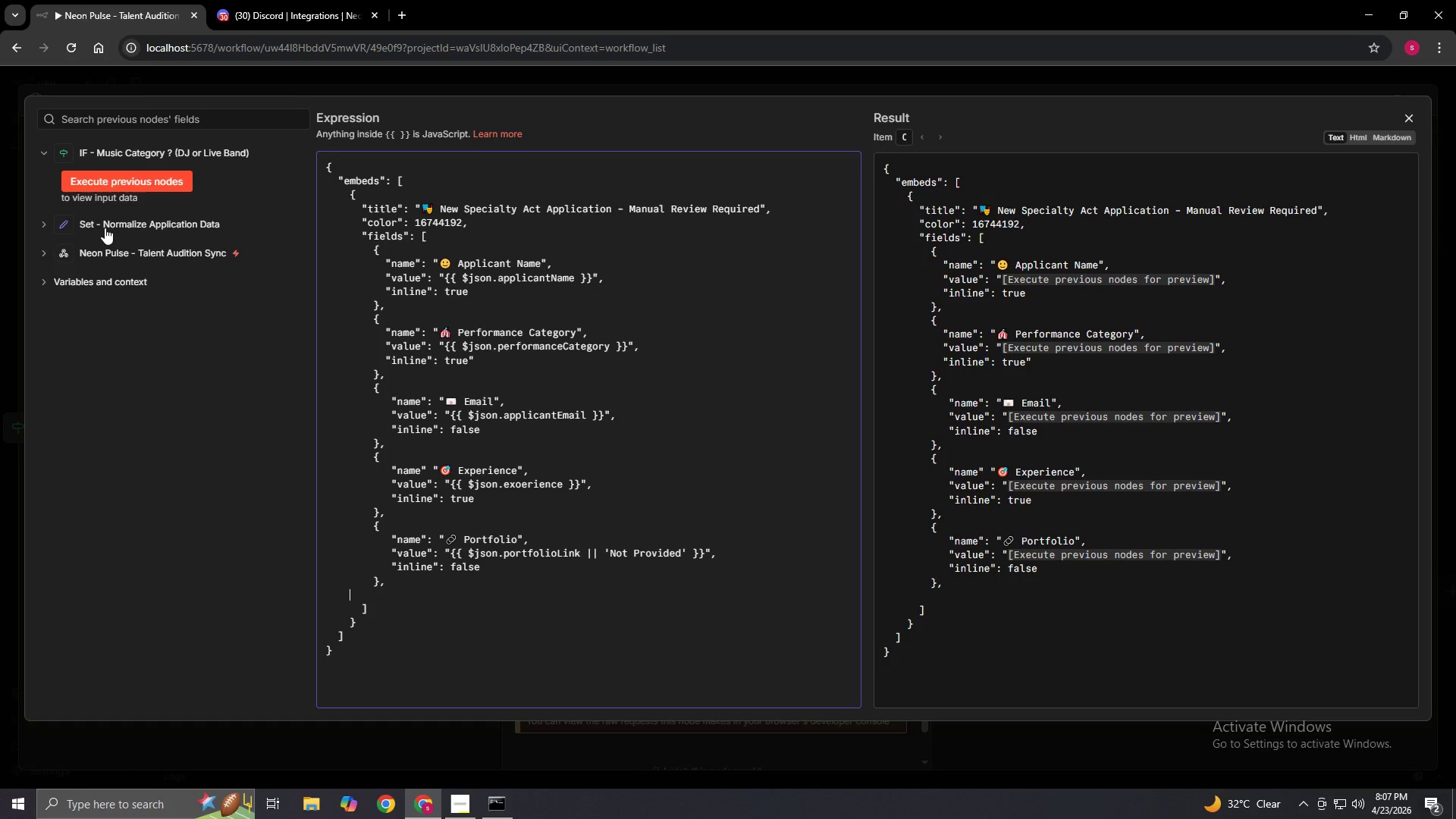 
key(Space)
 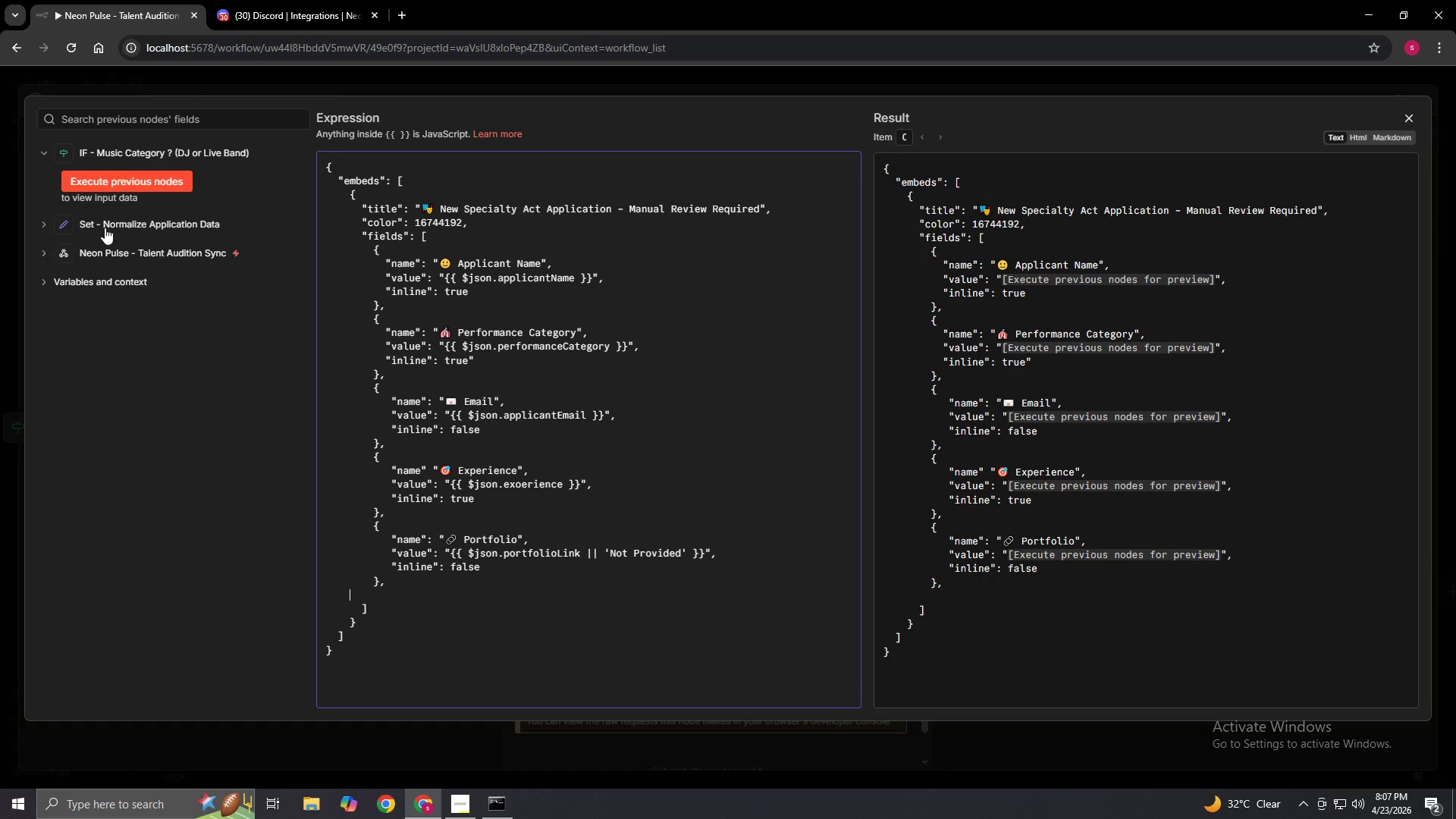 
key(Space)
 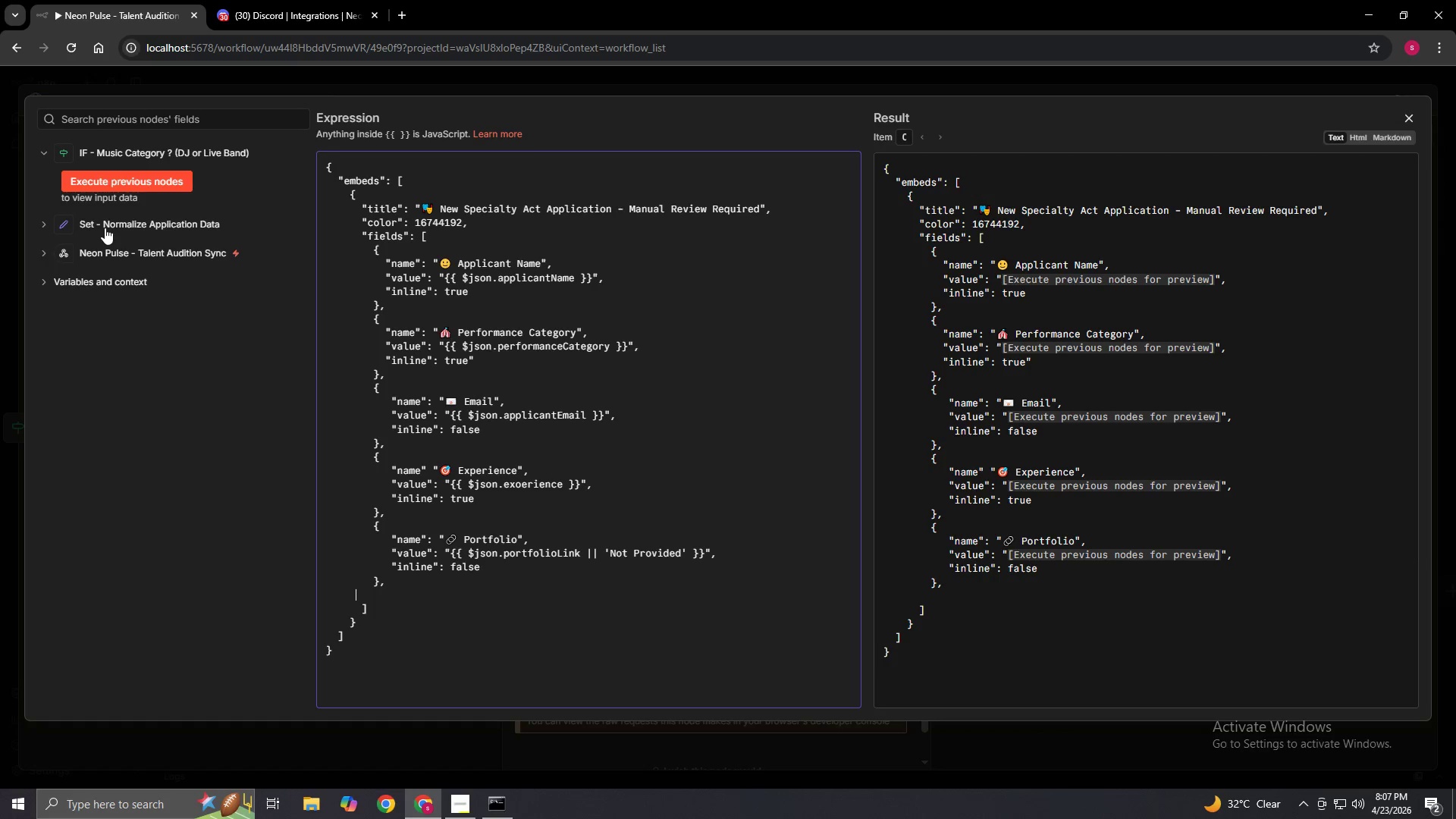 
key(Space)
 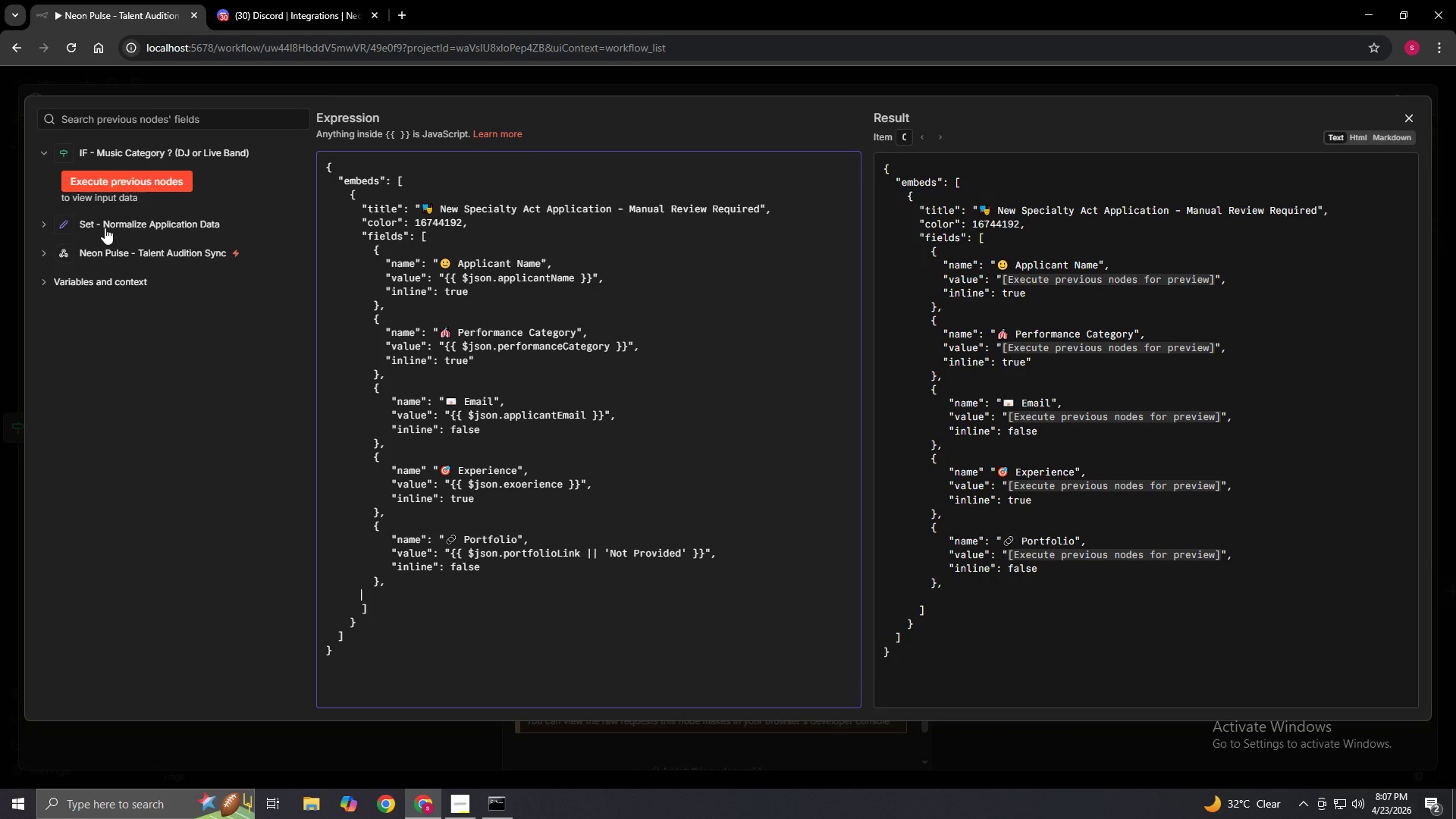 
key(Space)
 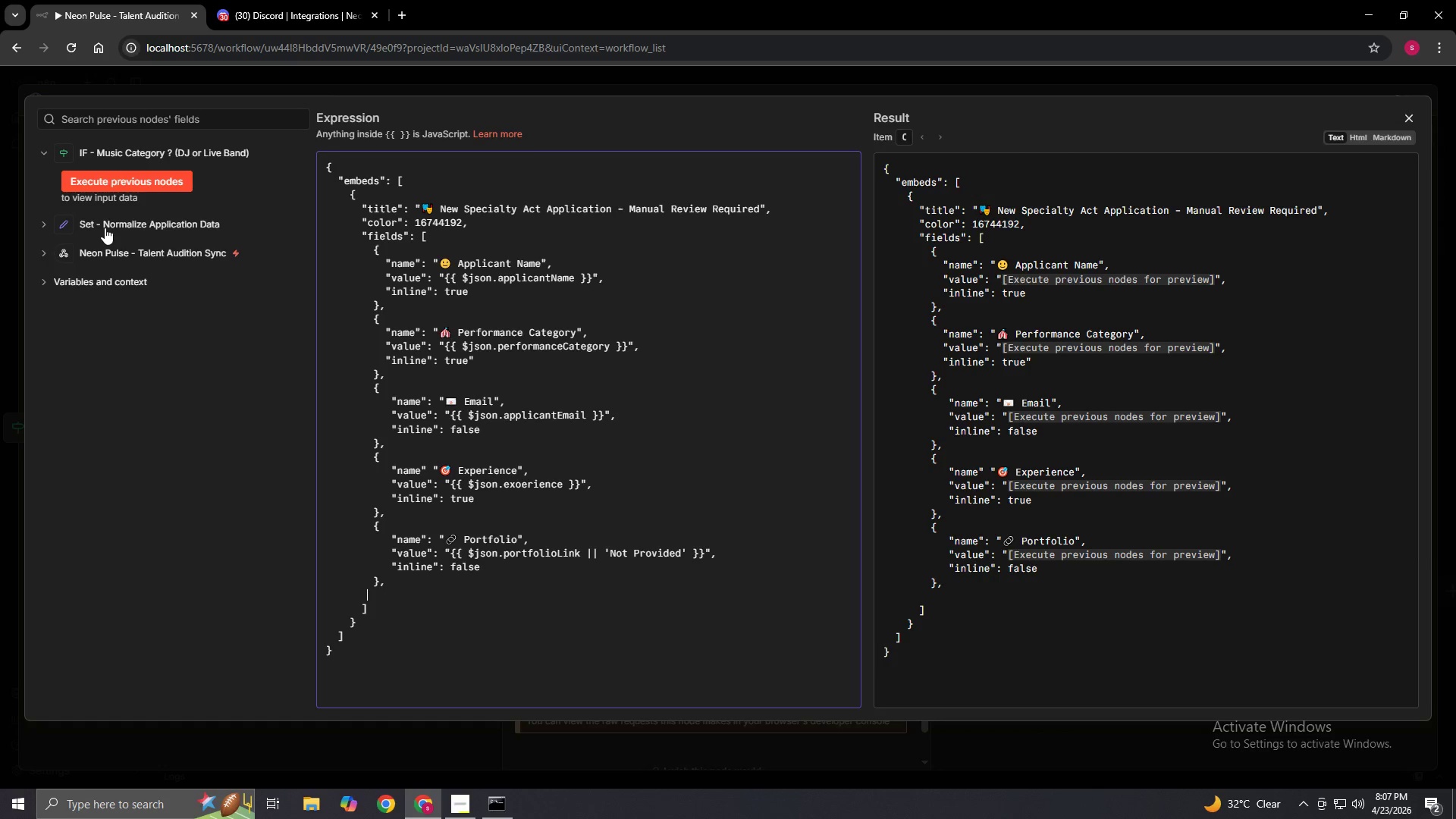 
key(Space)
 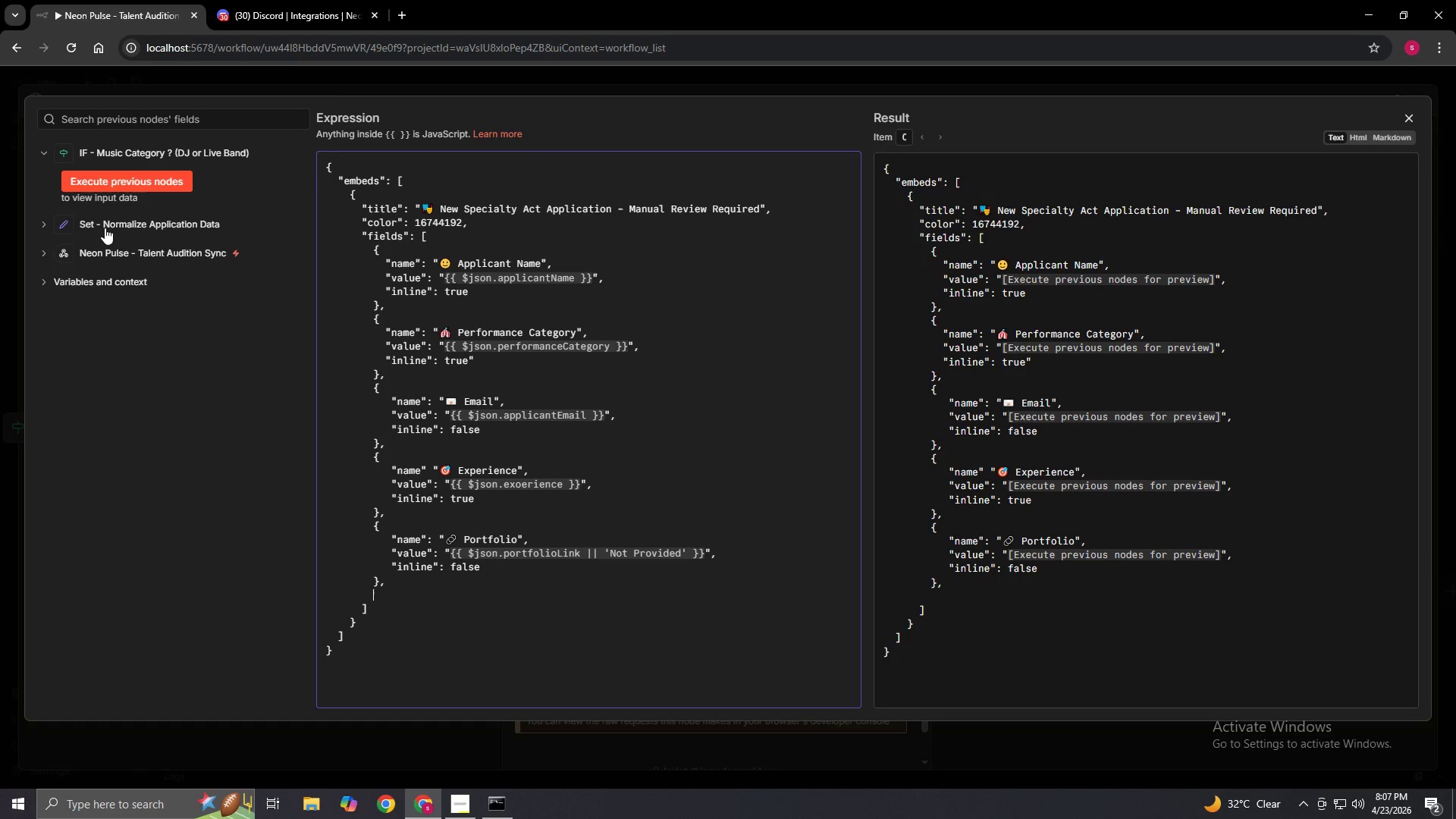 
key(Shift+BracketLeft)
 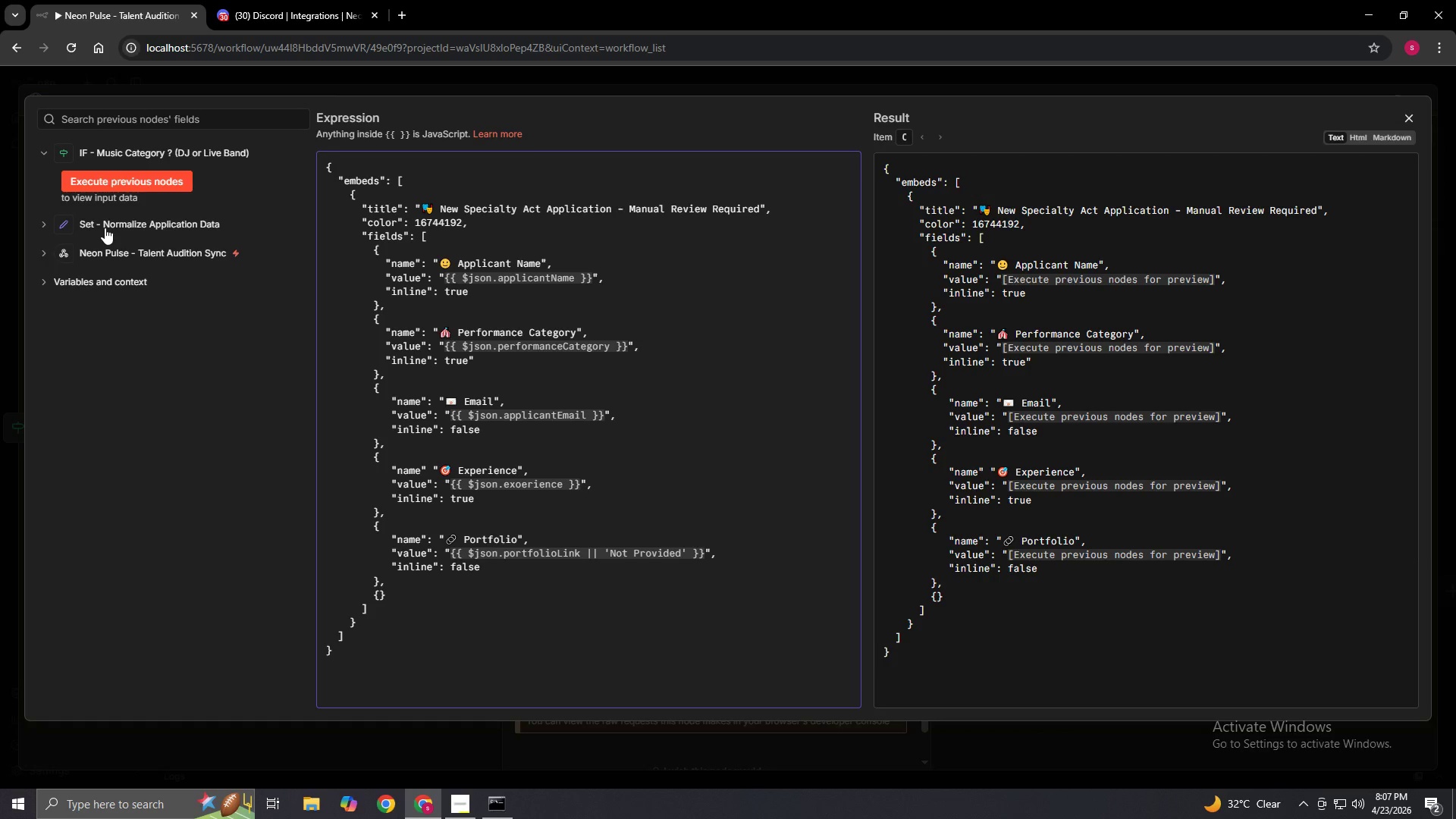 
key(Enter)
 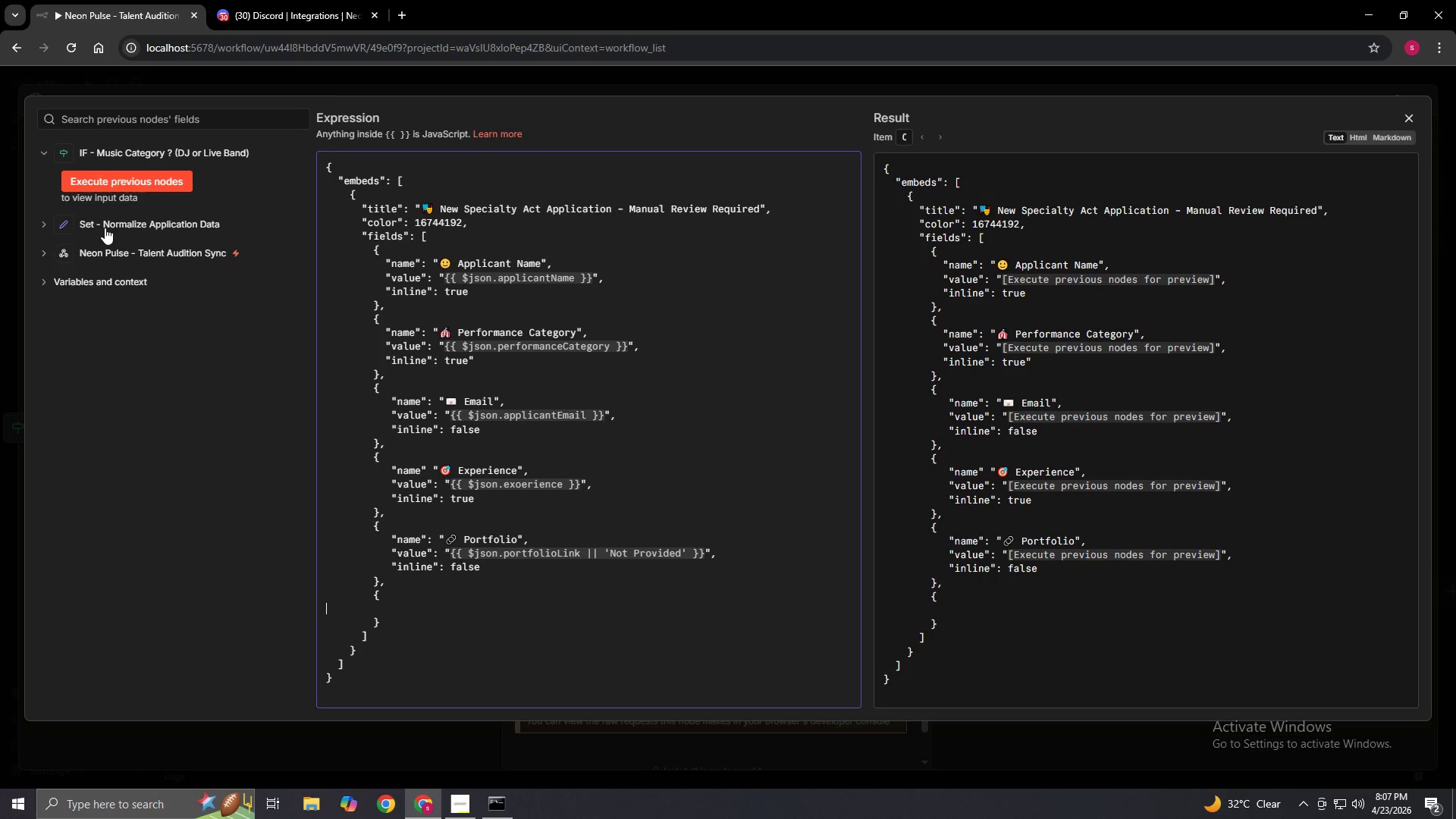 
key(Space)
 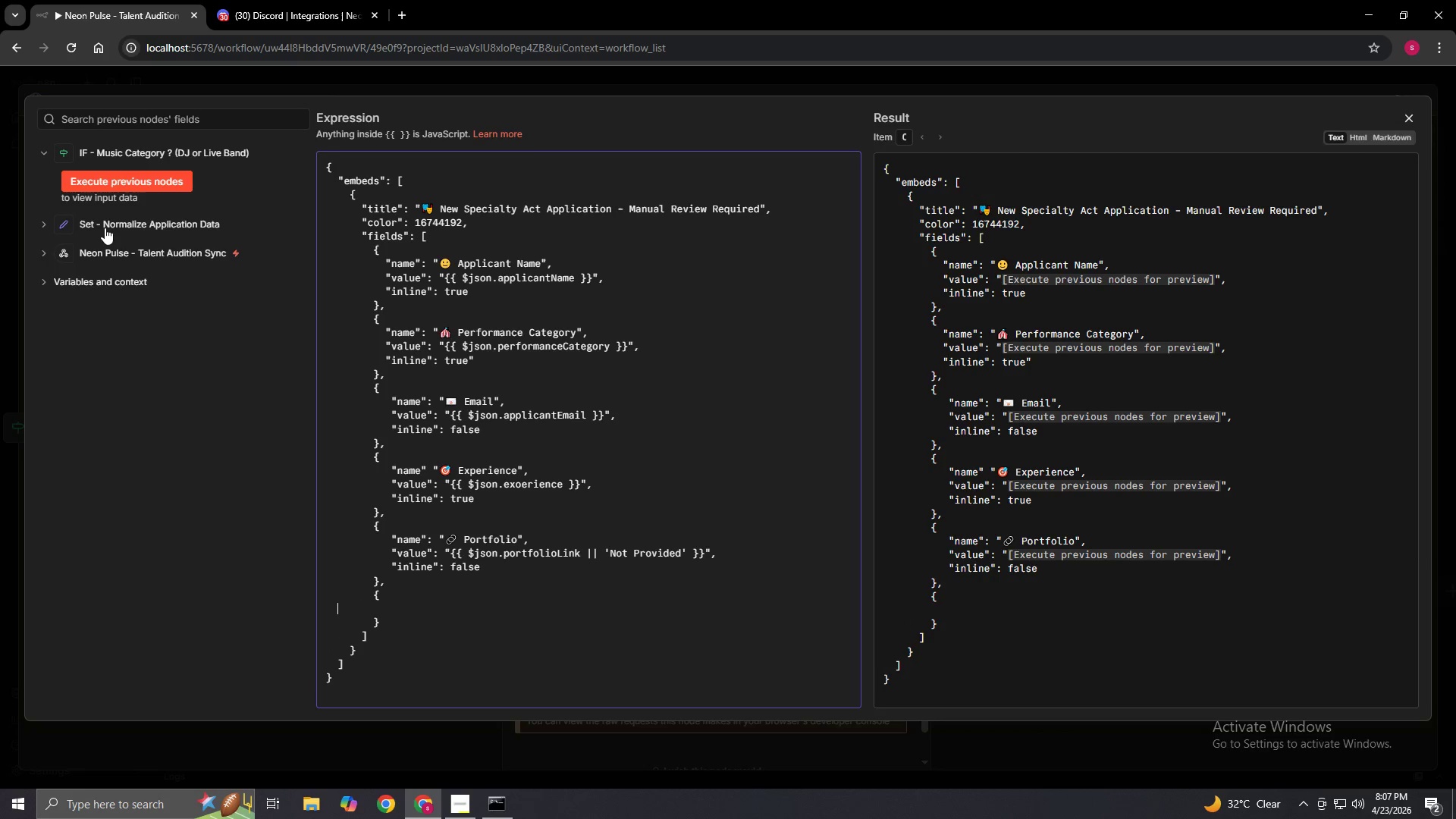 
key(Space)
 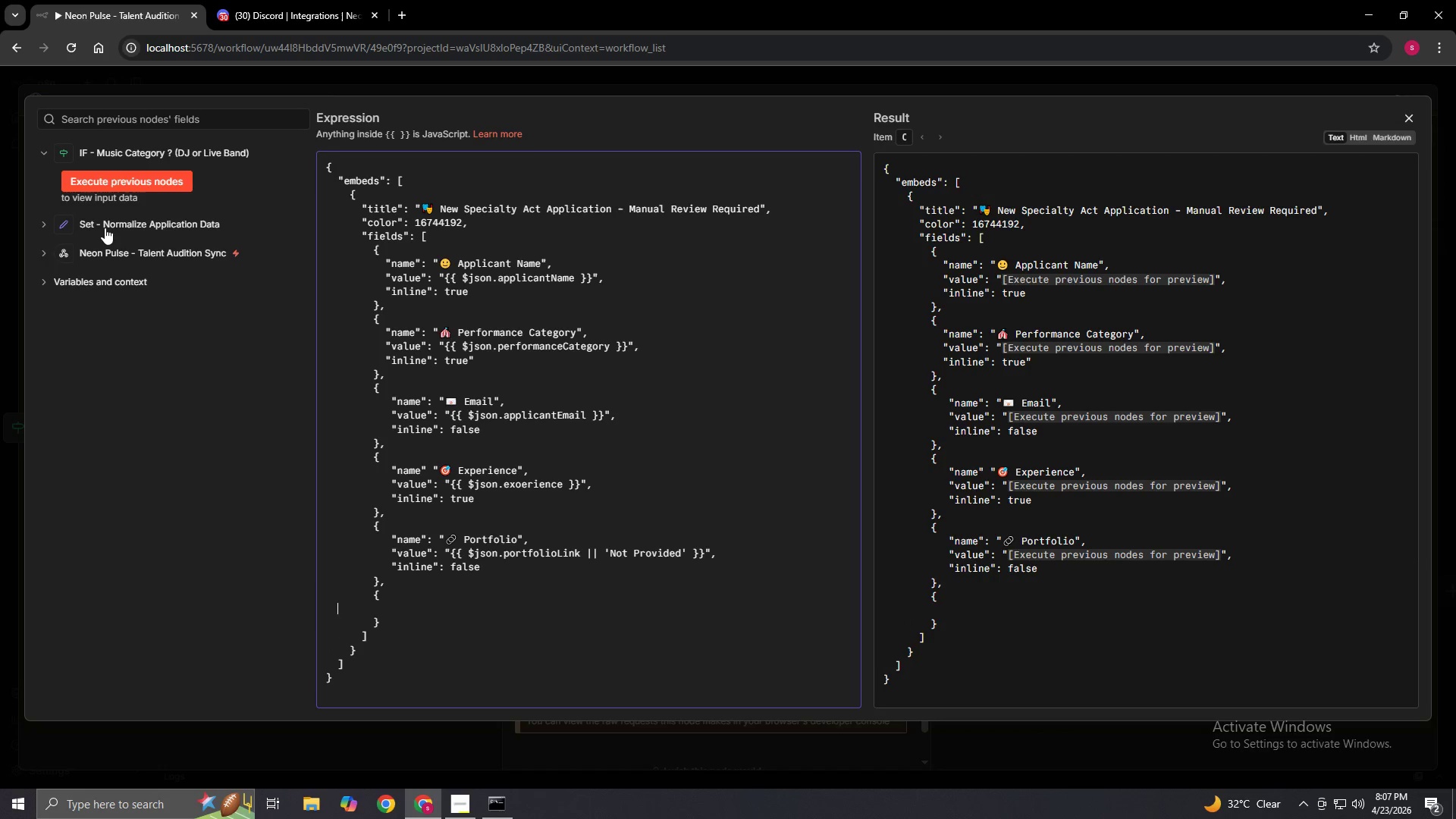 
key(Space)
 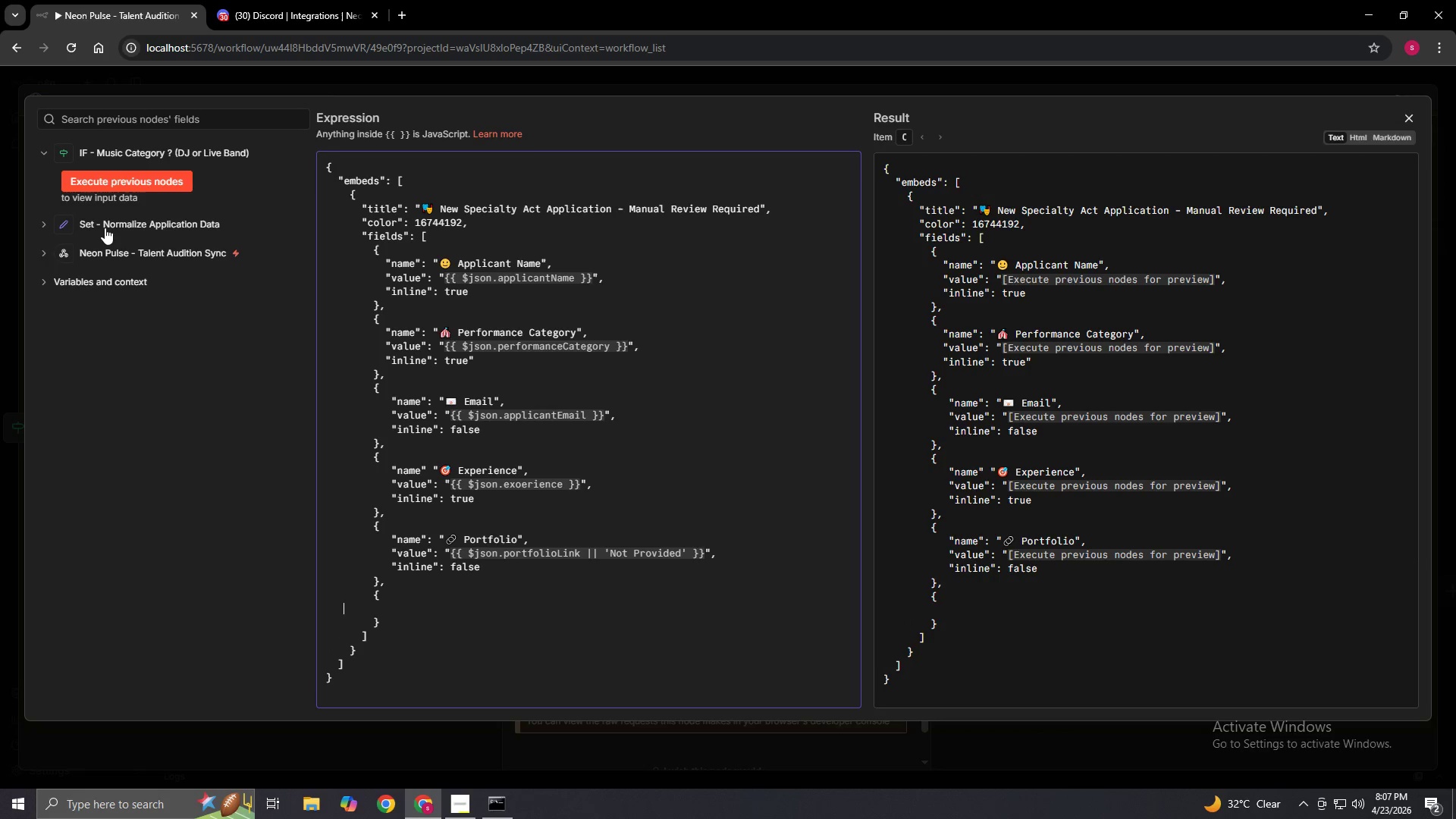 
key(Space)
 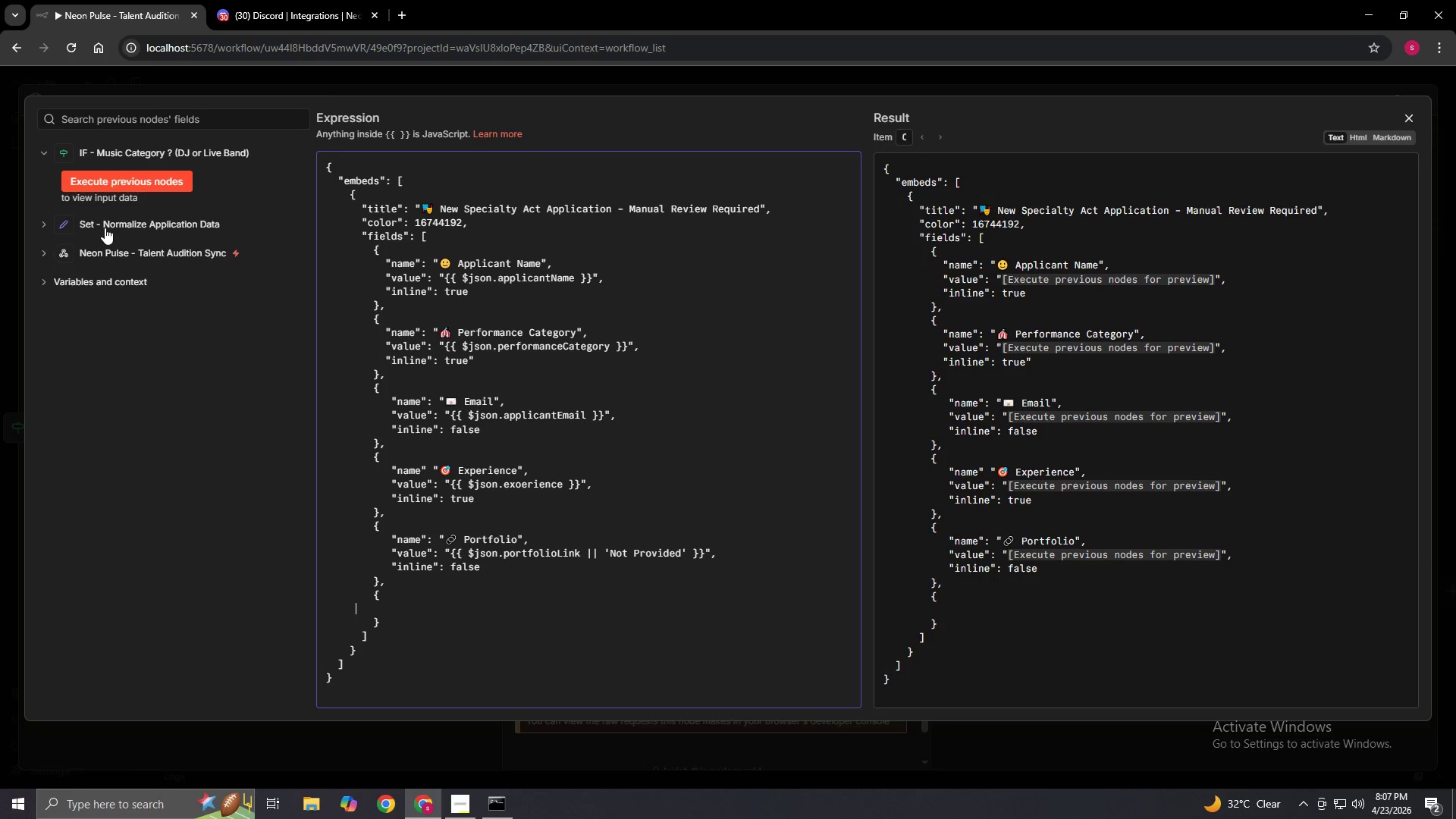 
key(Space)
 